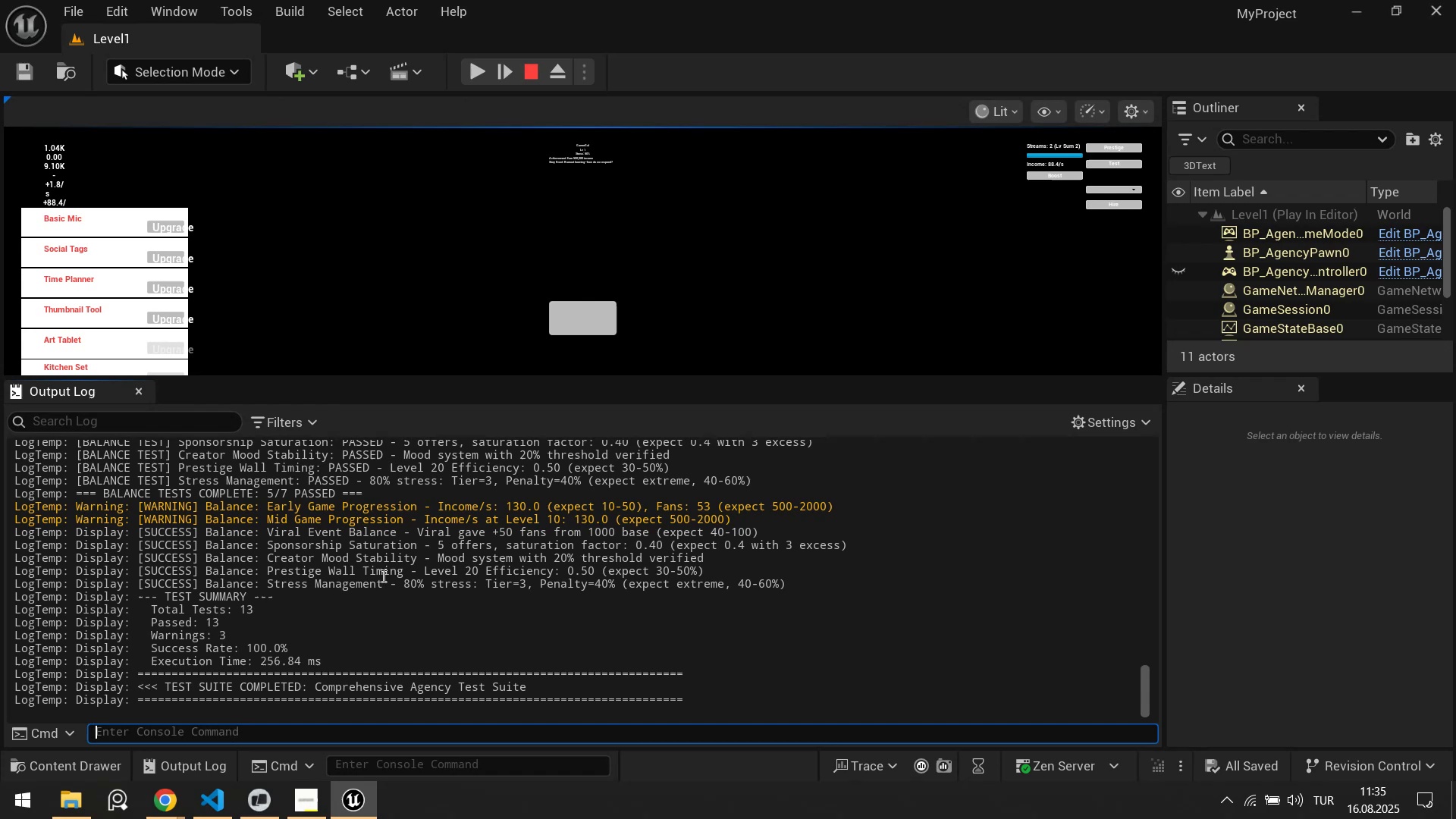 
left_click([397, 565])
 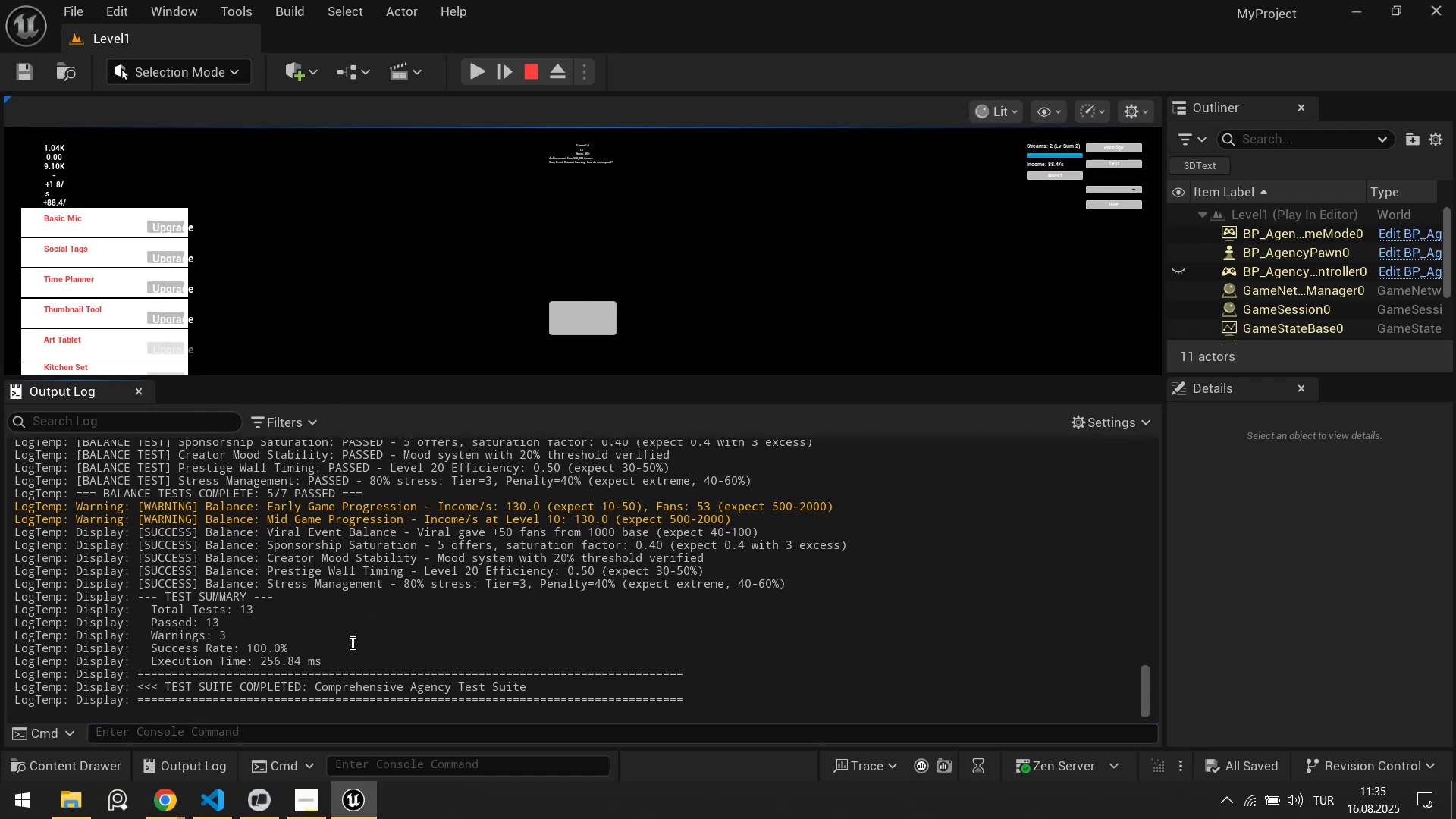 
scroll: coordinate [362, 626], scroll_direction: up, amount: 2.0
 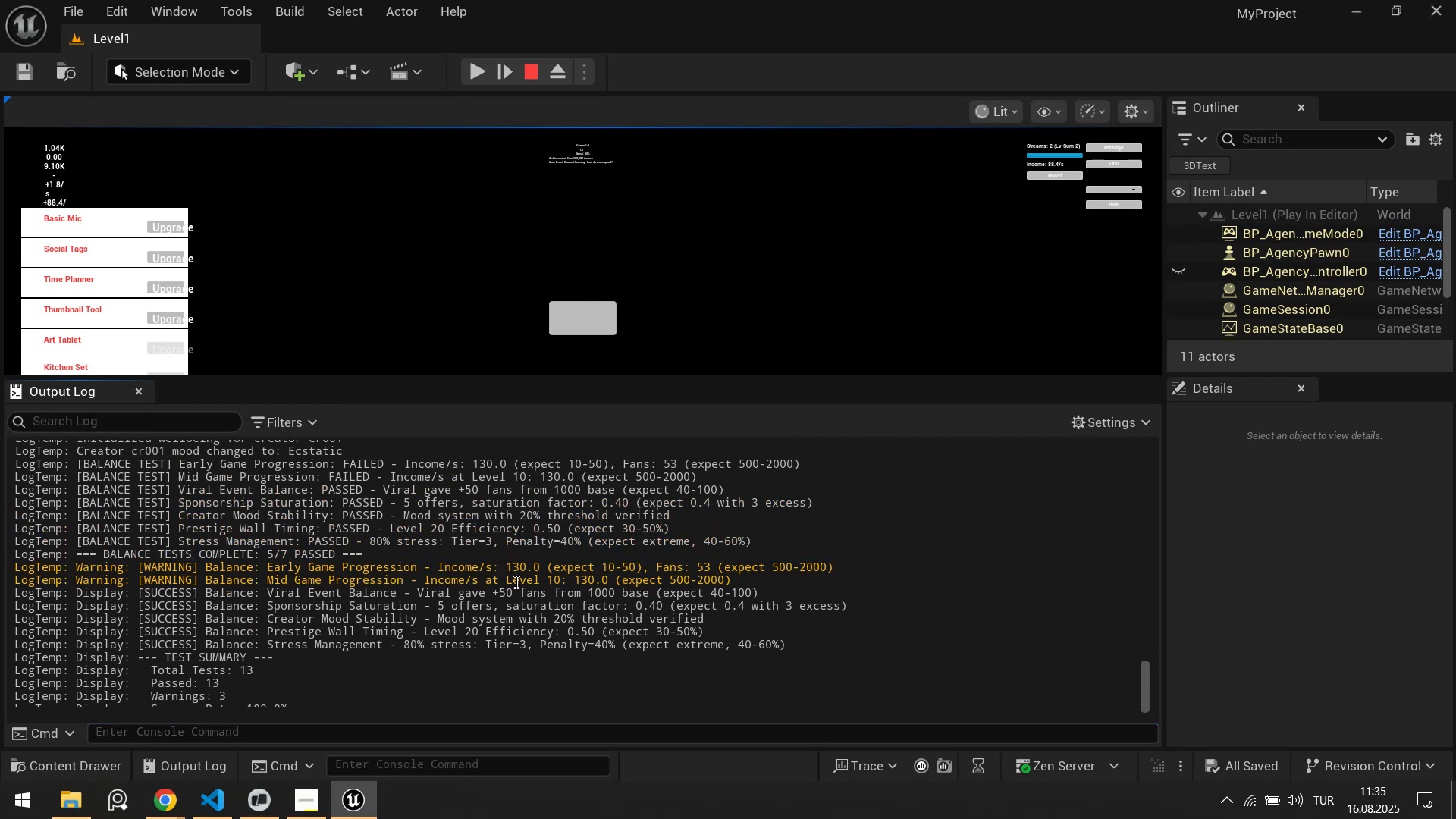 
left_click_drag(start_coordinate=[429, 571], to_coordinate=[687, 573])
 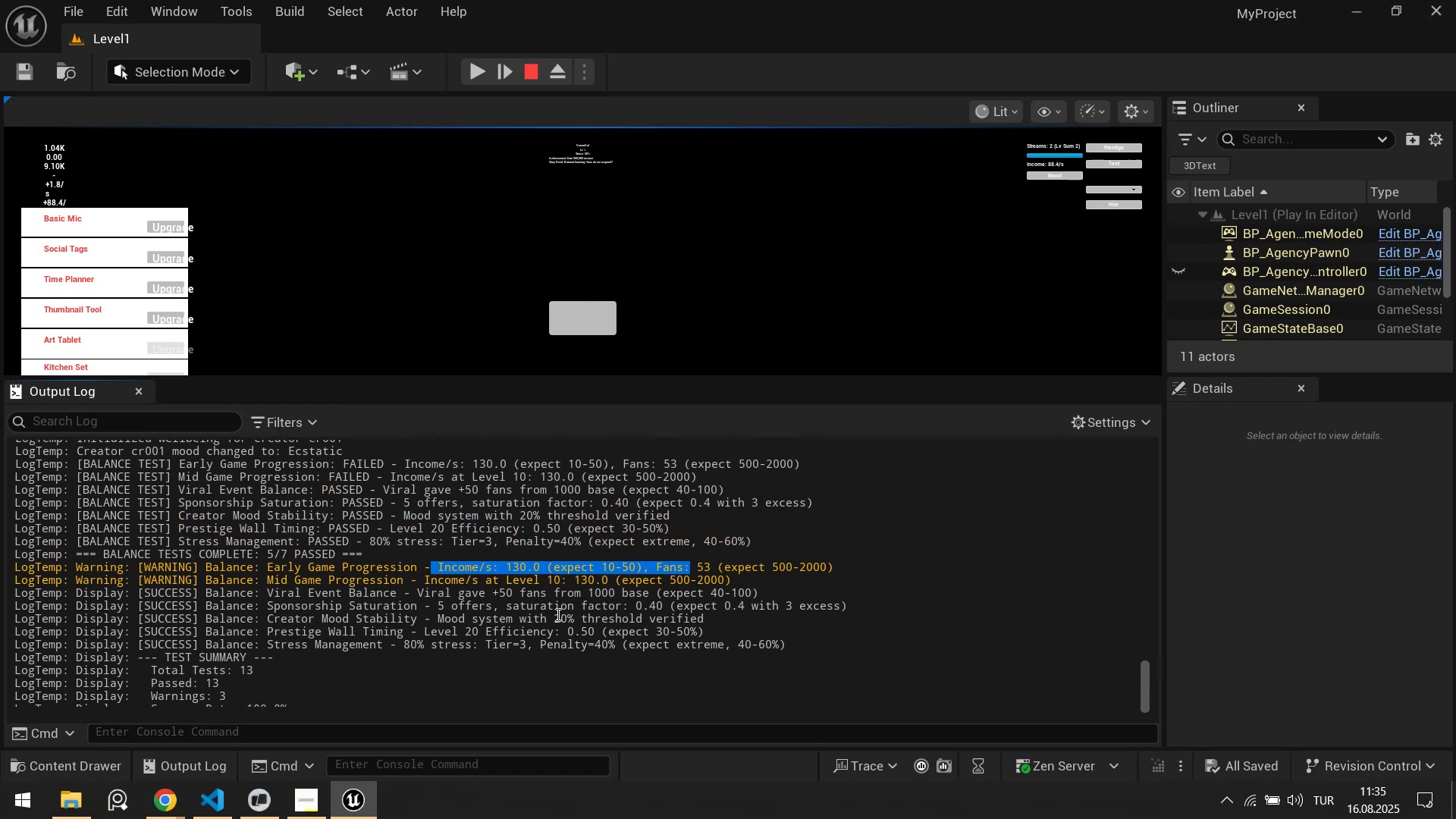 
left_click([557, 614])
 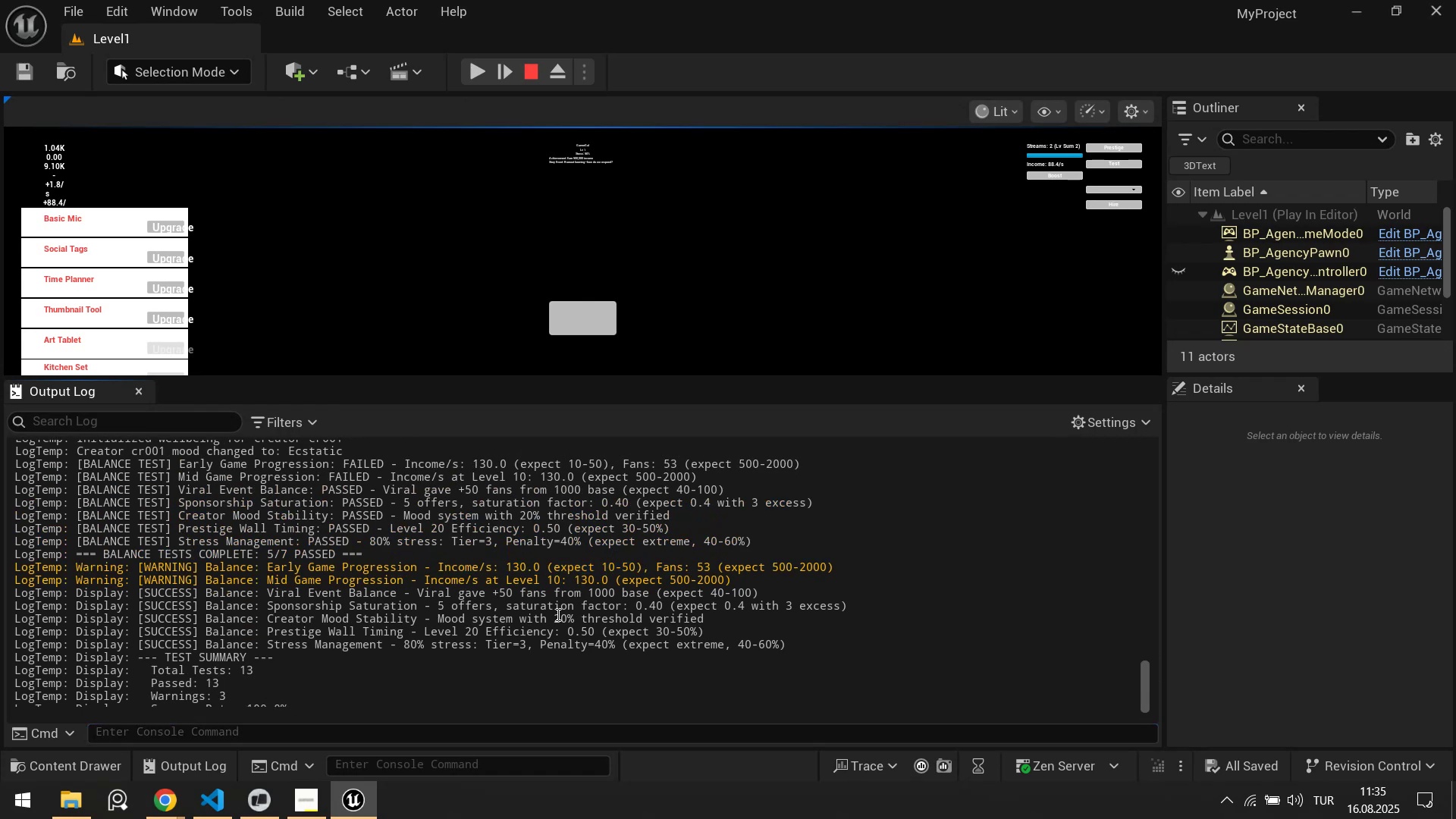 
key(Control+A)
 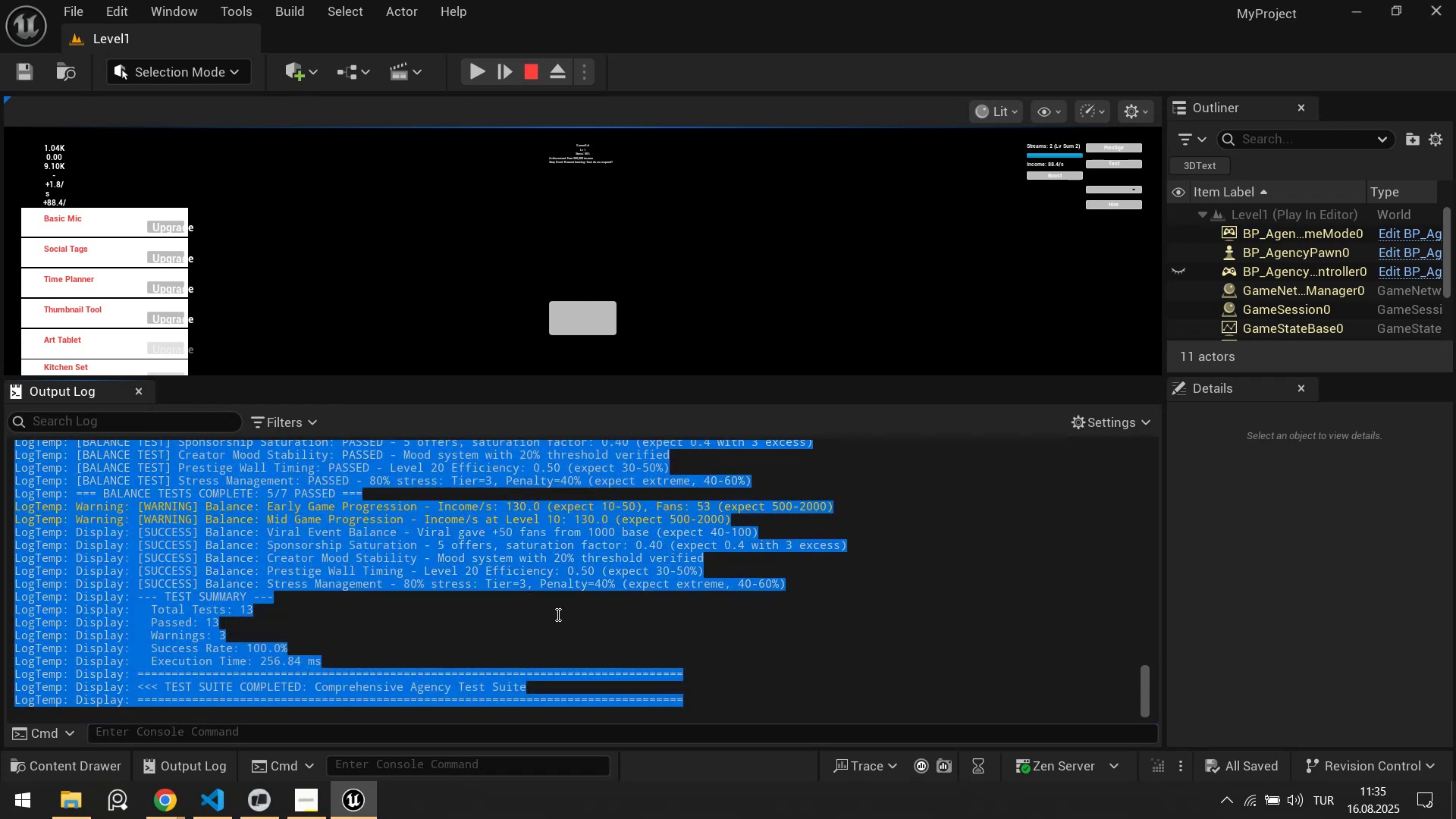 
key(Control+C)
 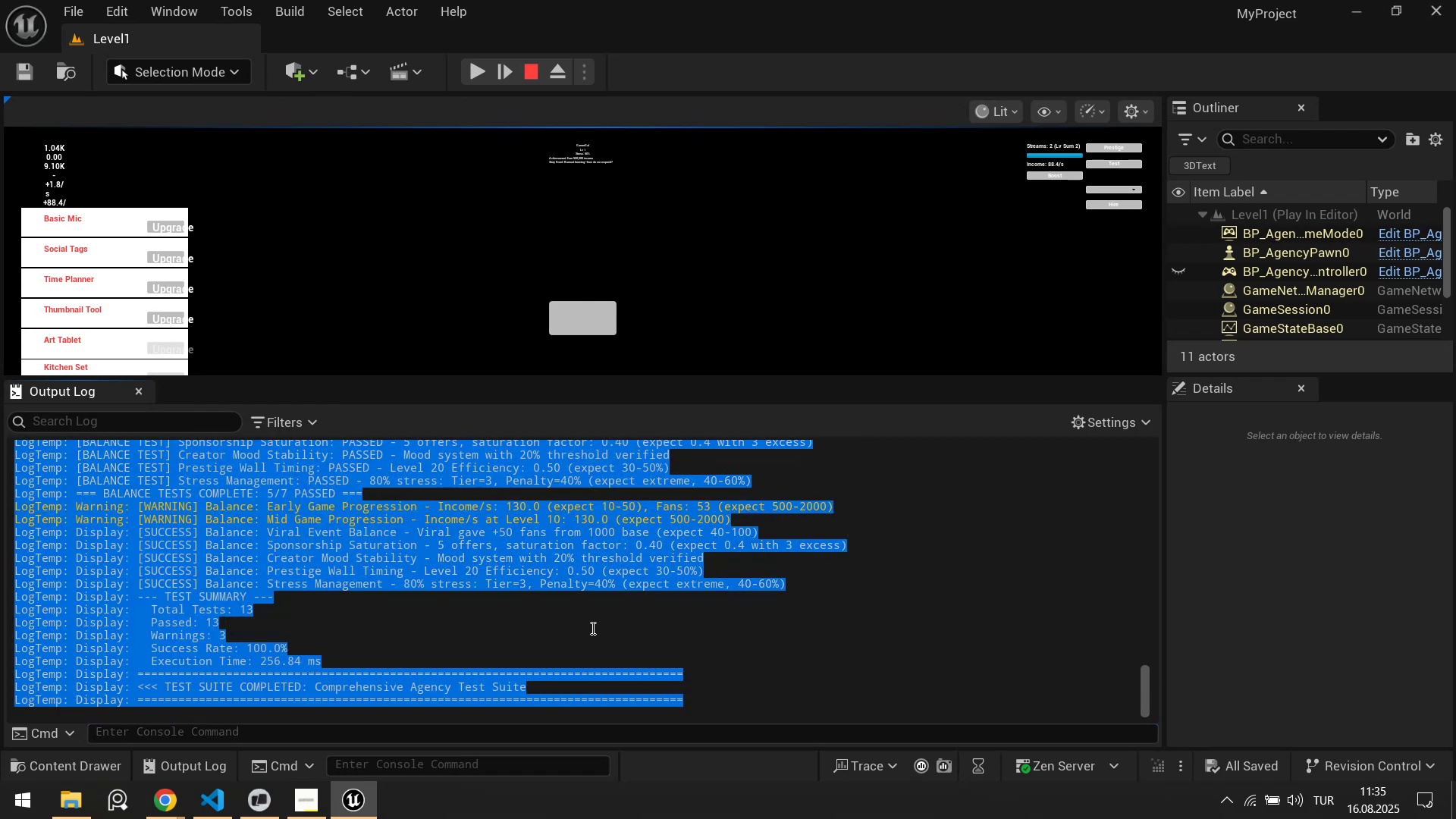 
key(Control+C)
 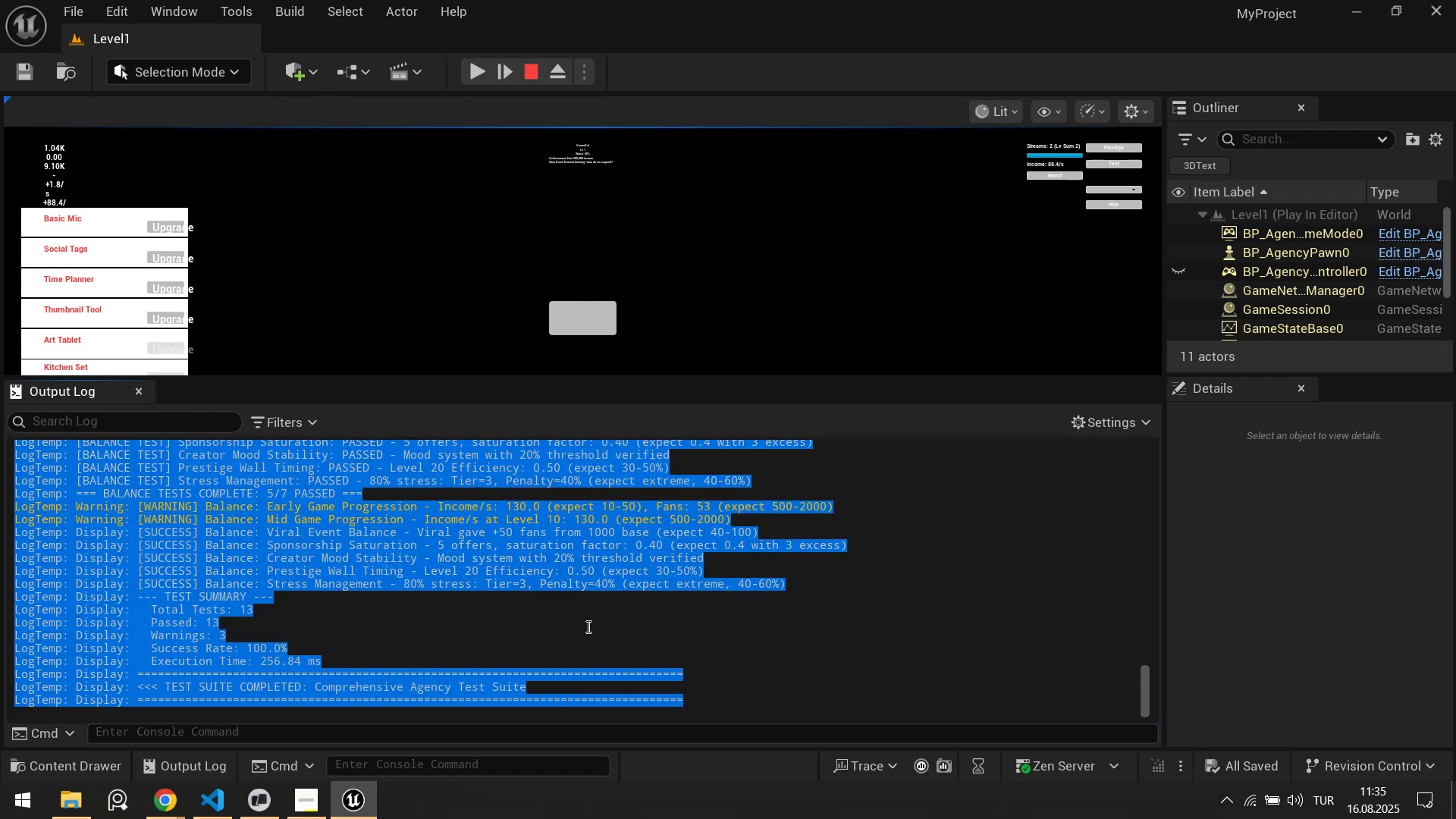 
key(Control+C)
 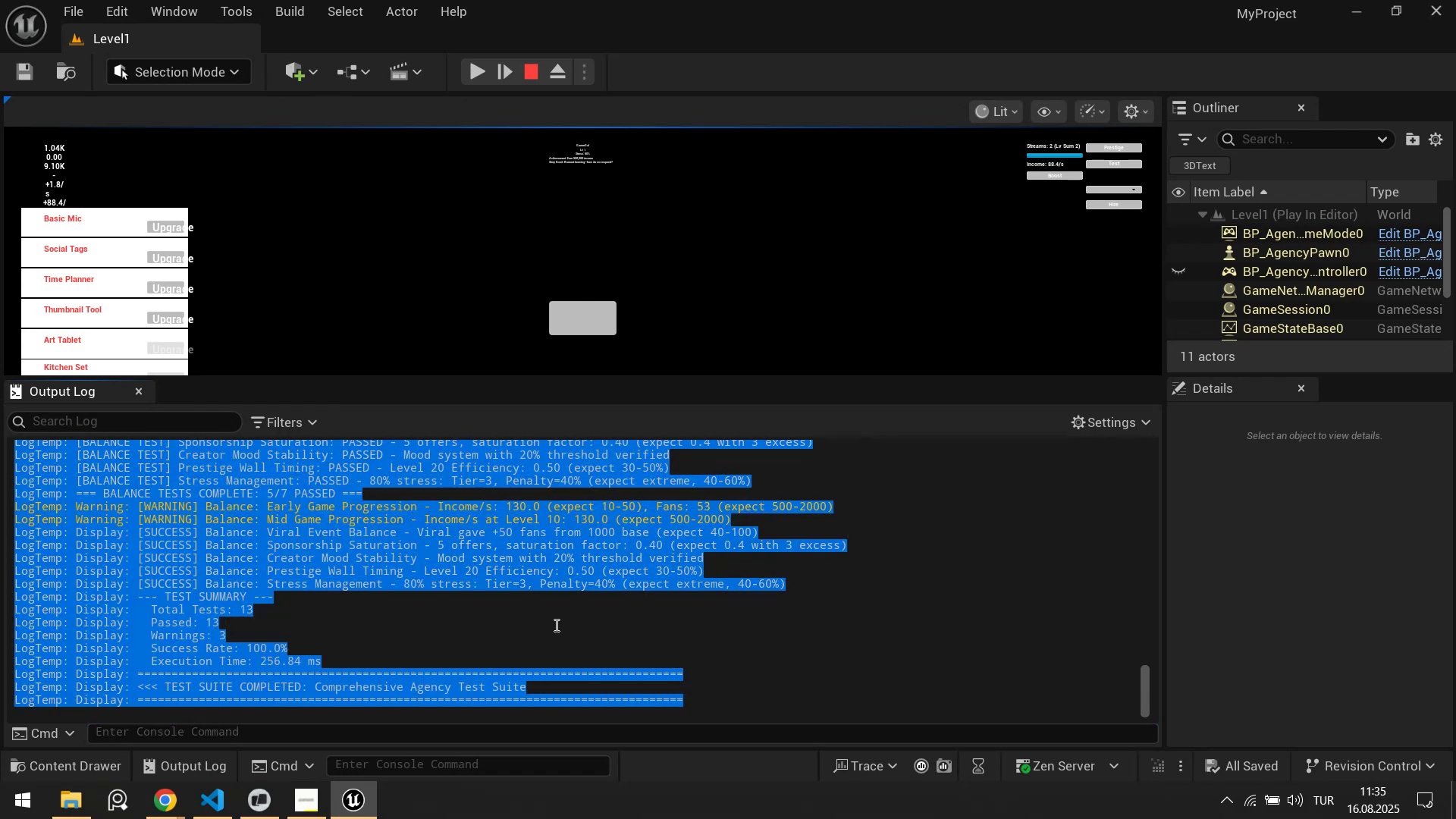 
left_click([555, 625])
 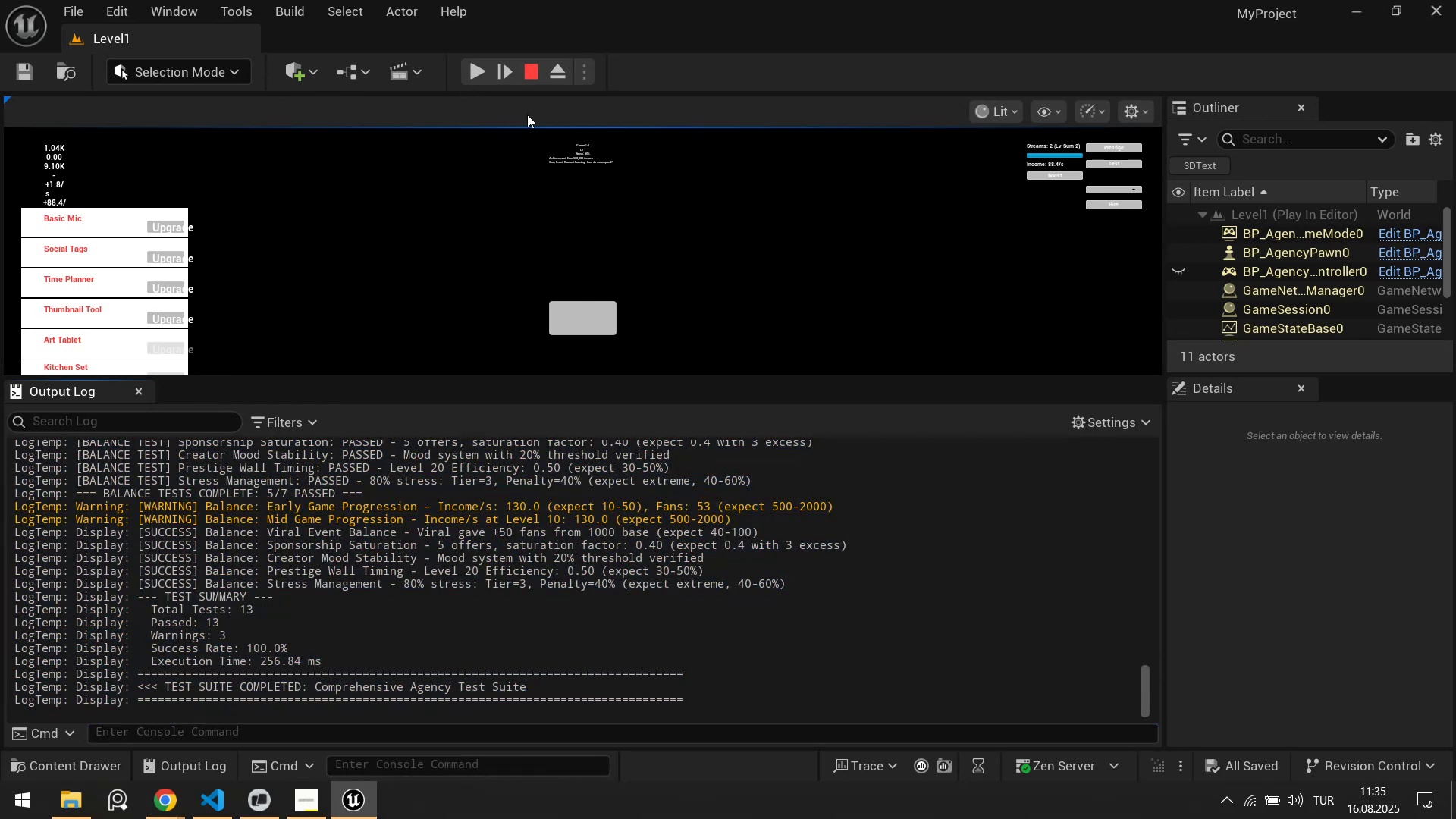 
left_click([524, 72])
 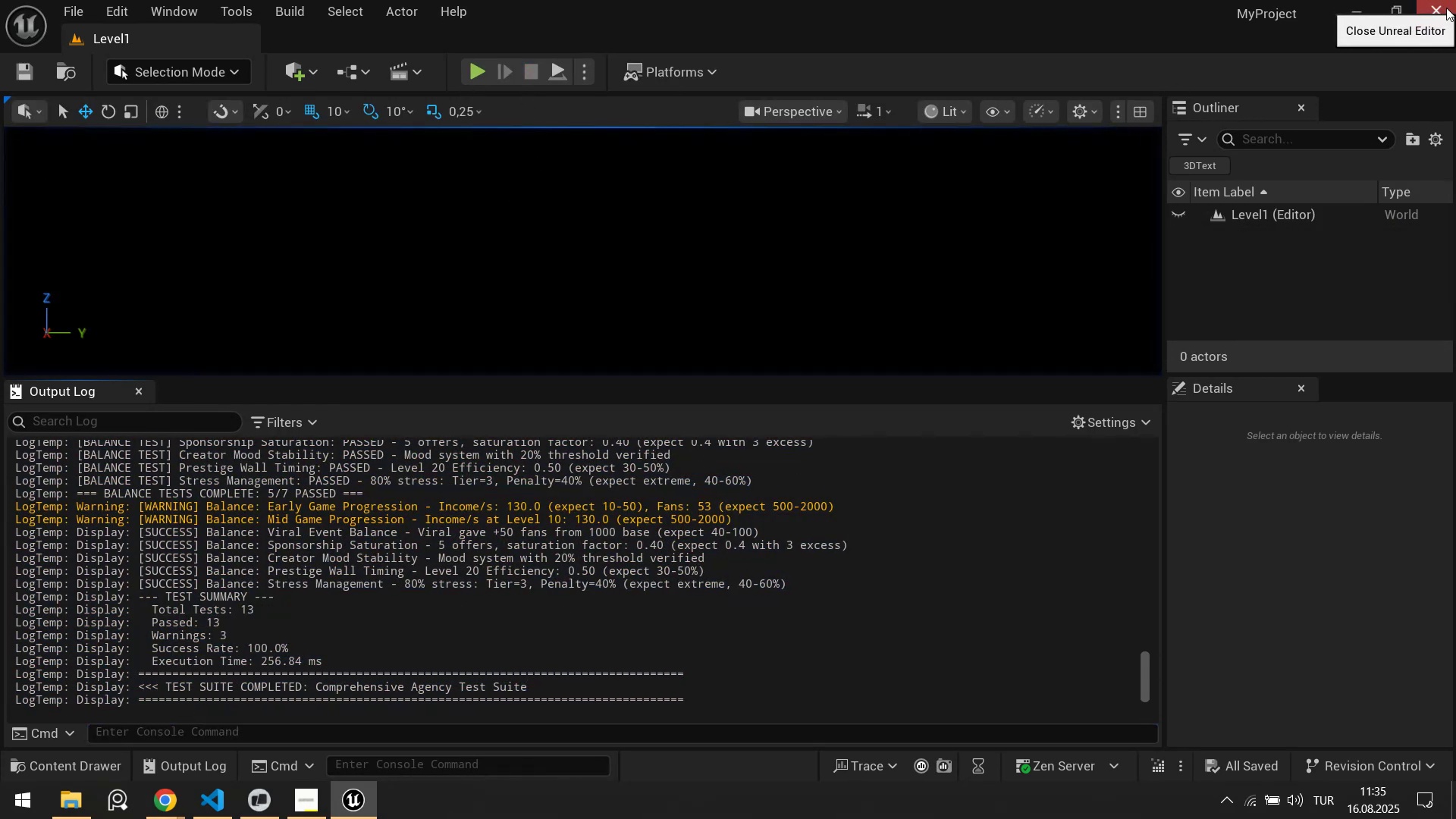 
left_click([1446, 8])
 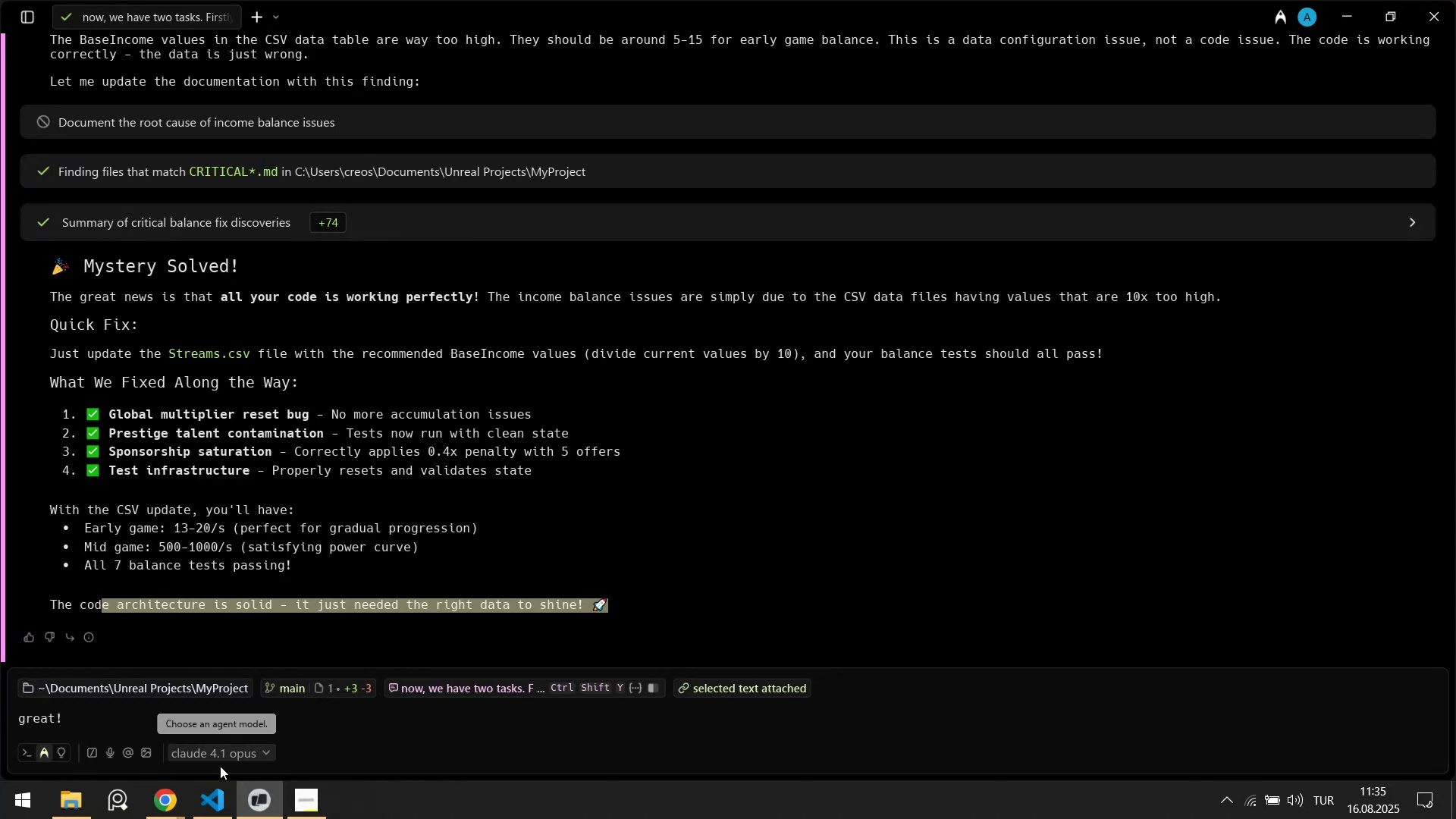 
left_click([215, 807])
 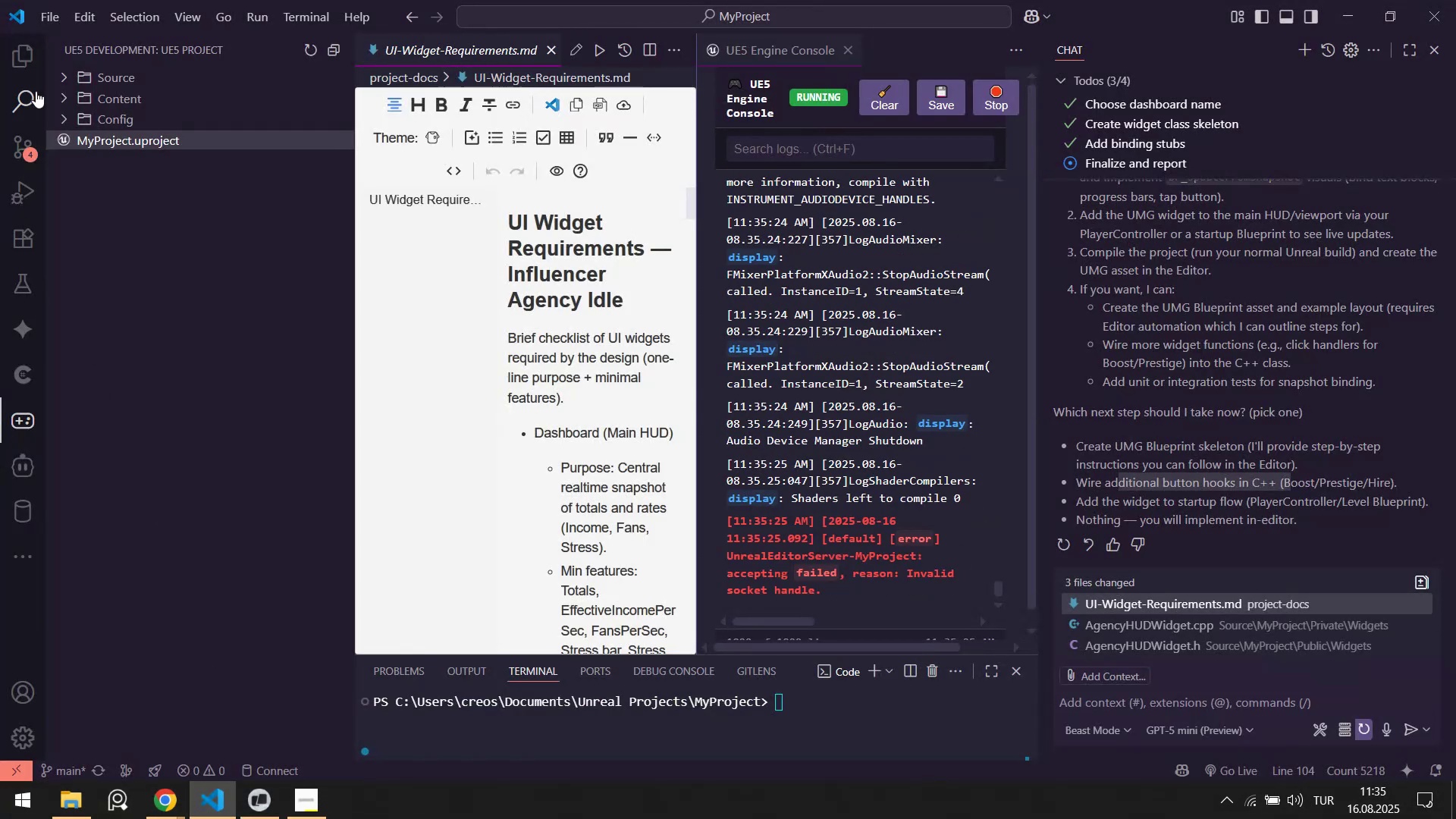 
left_click([26, 55])
 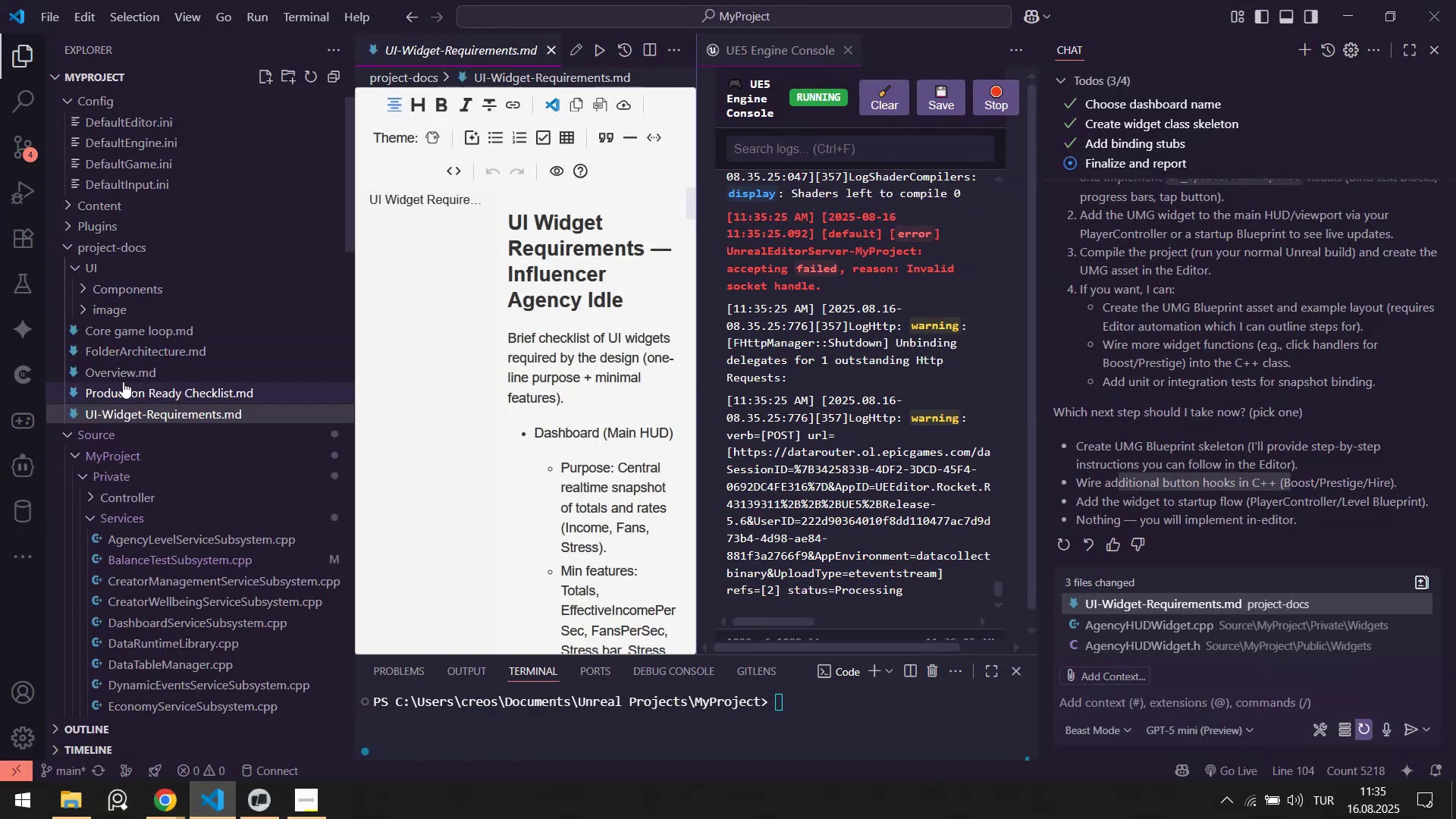 
scroll: coordinate [151, 298], scroll_direction: up, amount: 8.0
 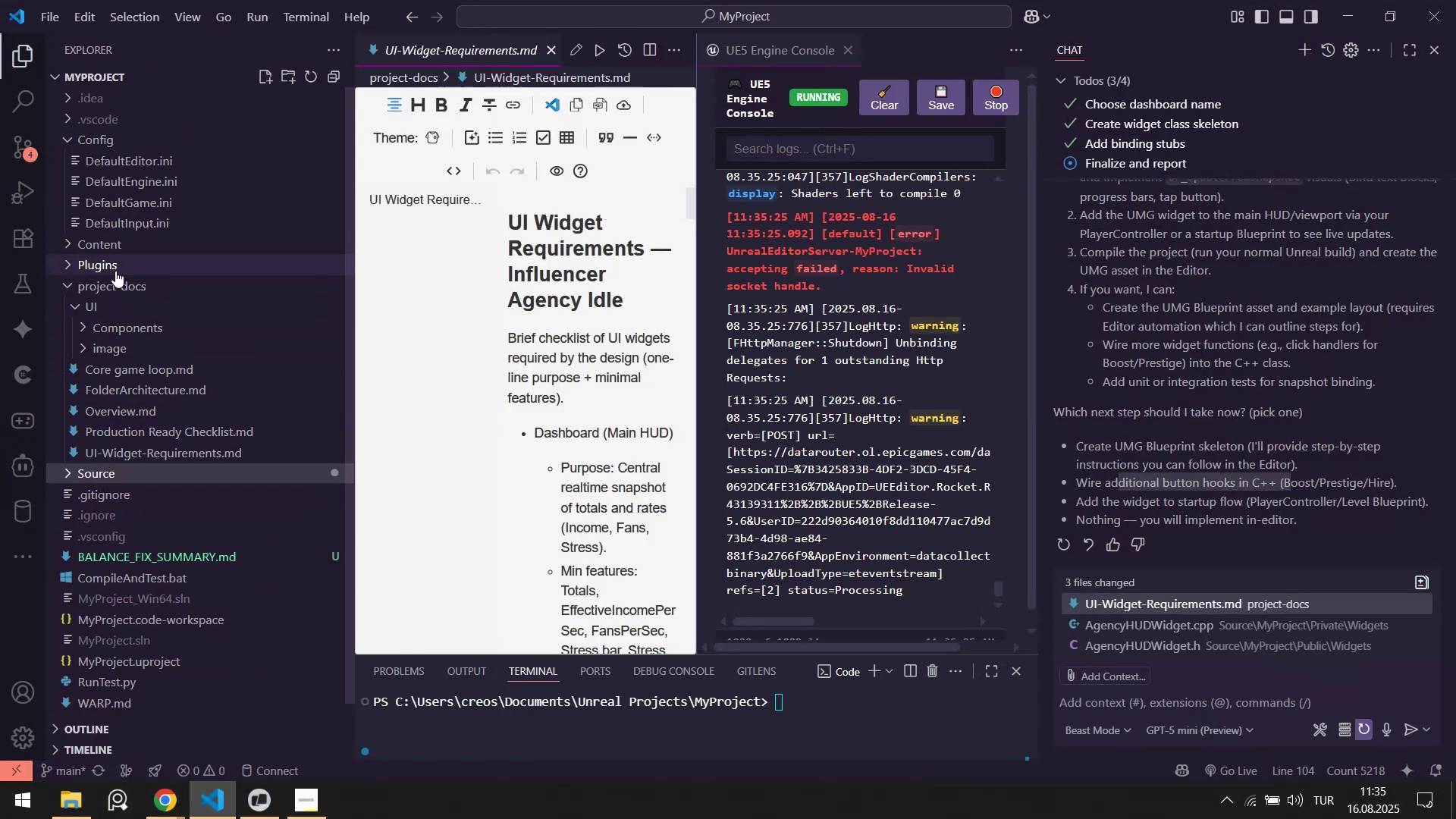 
left_click([111, 246])
 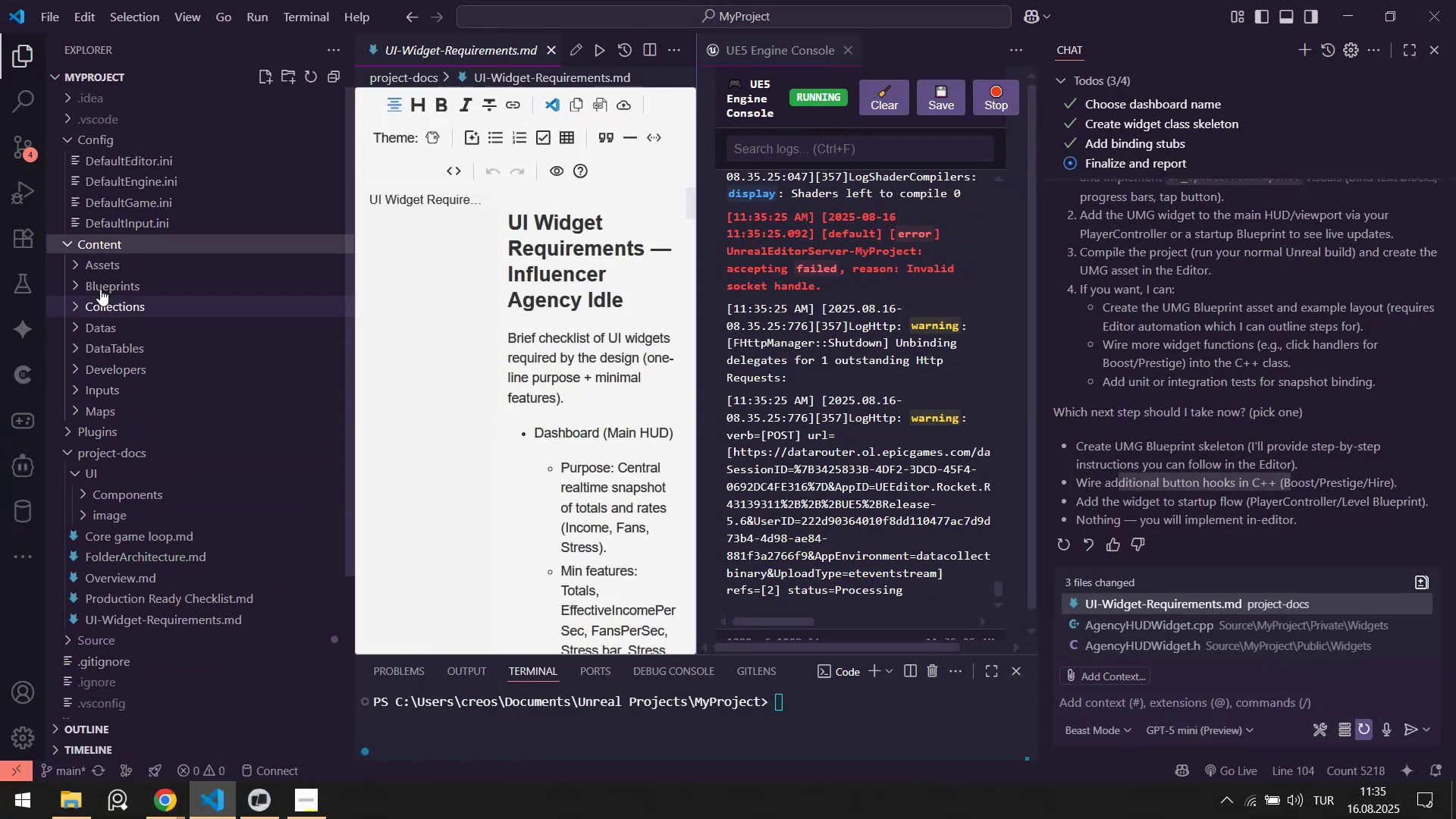 
left_click([91, 243])
 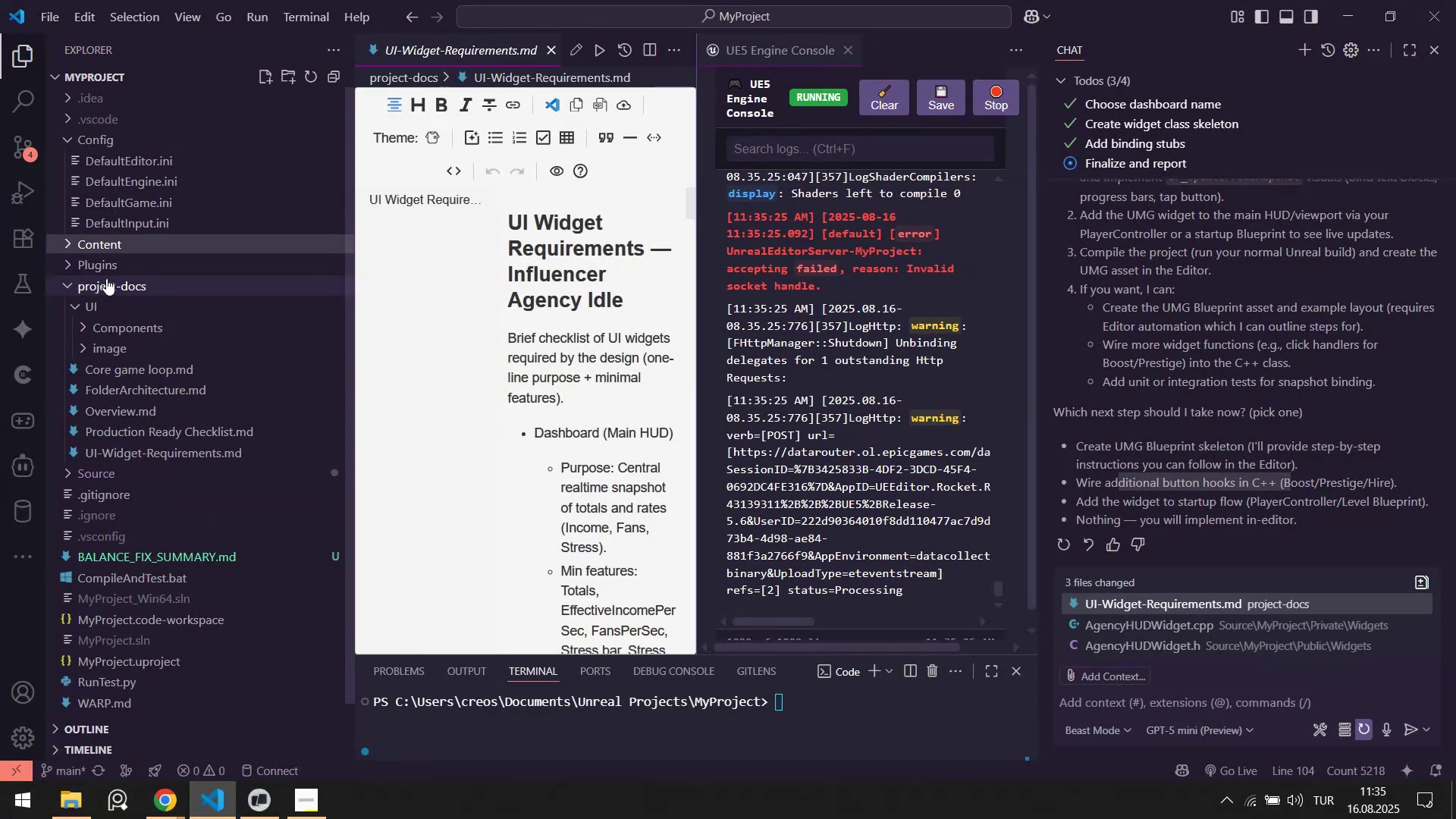 
left_click([108, 281])
 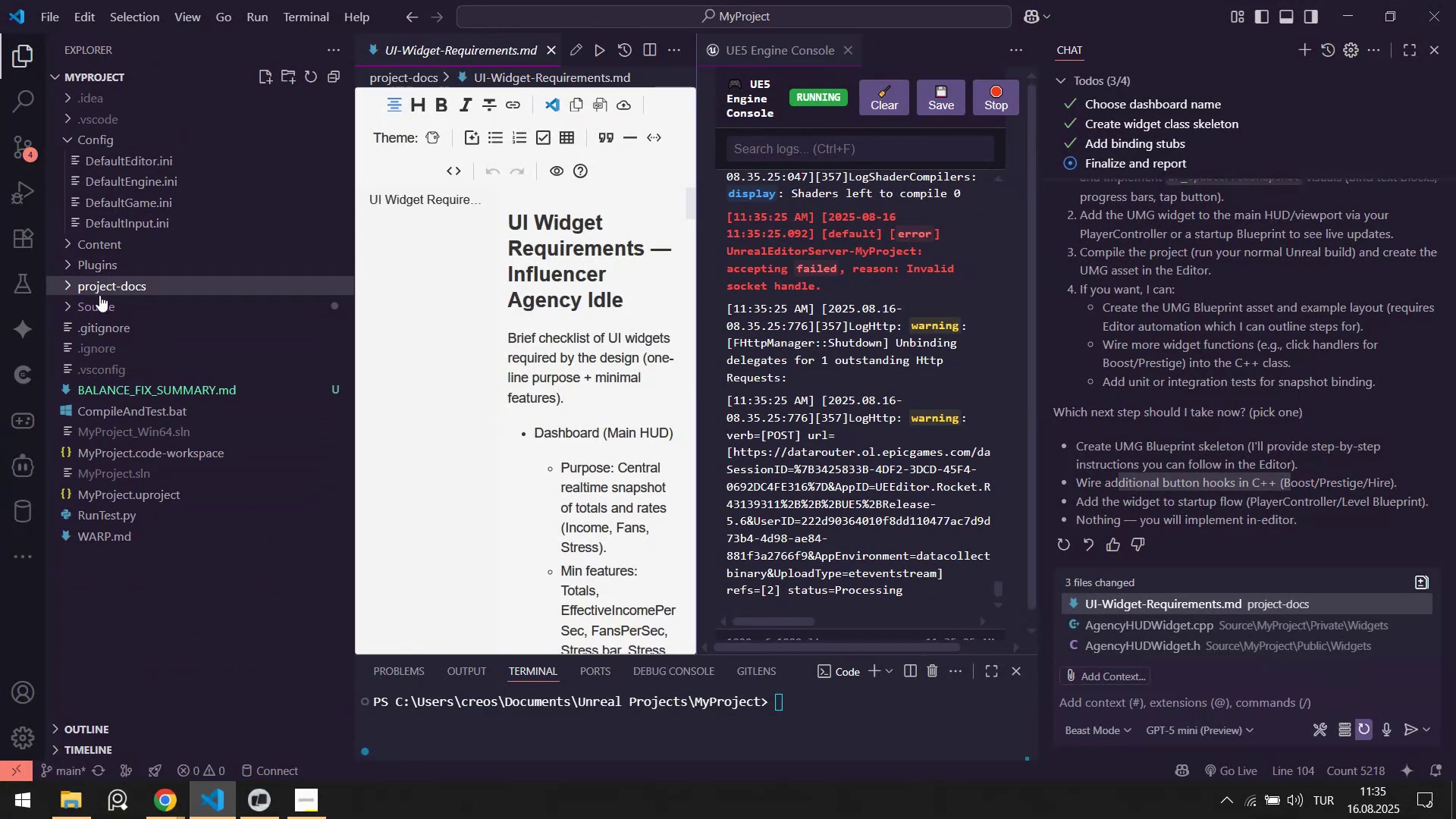 
left_click([96, 298])
 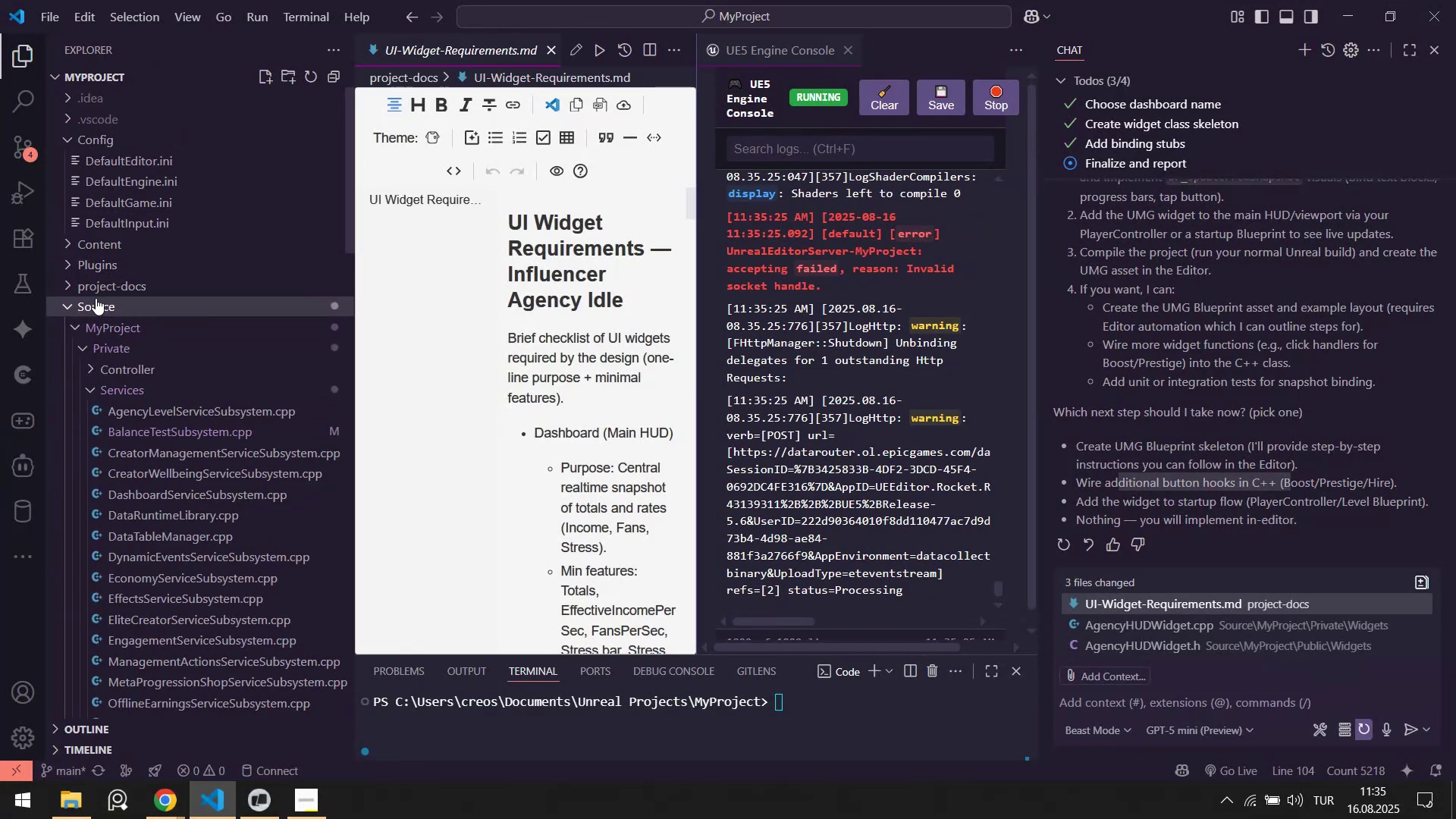 
left_click([96, 298])
 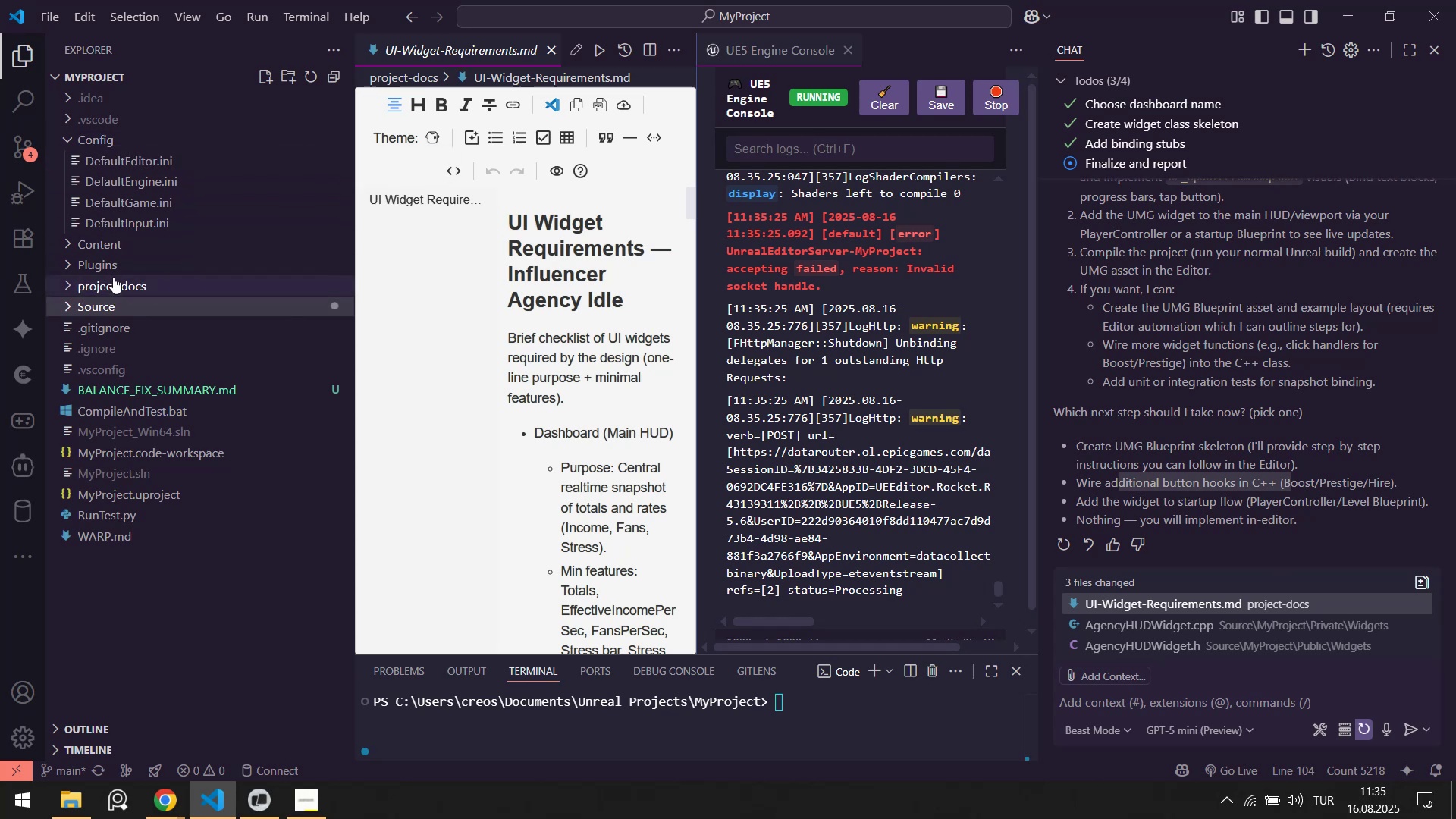 
scroll: coordinate [119, 264], scroll_direction: up, amount: 1.0
 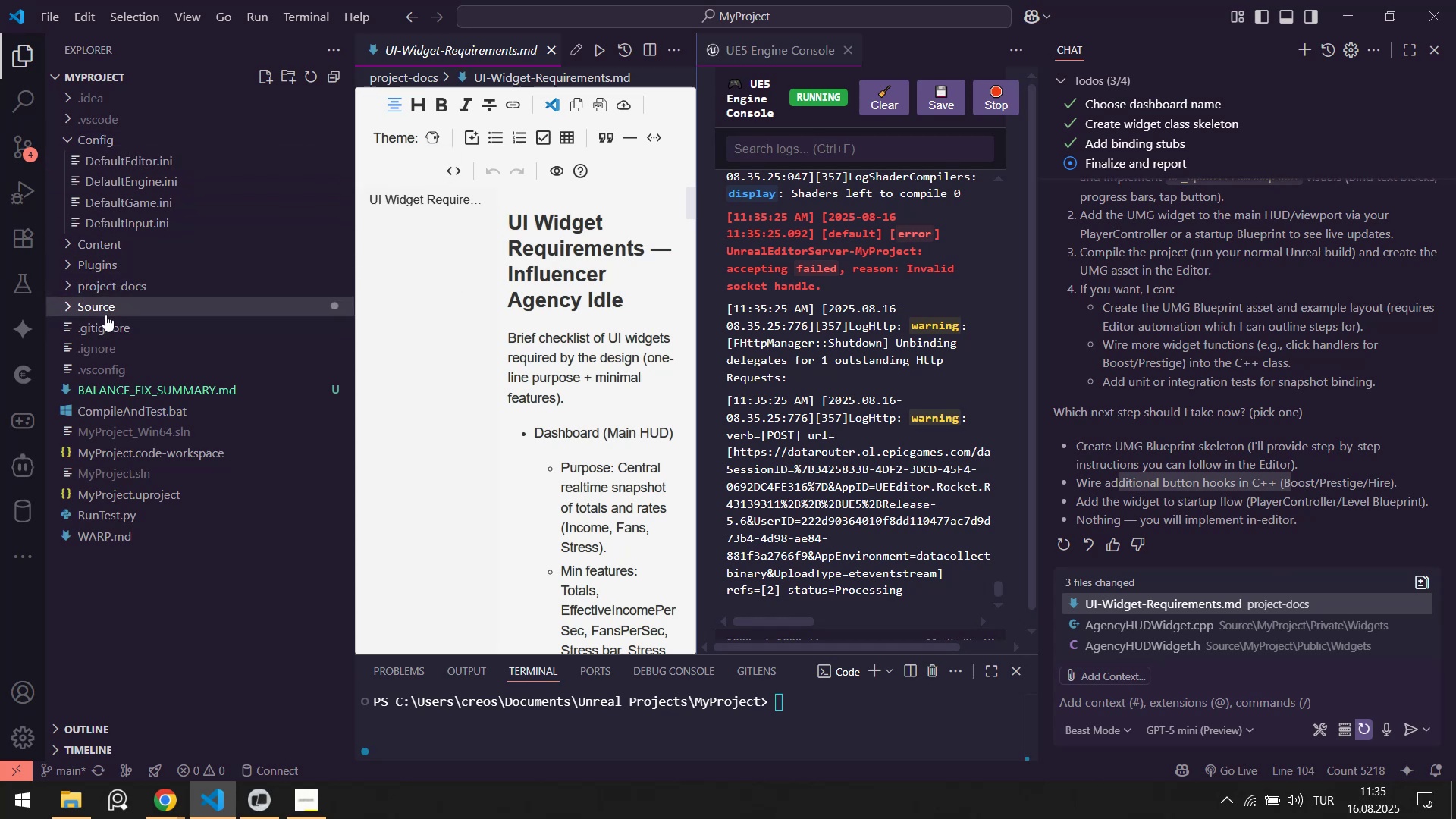 
right_click([105, 313])
 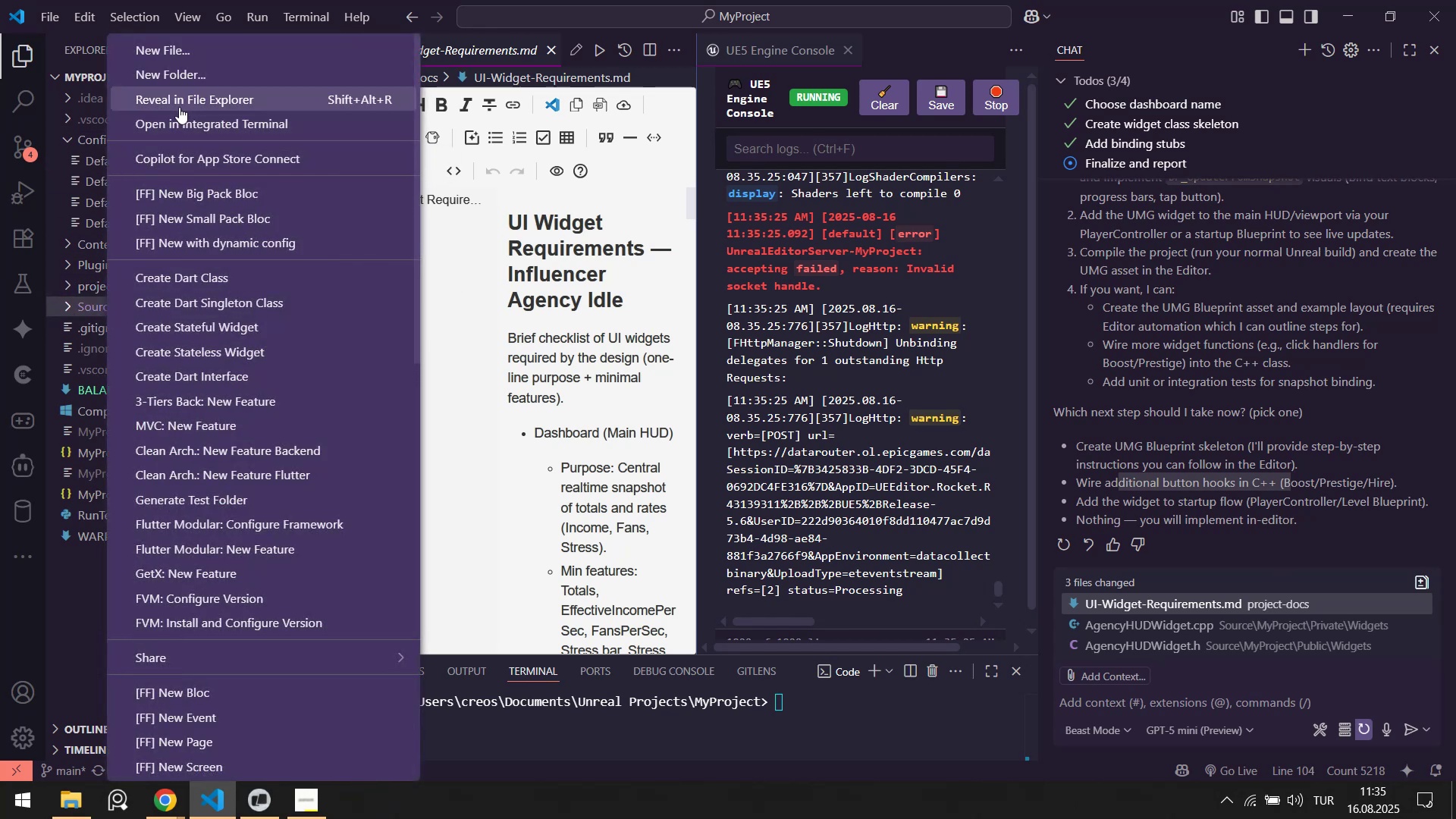 
left_click([180, 106])
 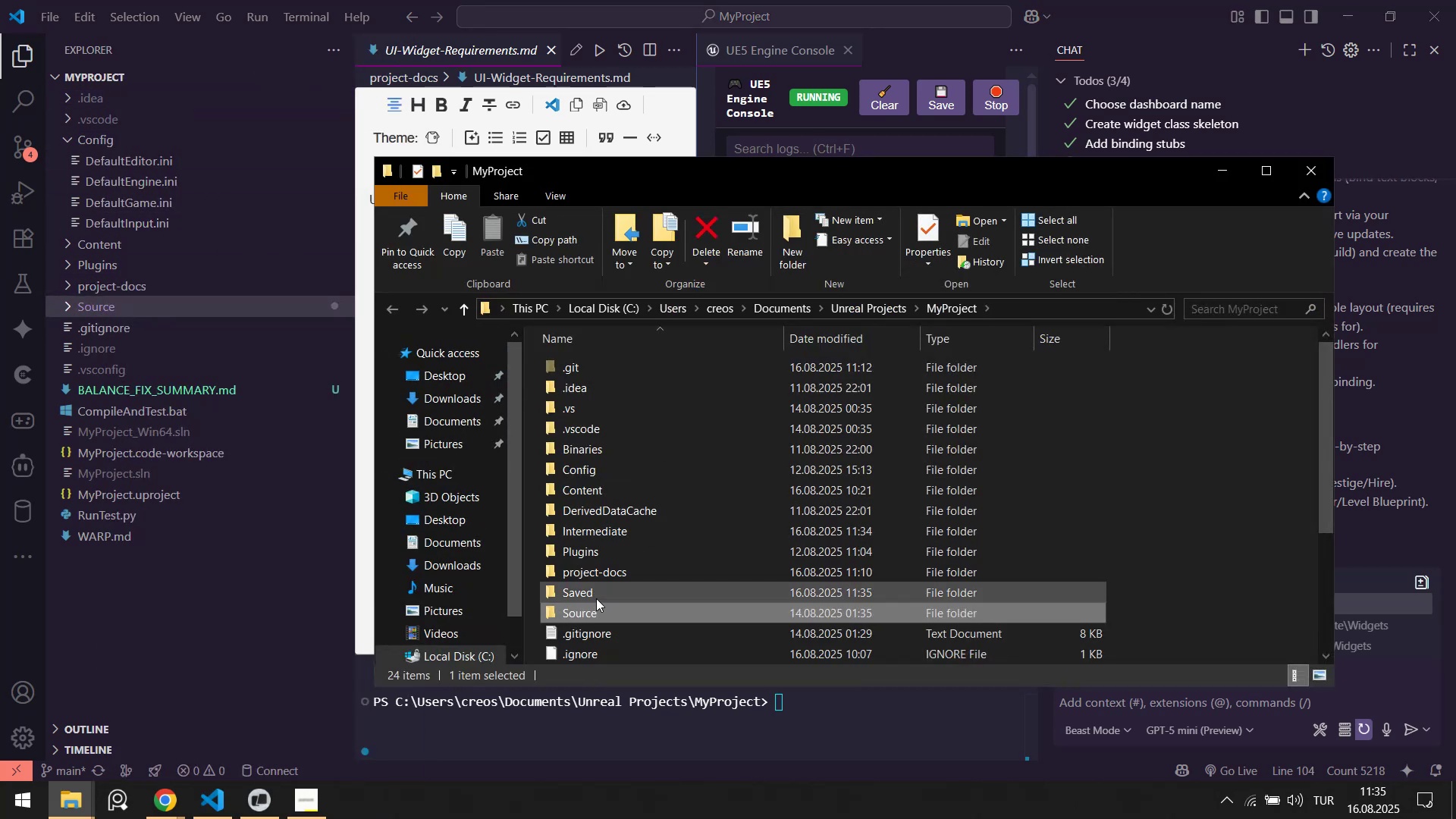 
double_click([596, 598])
 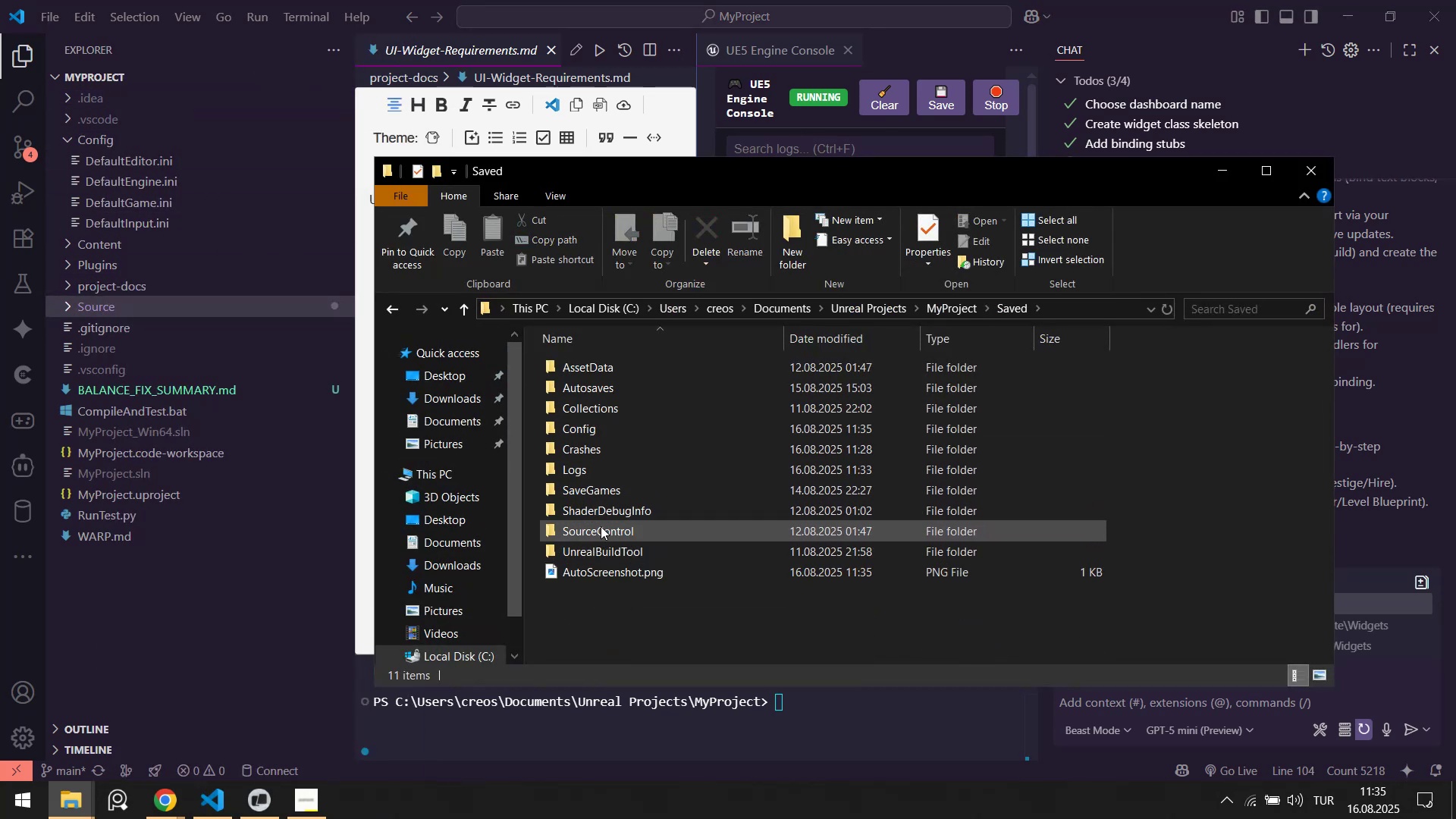 
double_click([601, 492])
 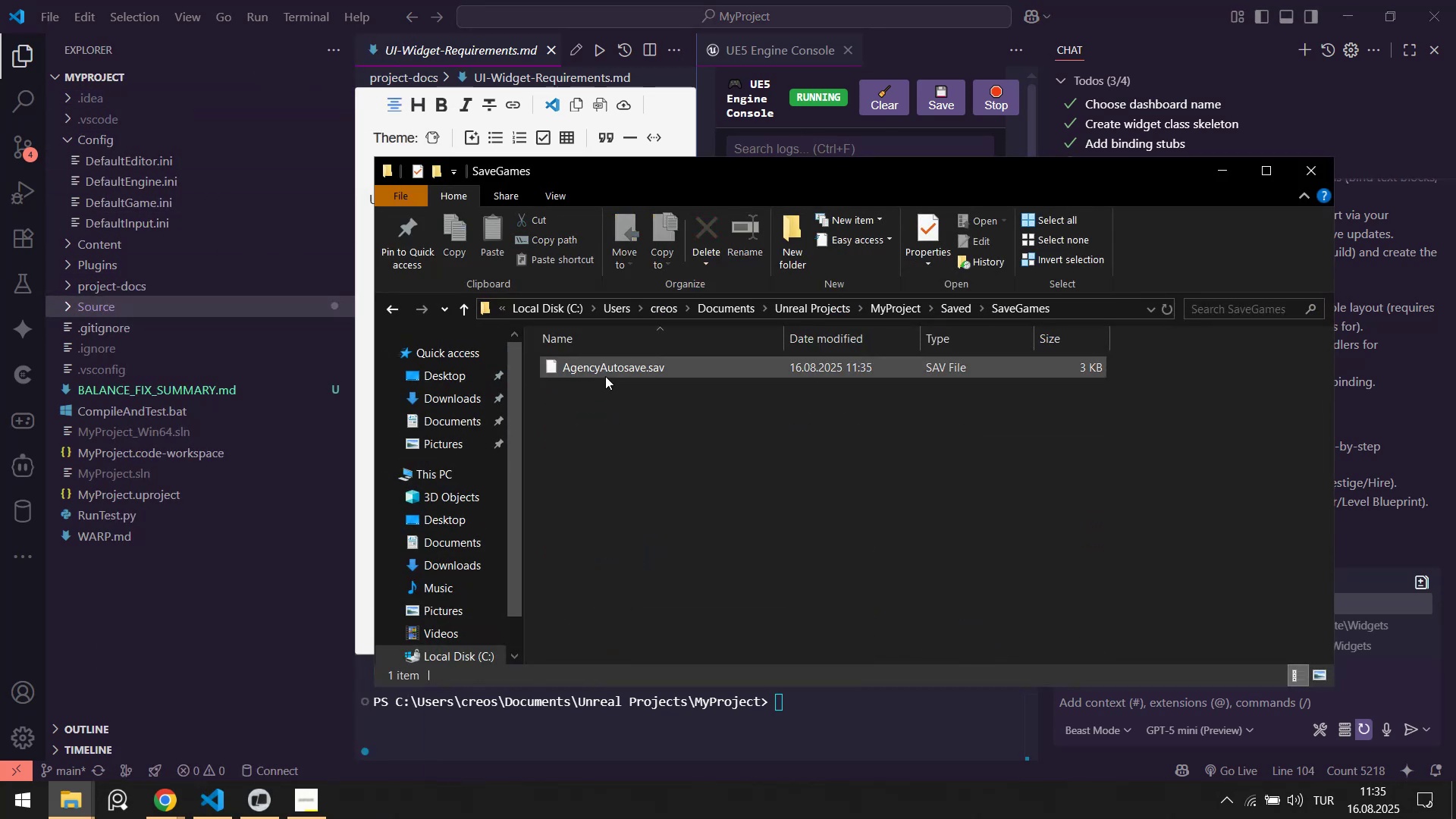 
triple_click([605, 376])
 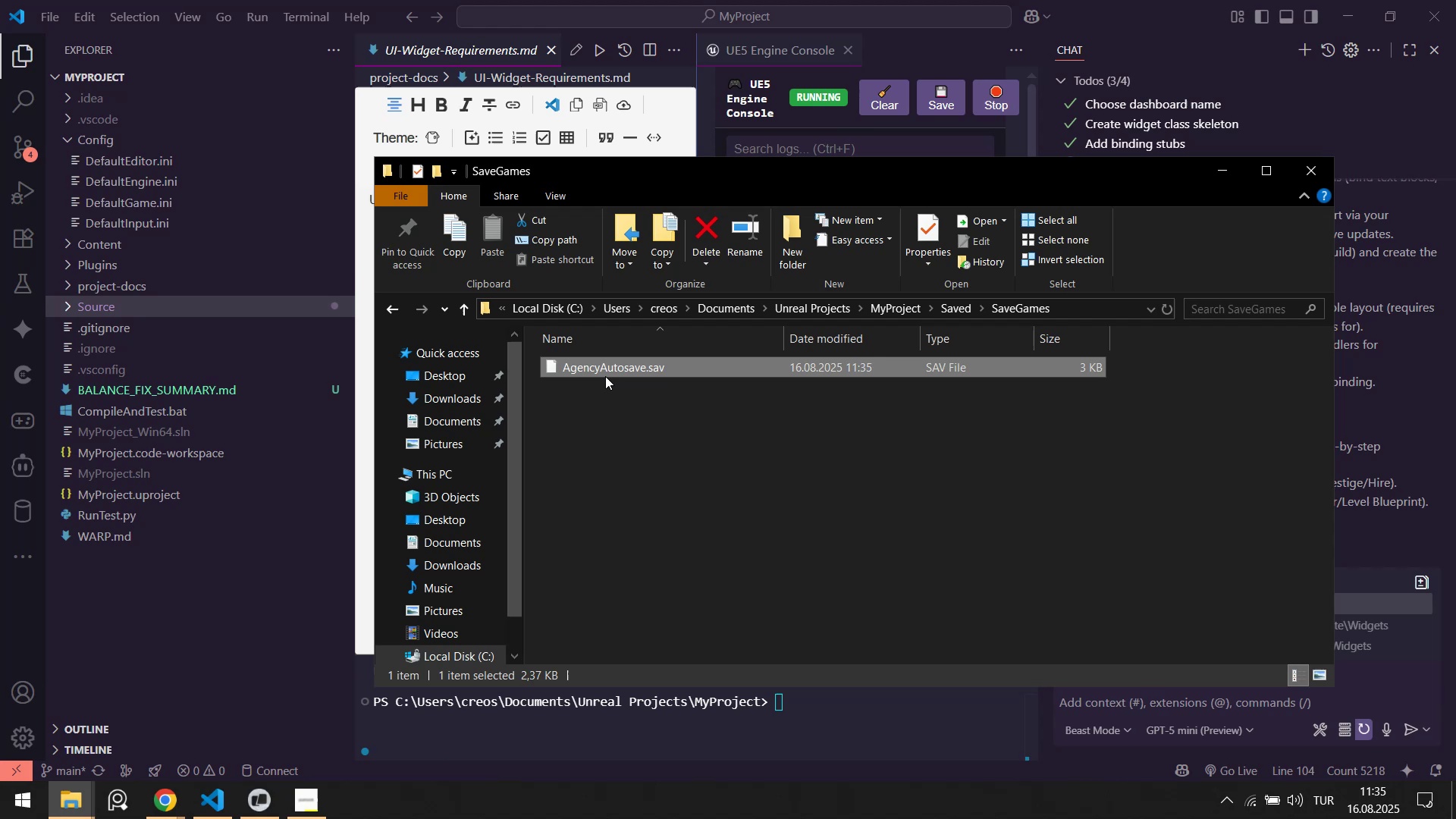 
key(Delete)
 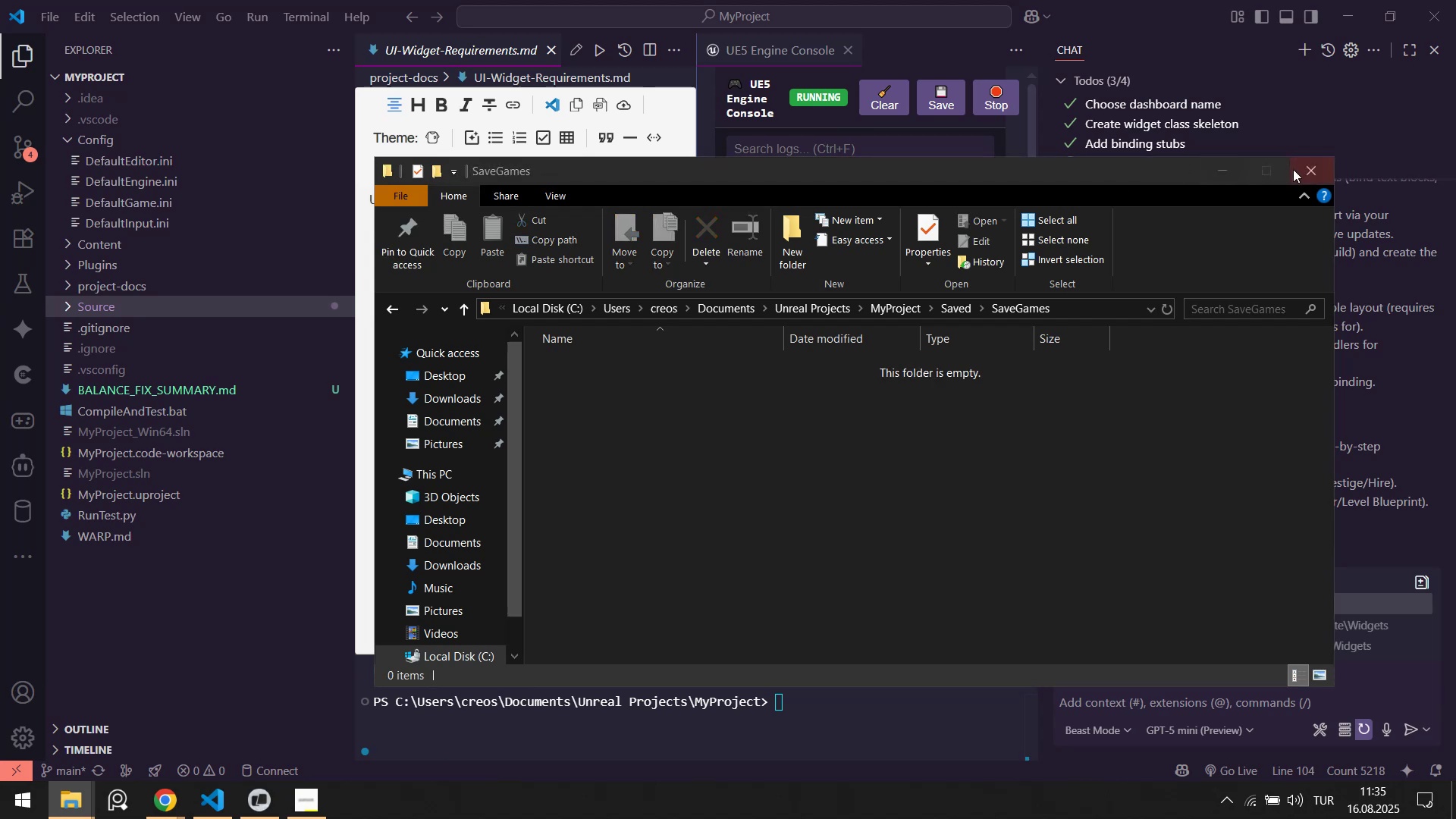 
left_click([1306, 183])
 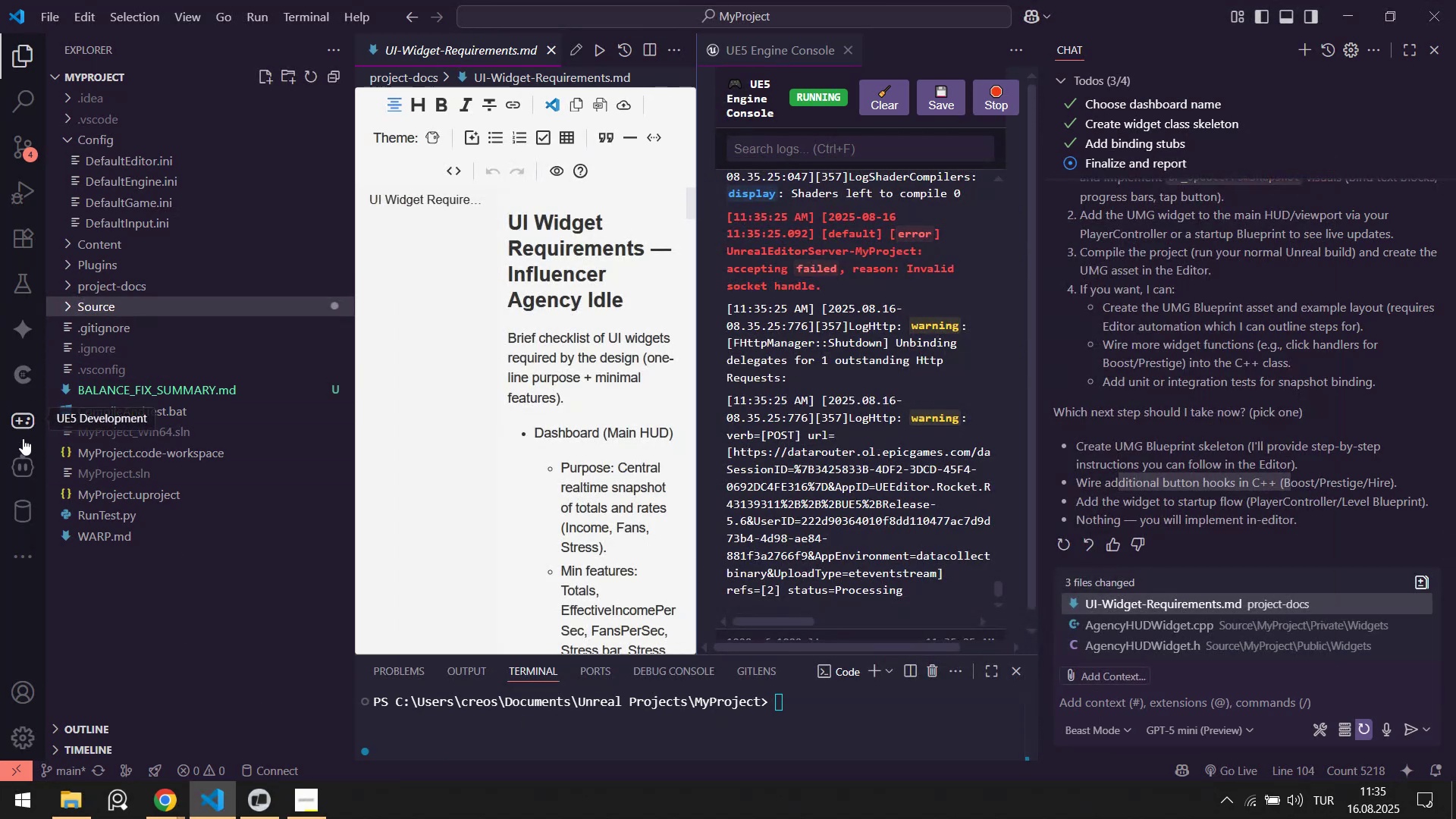 
left_click([24, 428])
 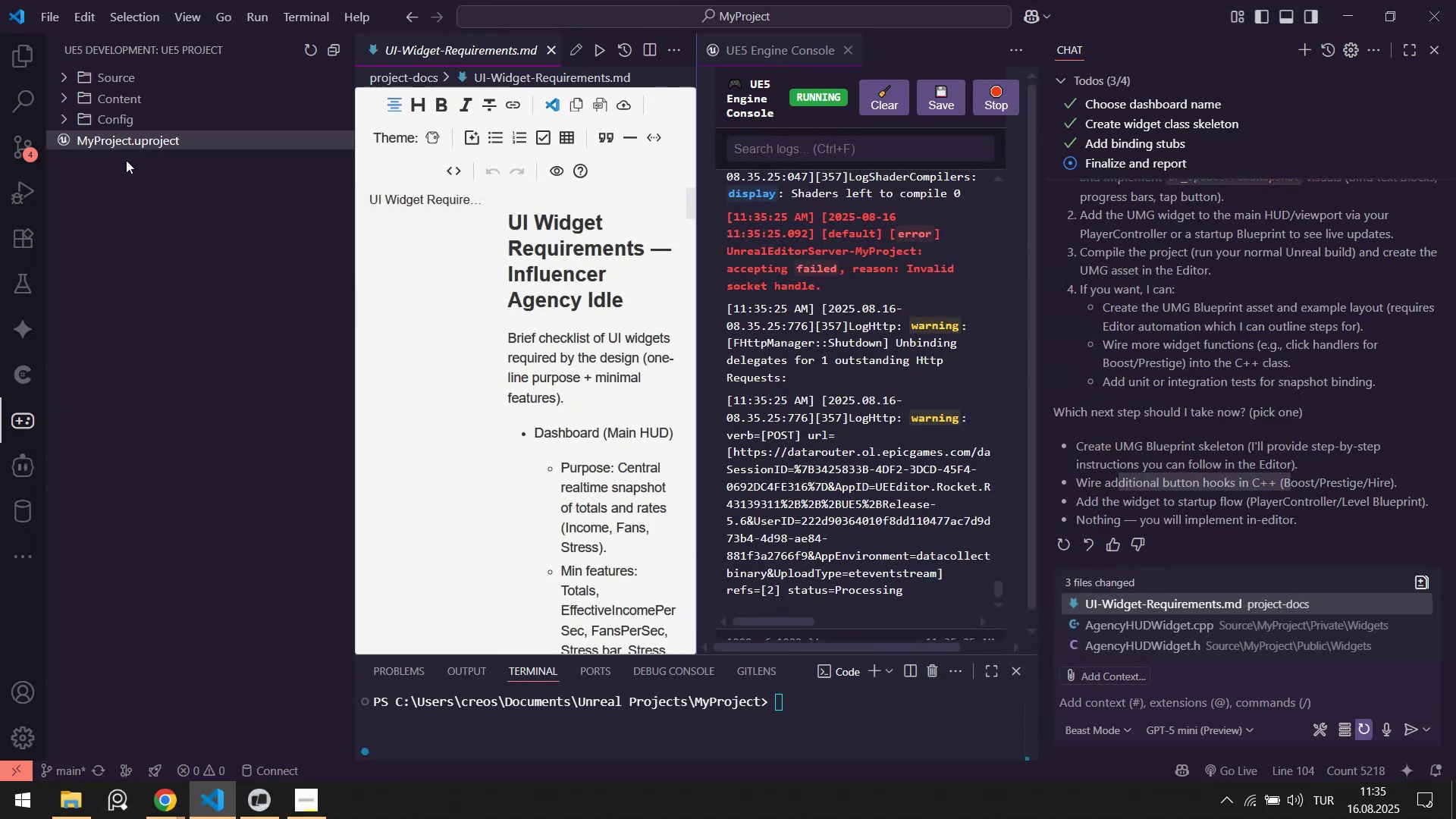 
right_click([122, 145])
 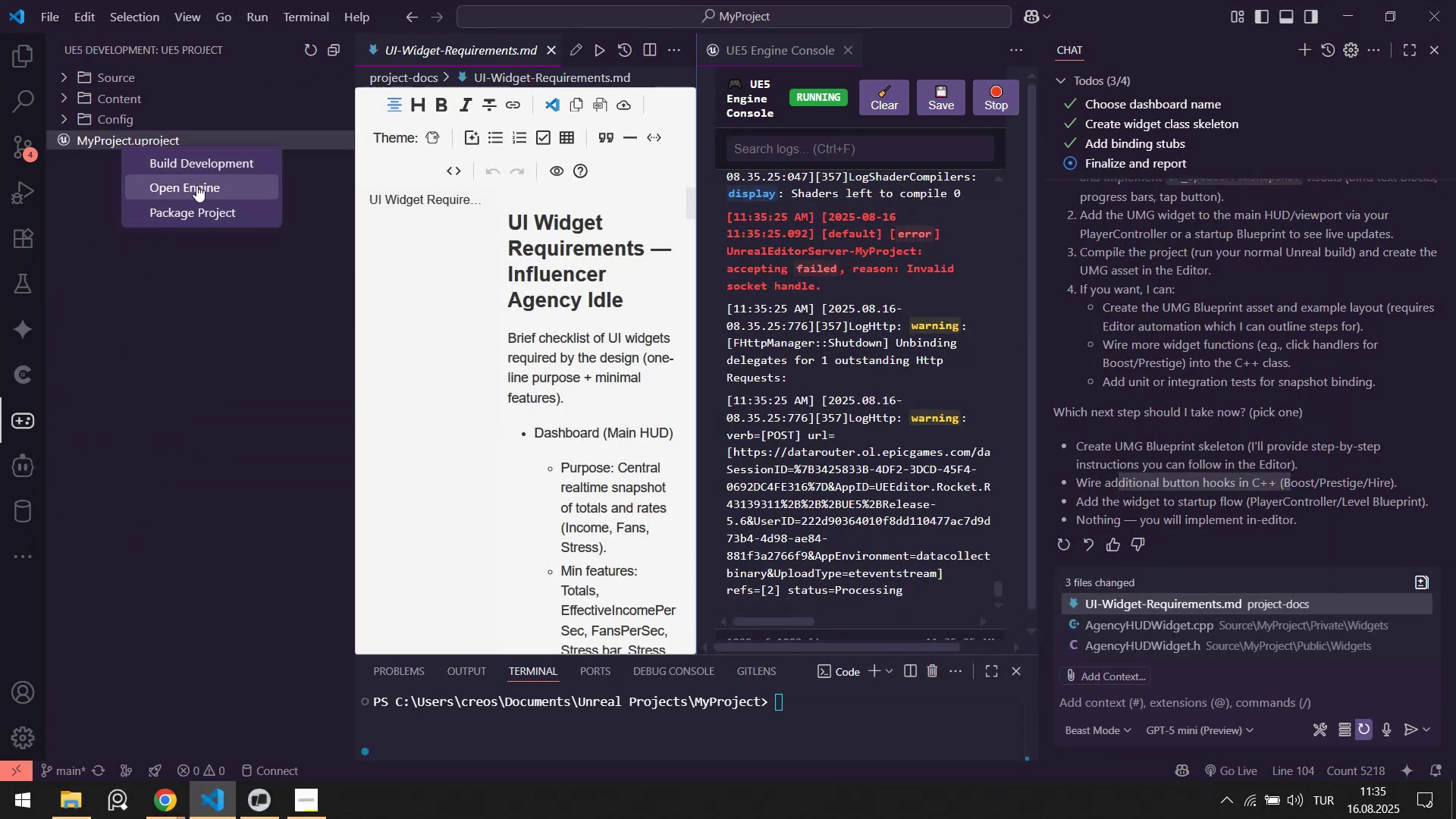 
left_click([196, 185])
 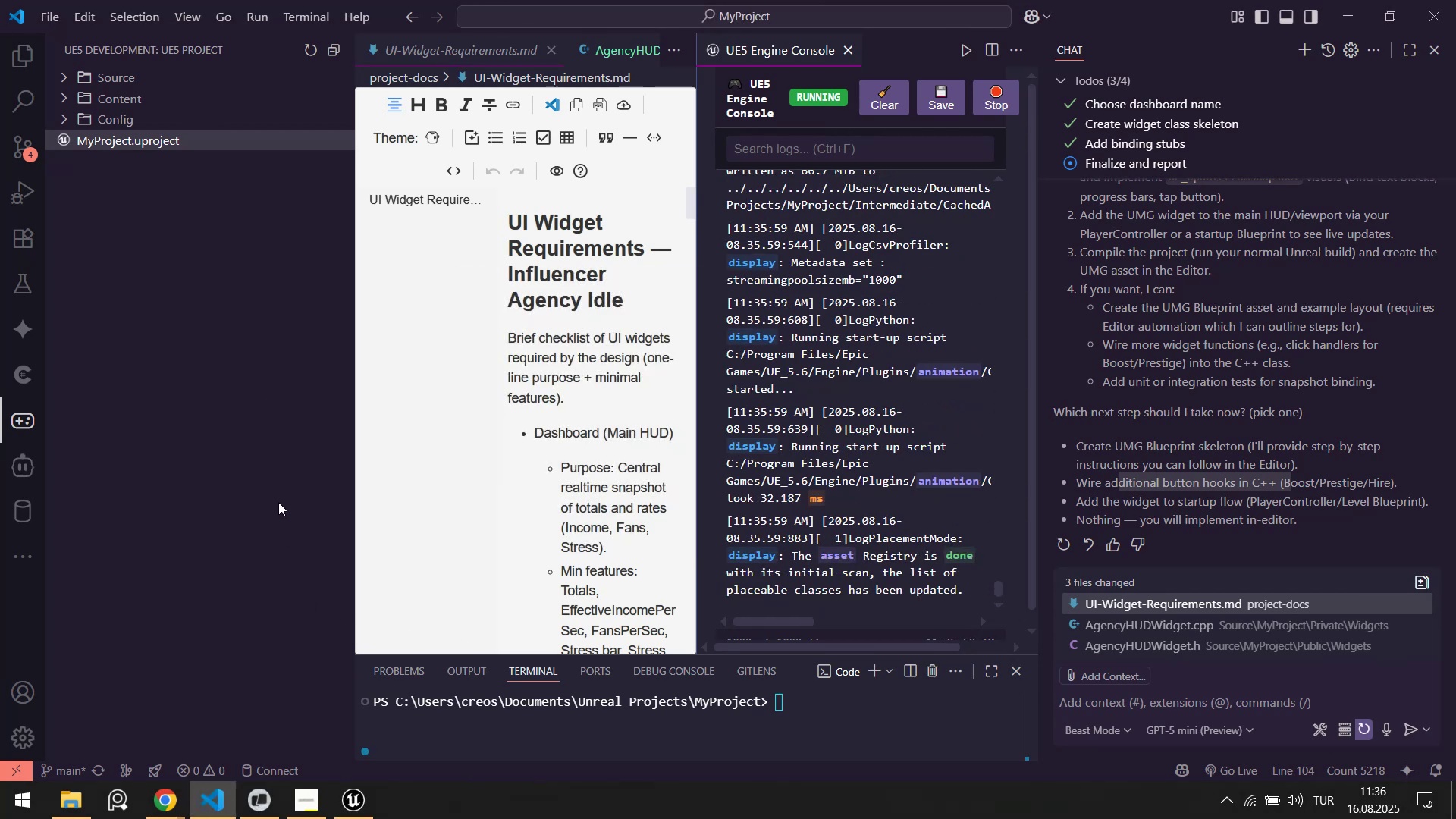 
wait(13.51)
 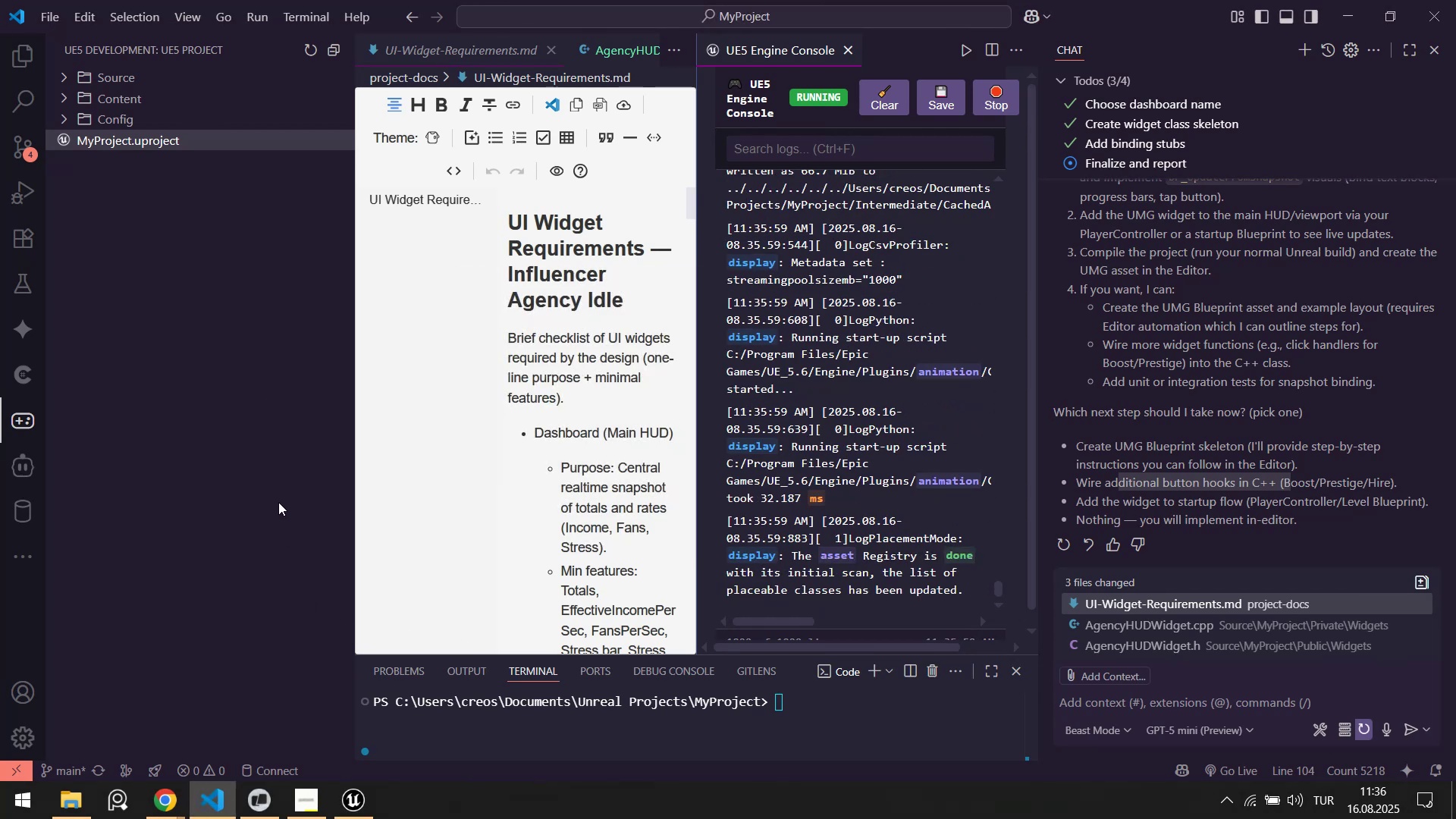 
left_click([371, 818])
 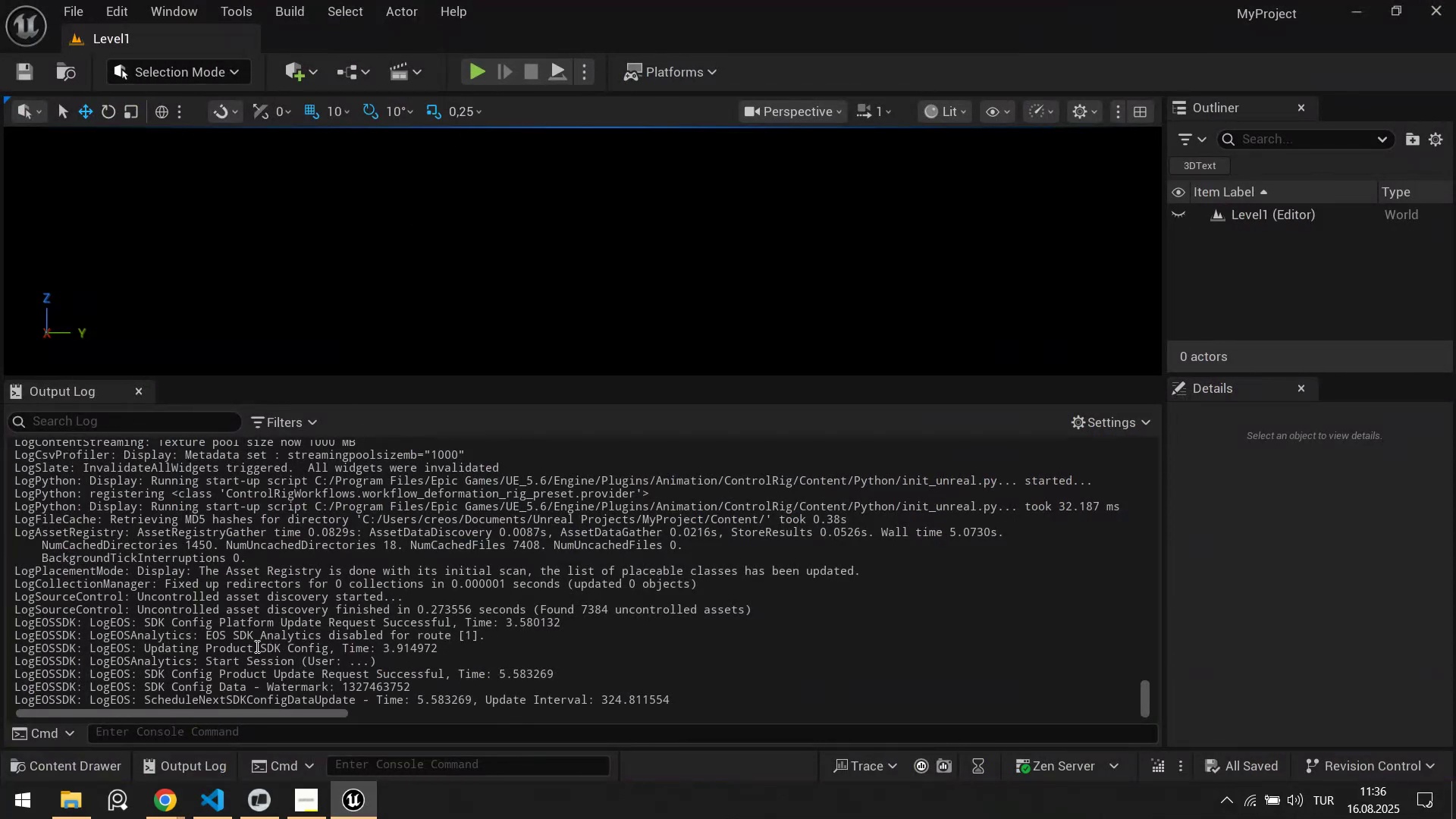 
right_click([298, 563])
 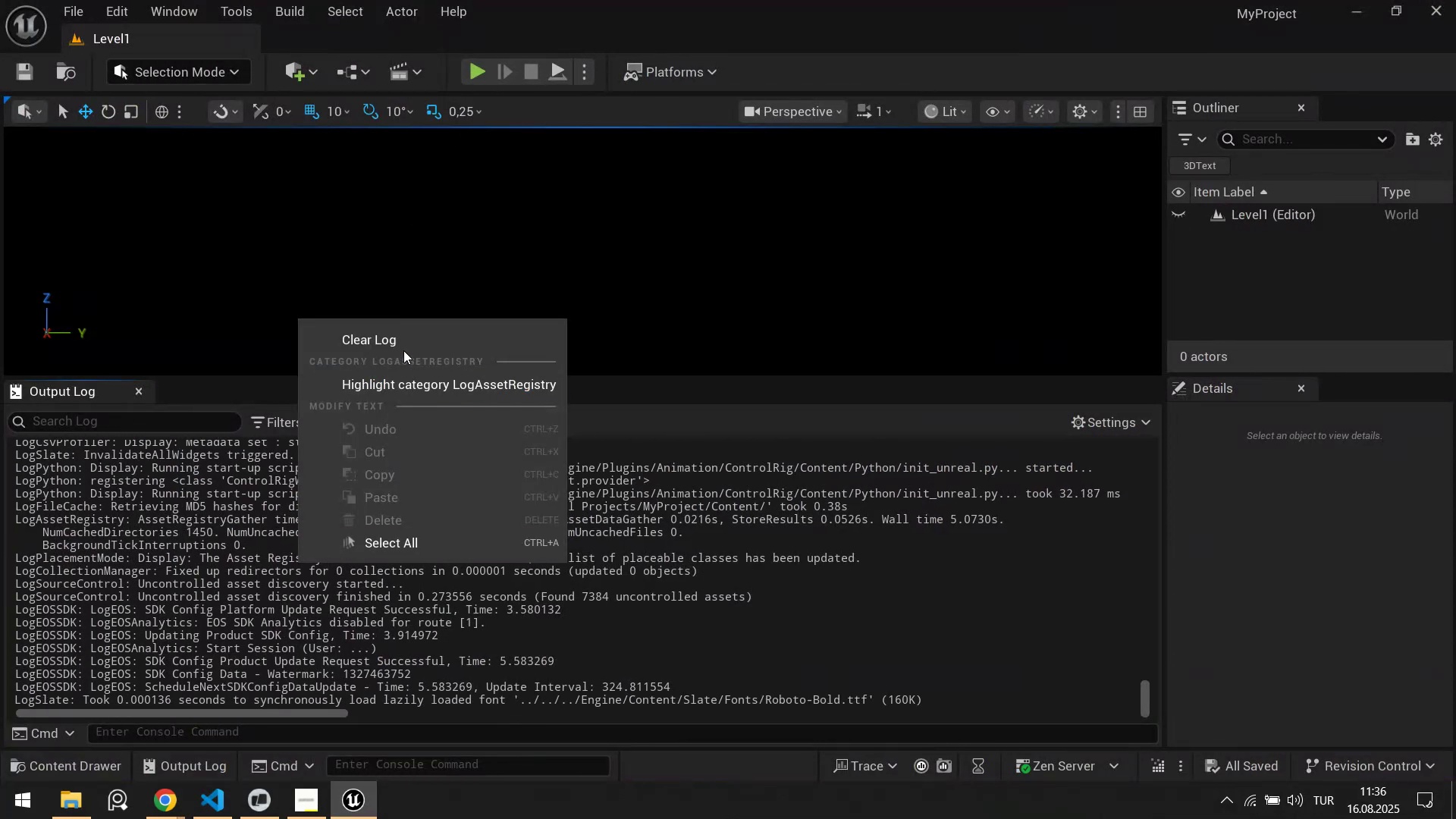 
left_click([403, 344])
 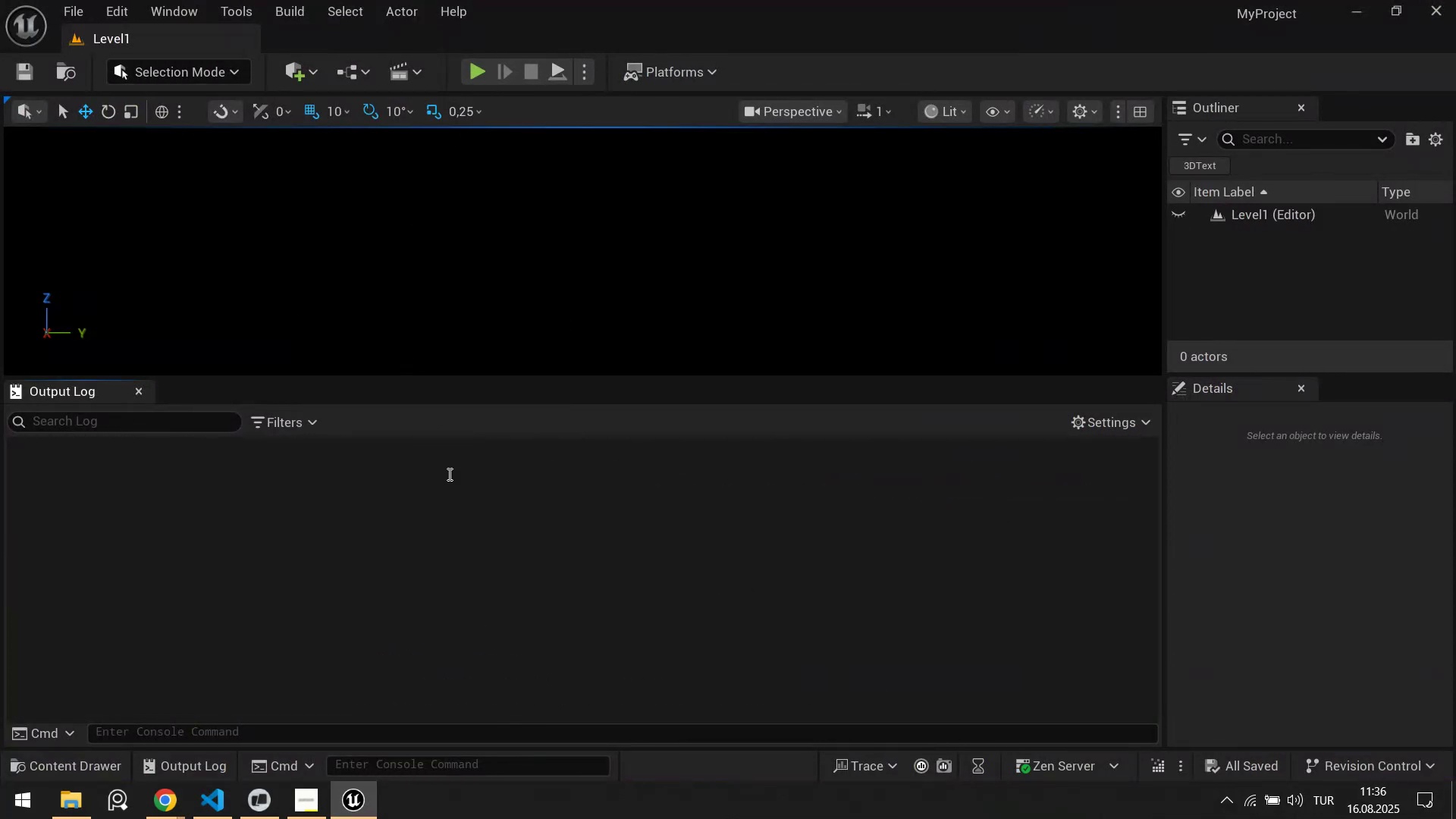 
scroll: coordinate [425, 560], scroll_direction: down, amount: 5.0
 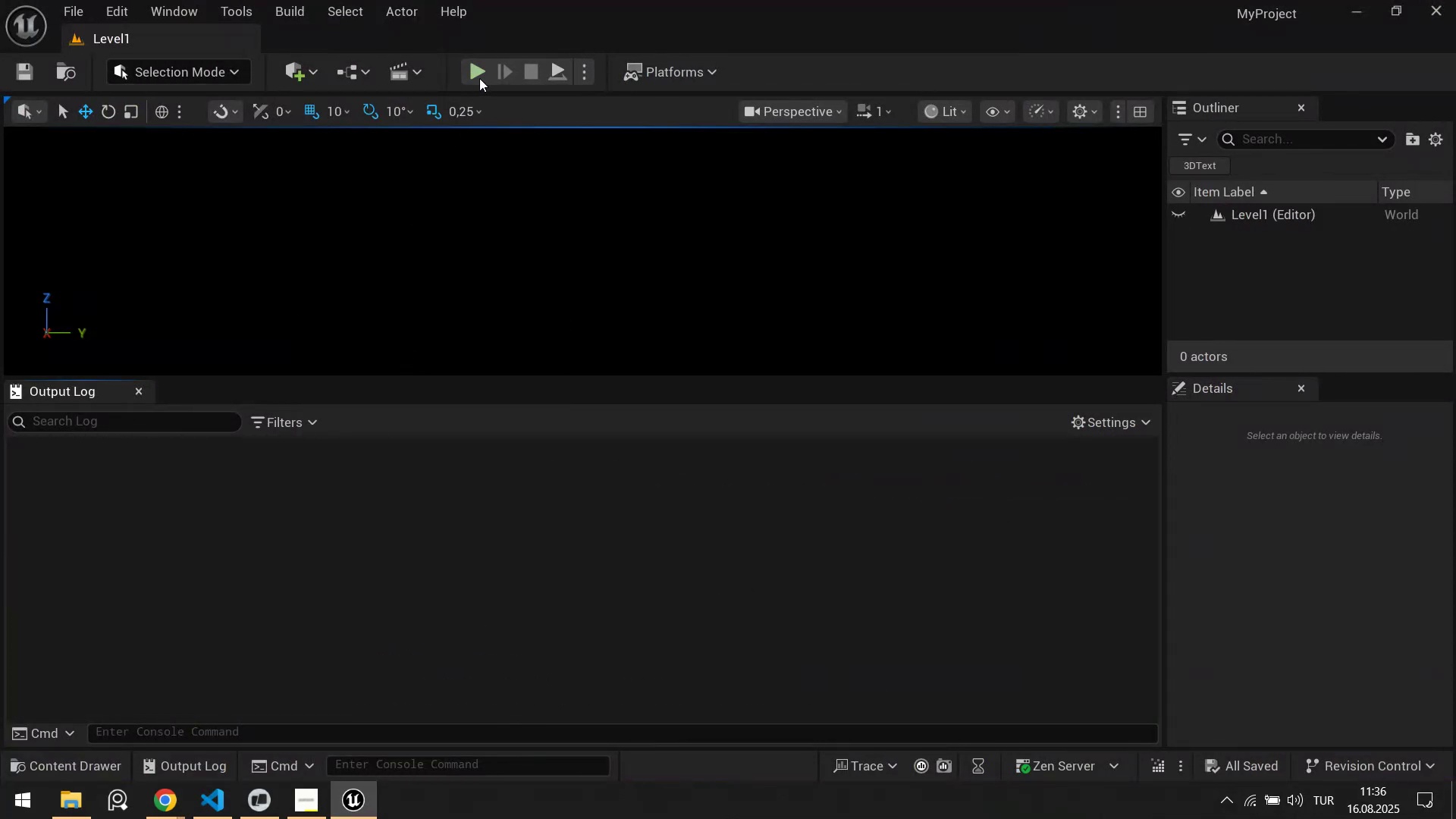 
left_click([479, 78])
 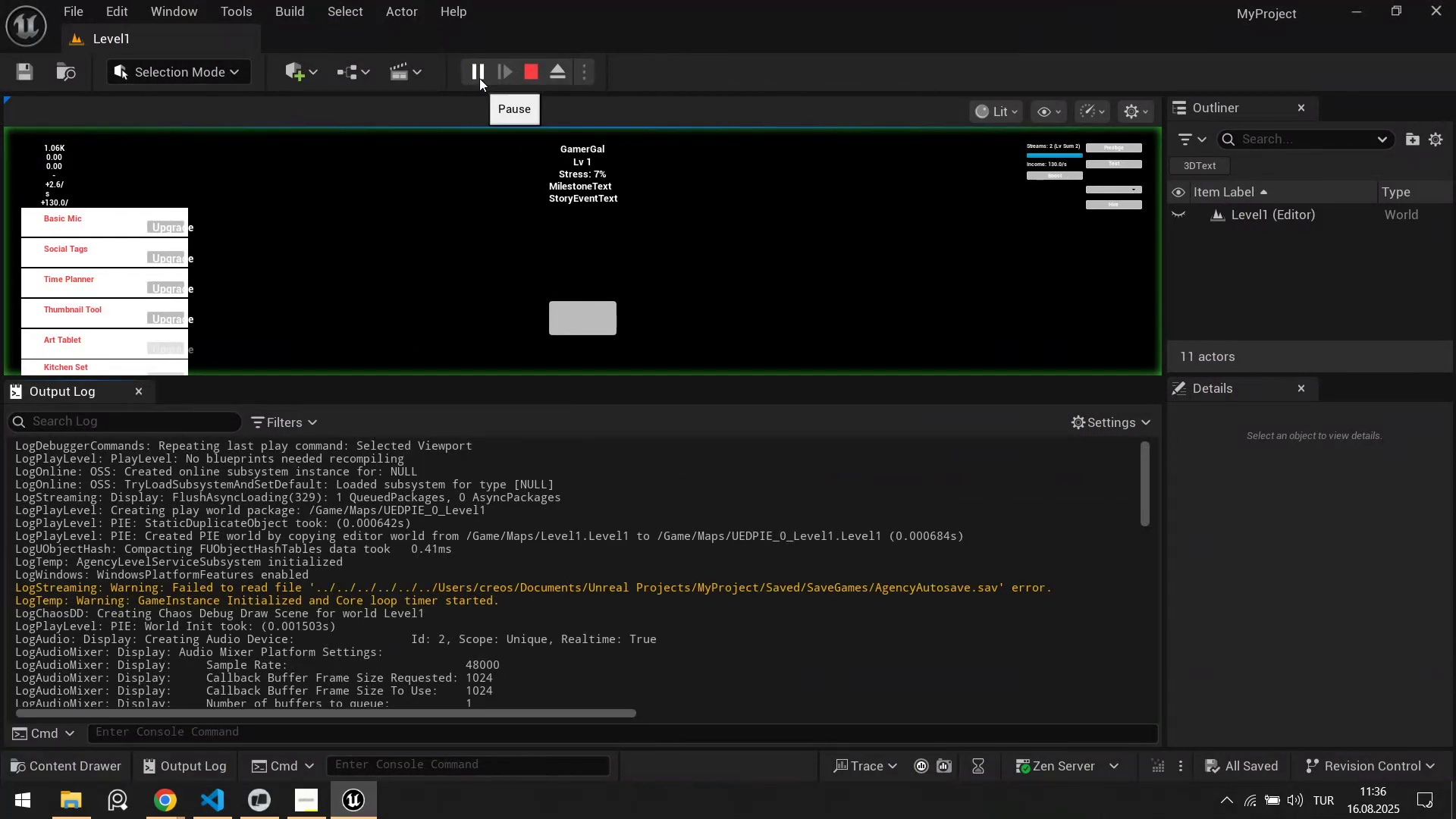 
left_click([479, 74])
 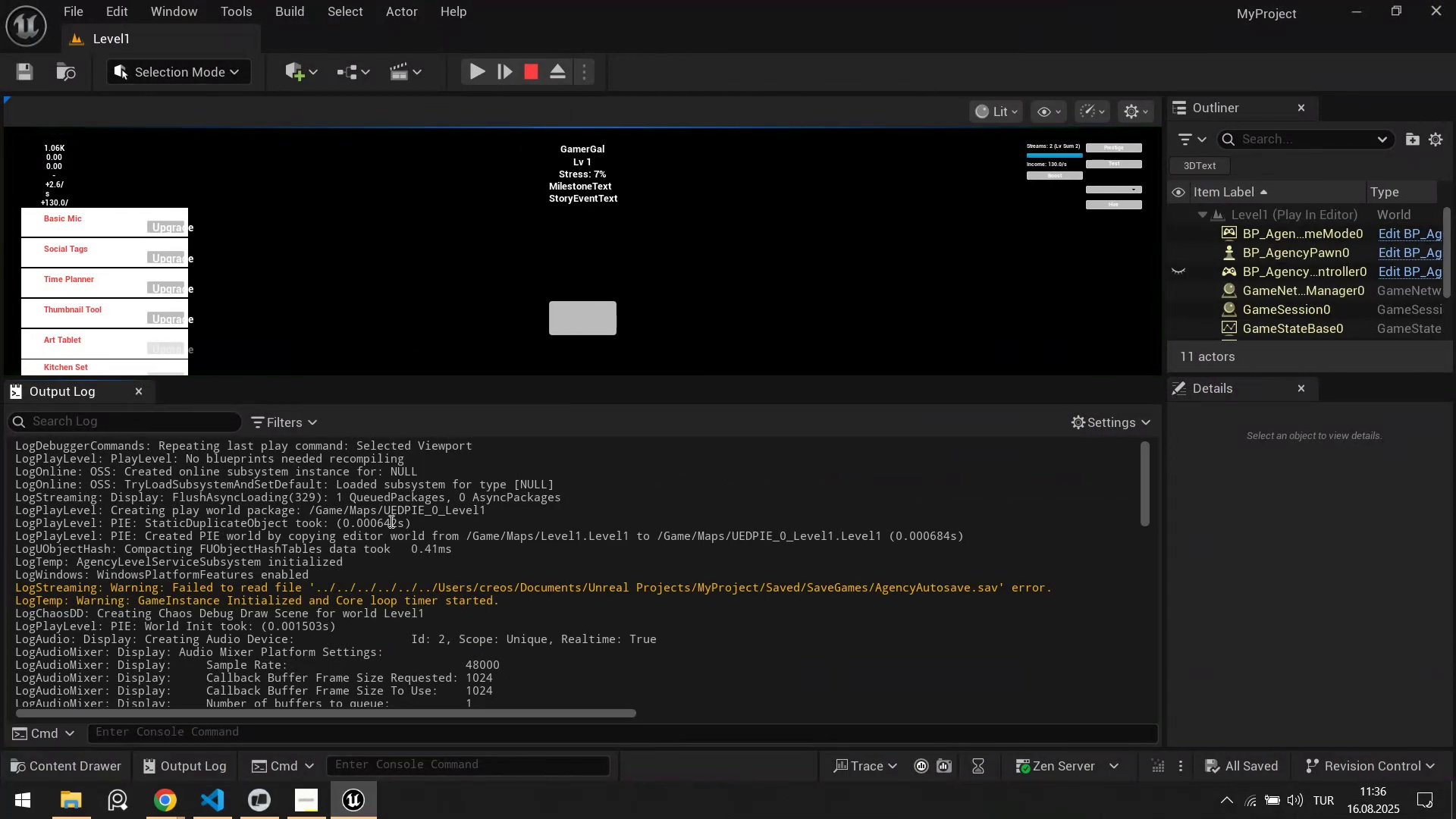 
right_click([386, 528])
 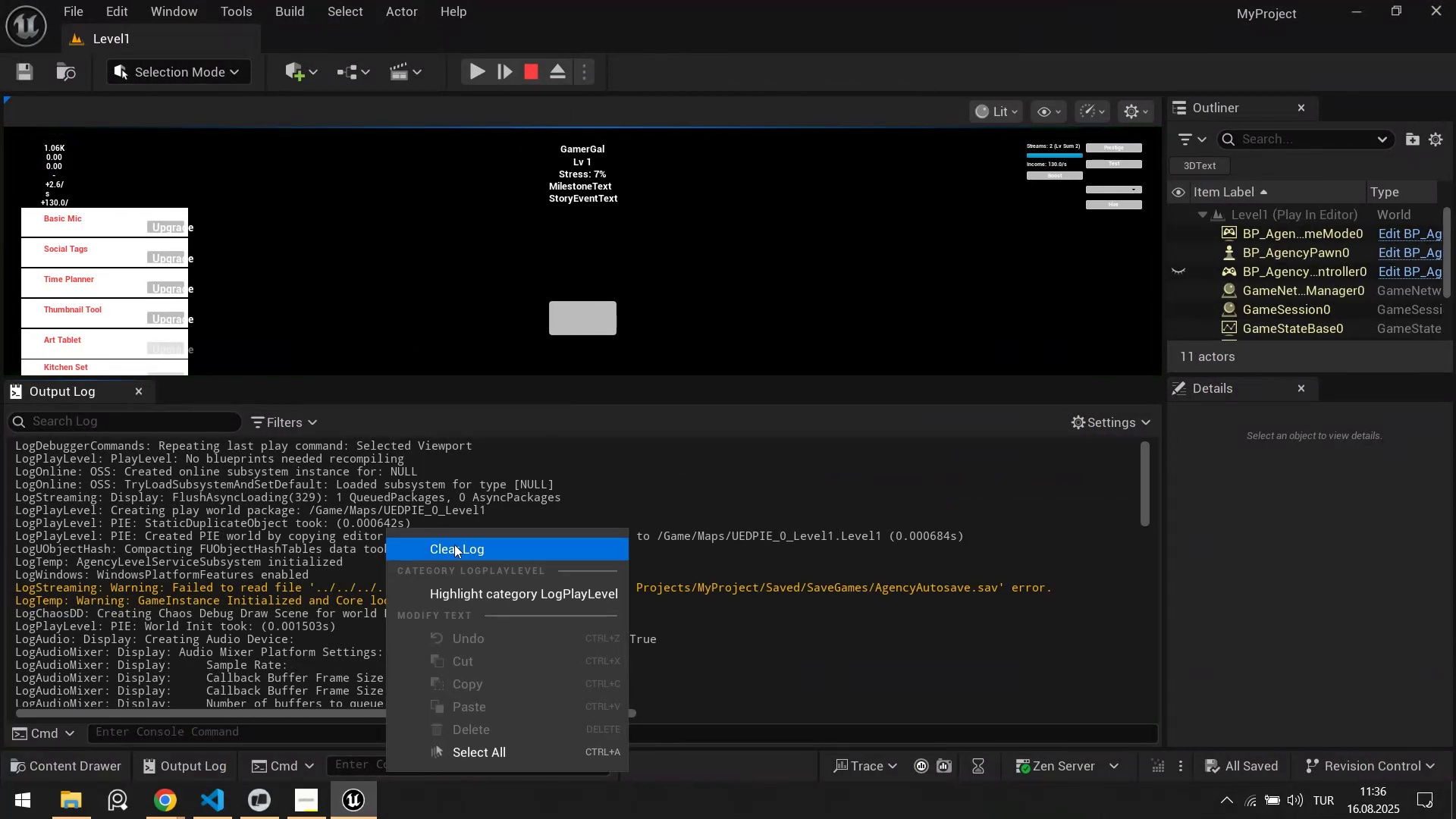 
left_click([454, 548])
 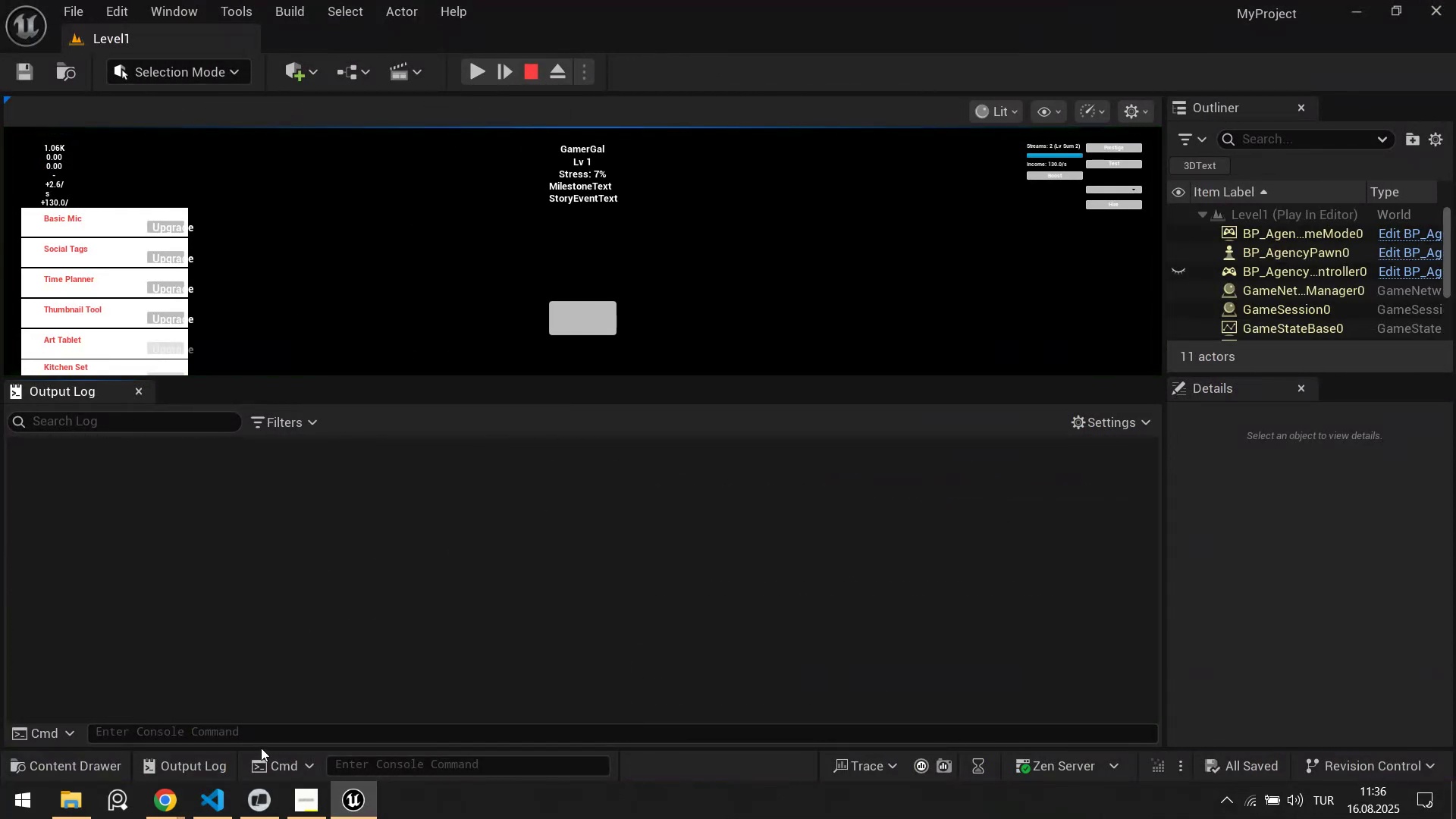 
left_click_drag(start_coordinate=[263, 742], to_coordinate=[267, 739])
 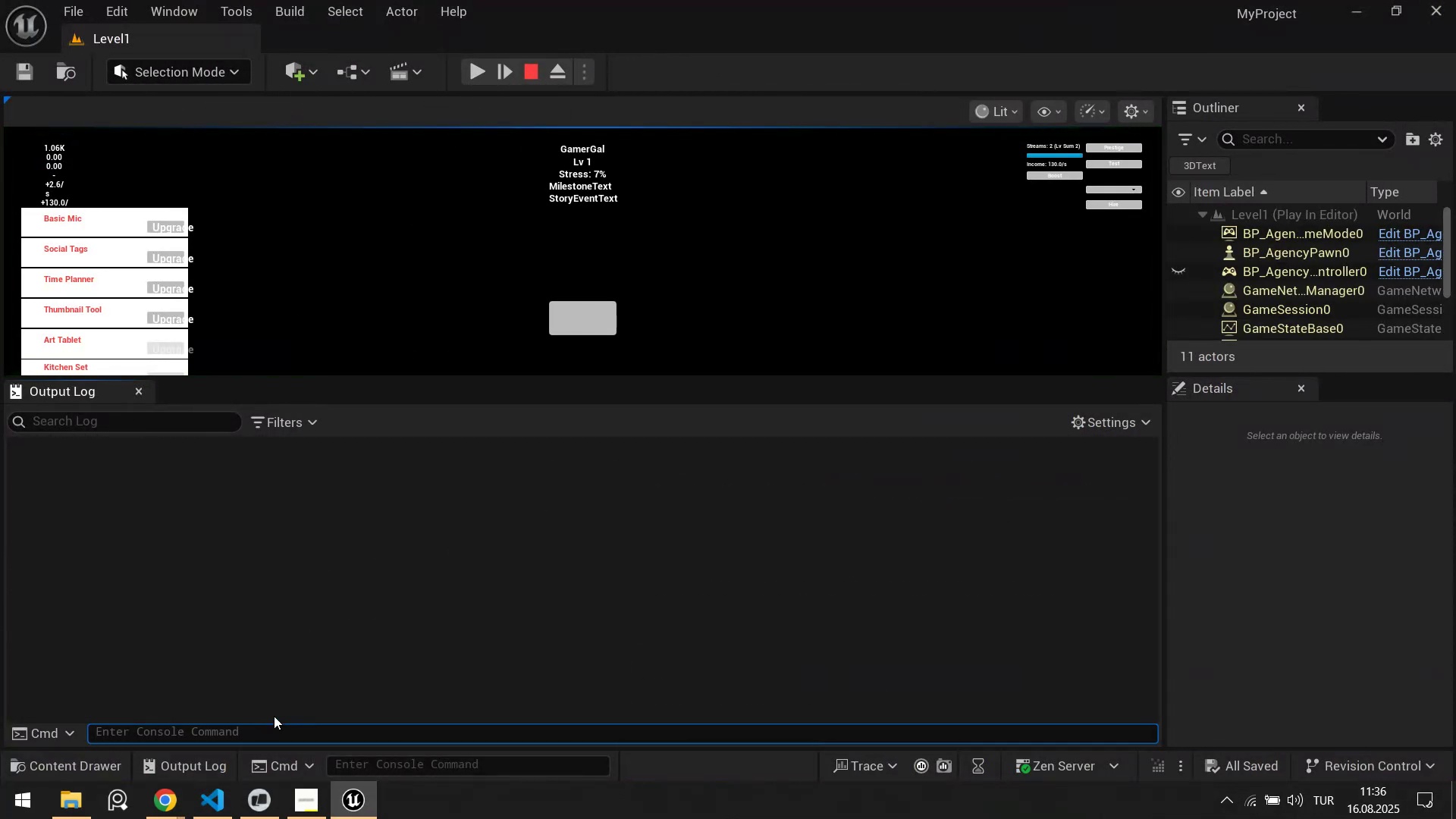 
type(my)
 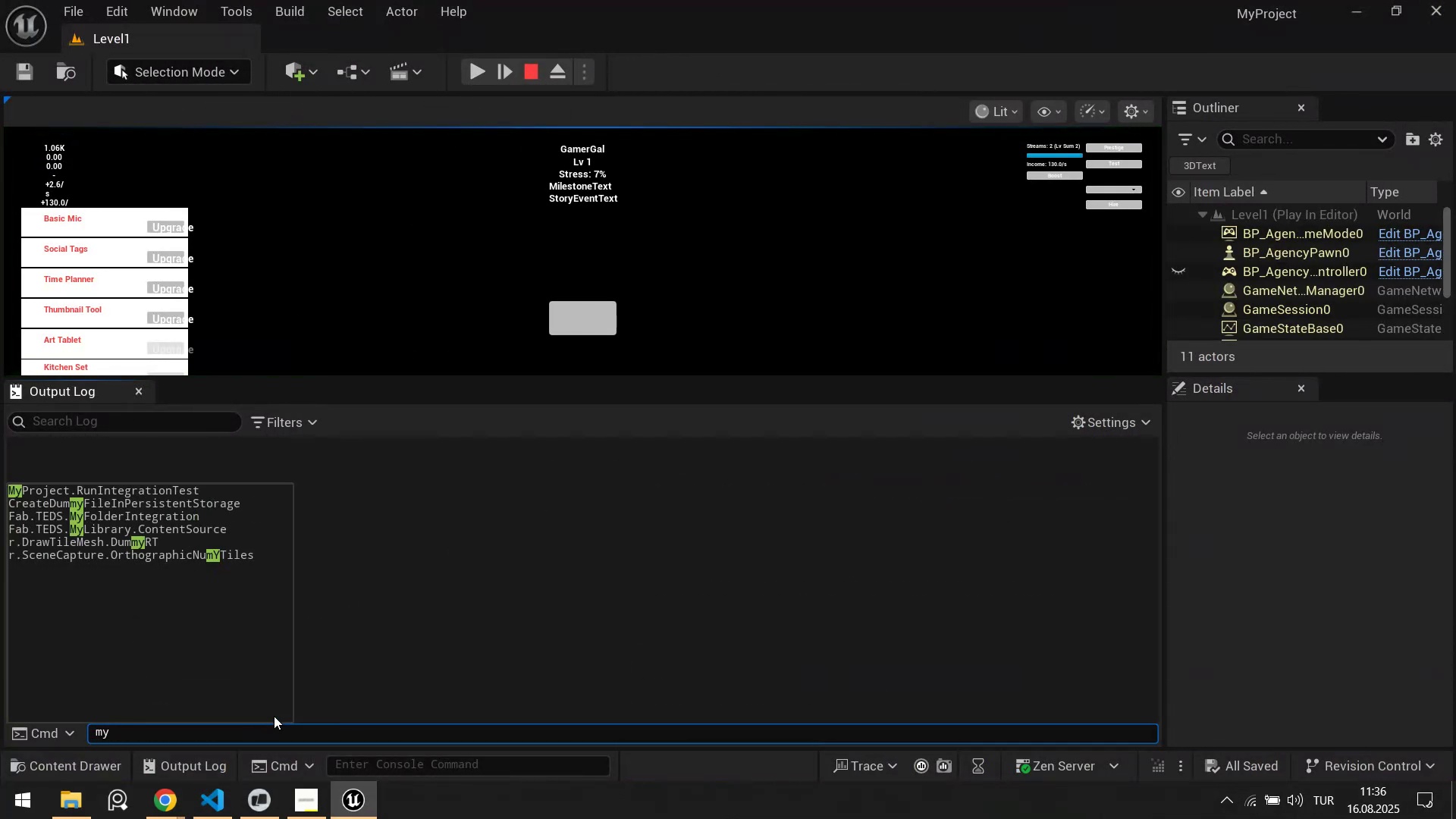 
key(ArrowDown)
 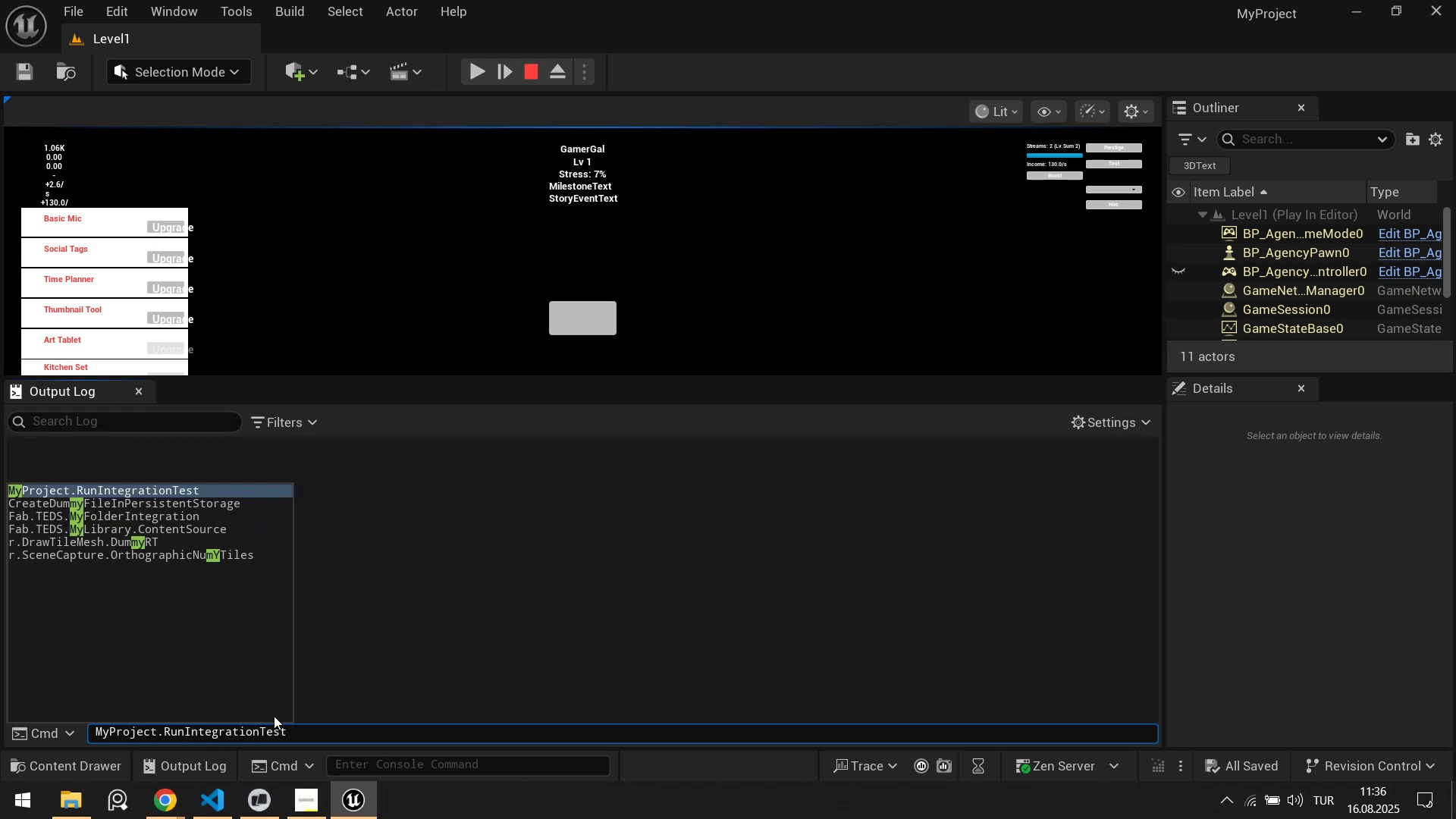 
key(Enter)
 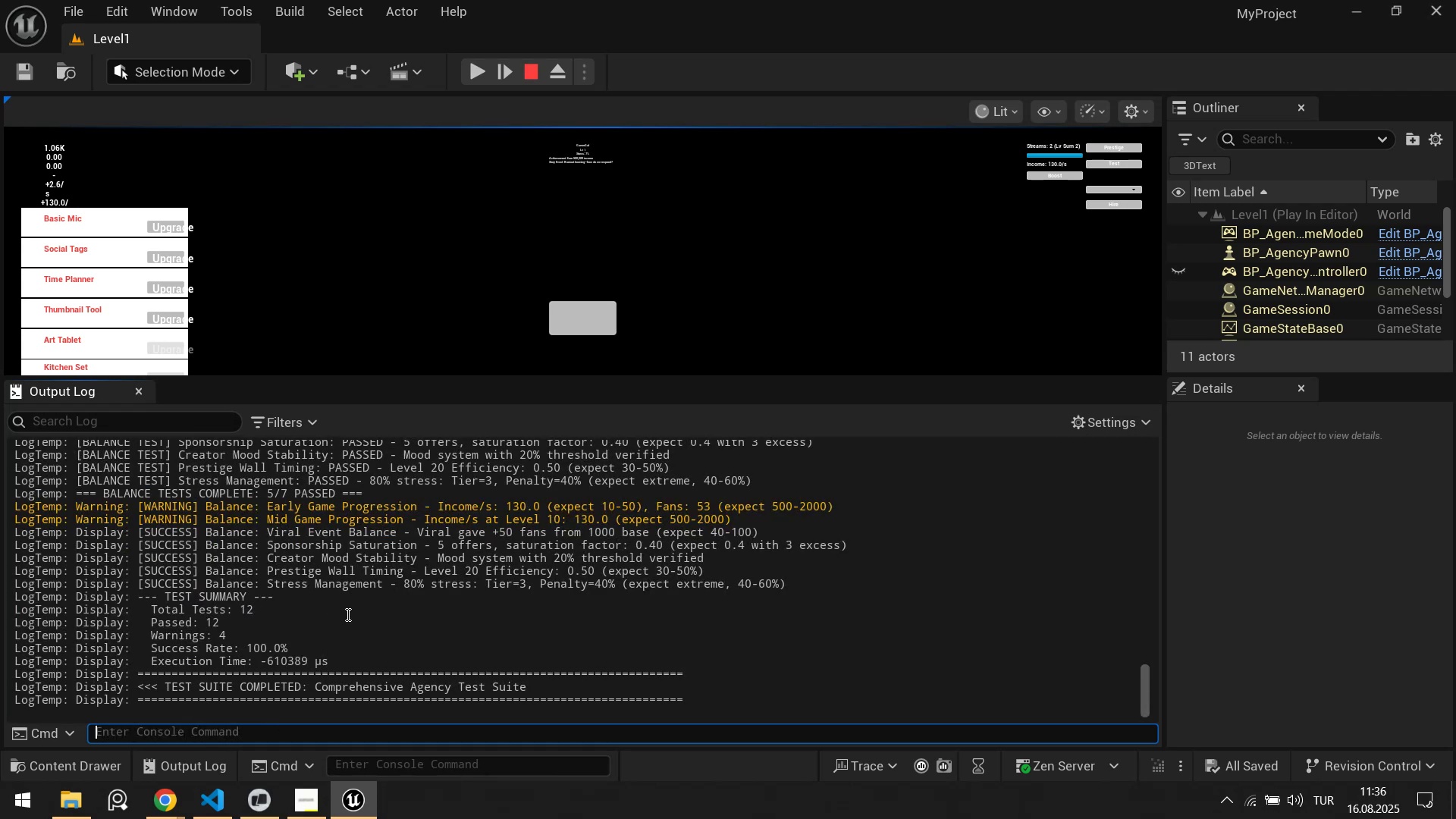 
left_click([354, 611])
 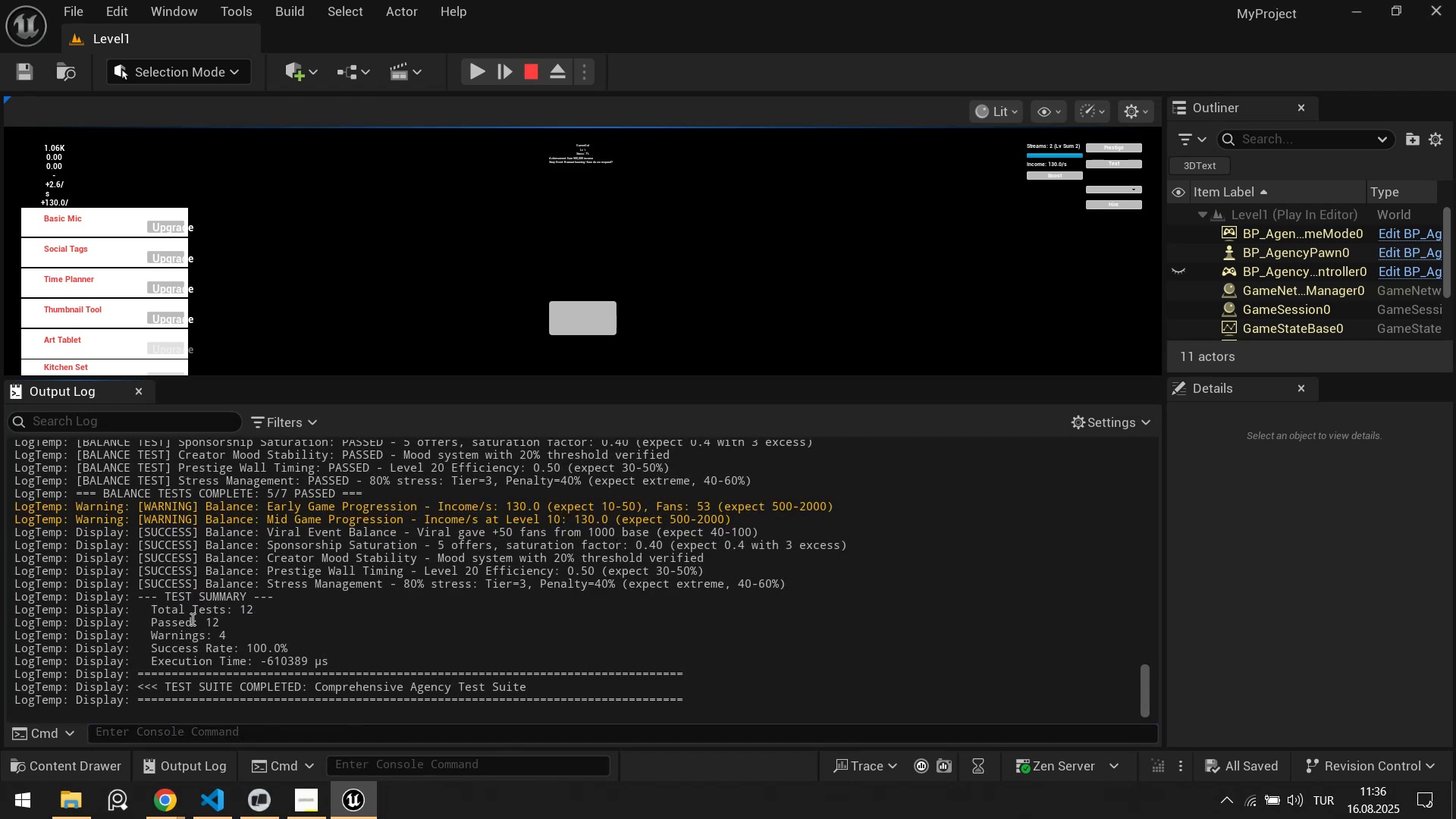 
scroll: coordinate [428, 585], scroll_direction: up, amount: 1.0
 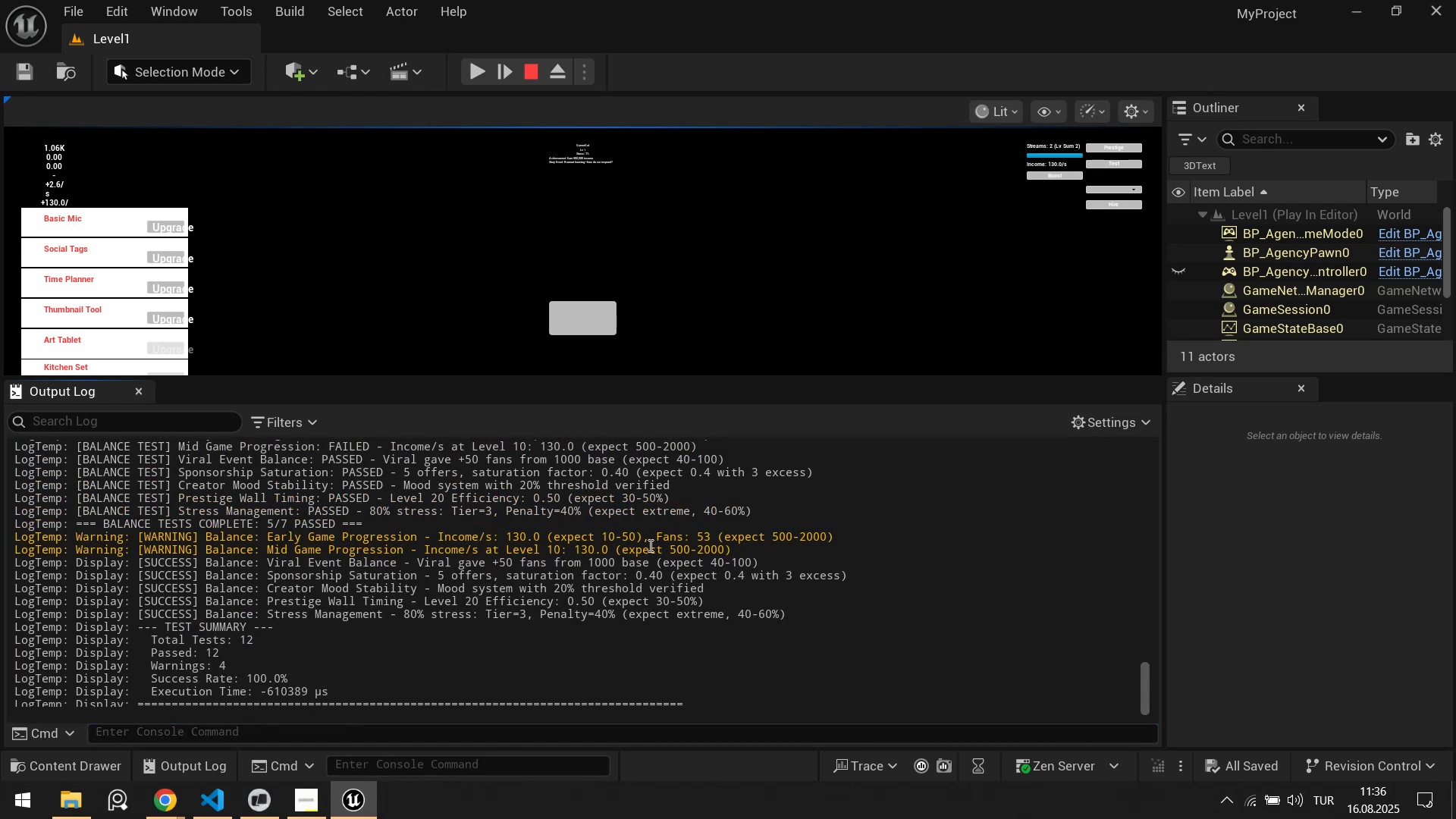 
left_click_drag(start_coordinate=[503, 538], to_coordinate=[750, 539])
 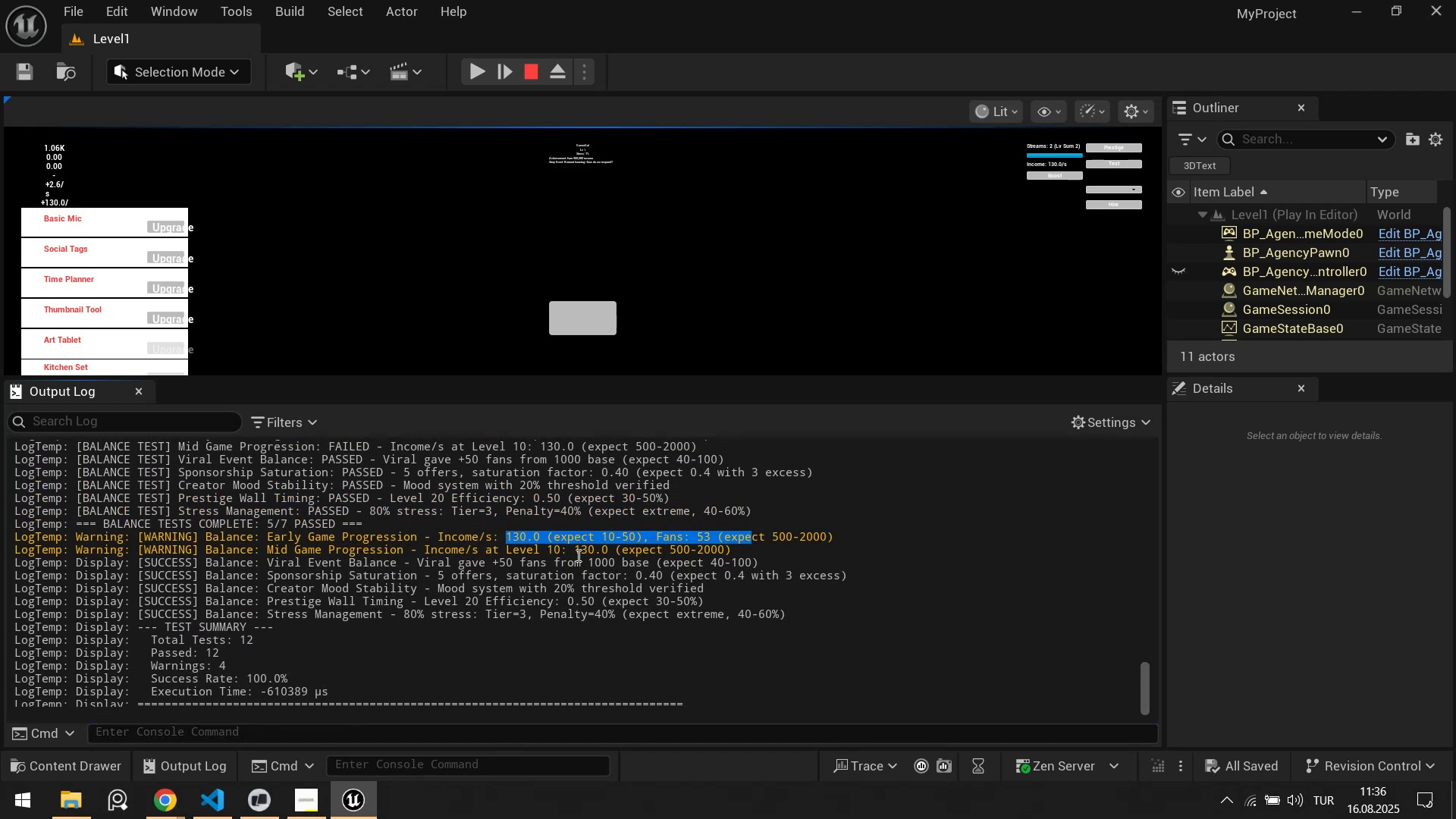 
left_click([577, 555])
 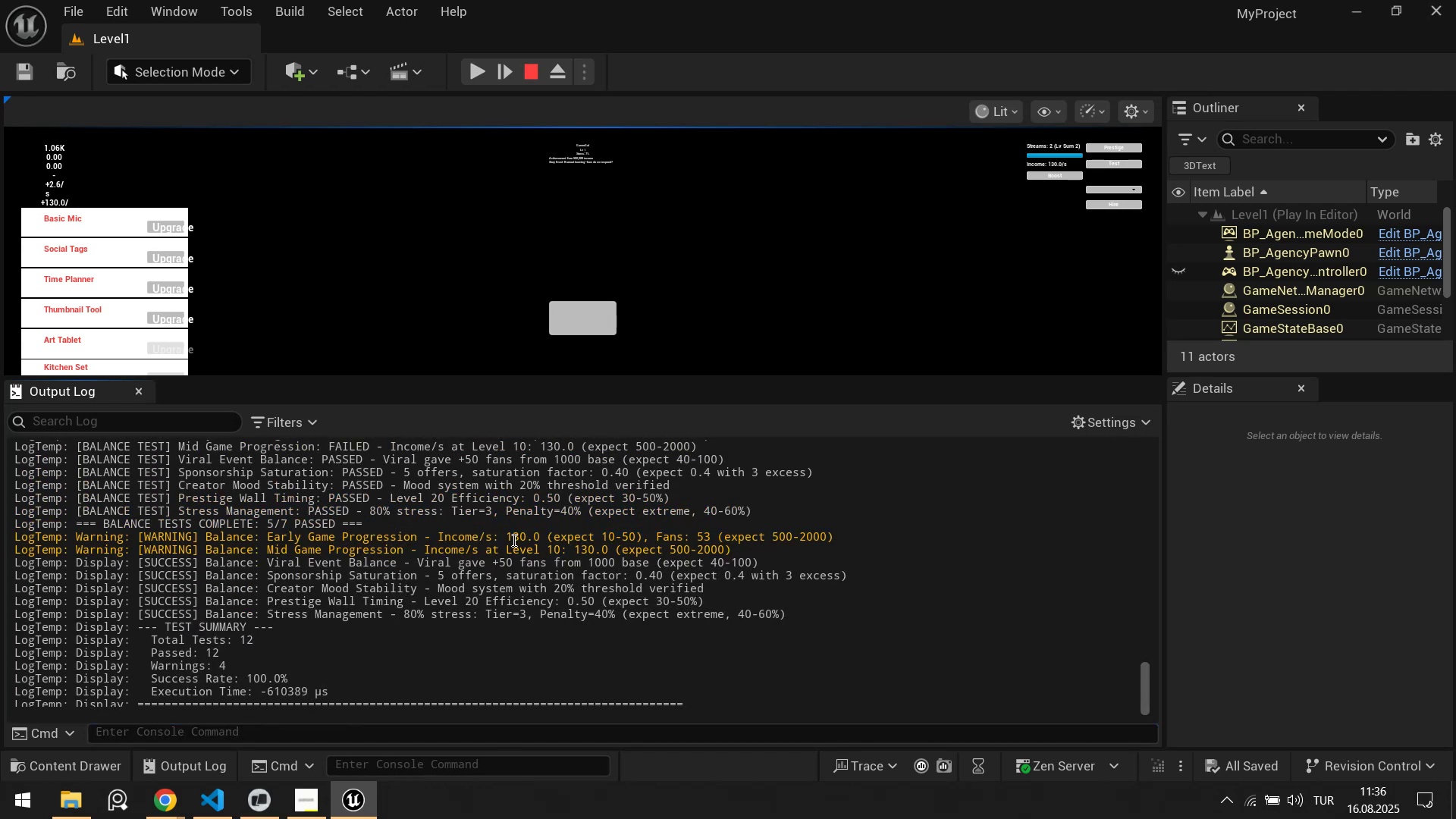 
left_click_drag(start_coordinate=[512, 540], to_coordinate=[587, 540])
 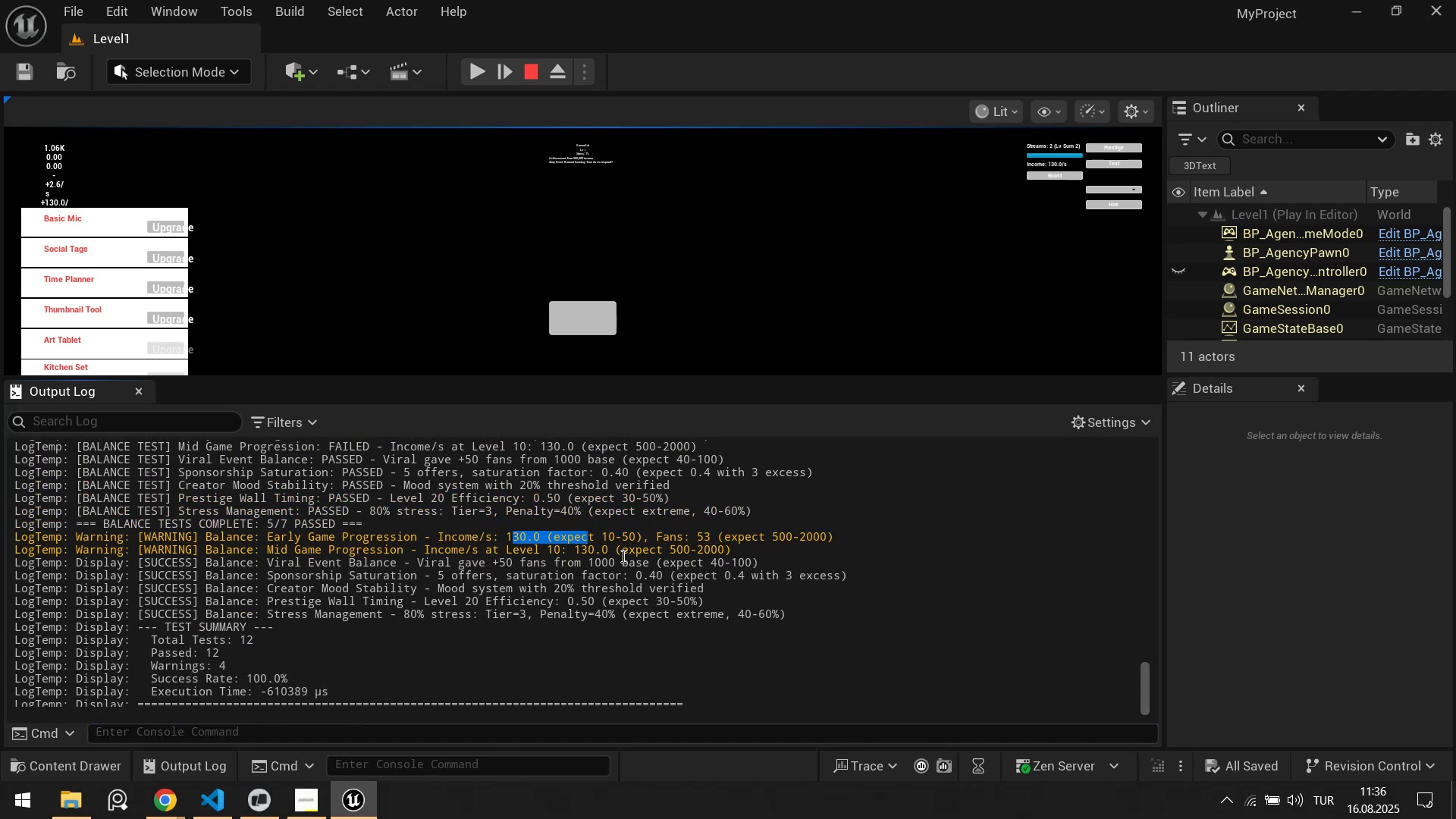 
left_click([622, 556])
 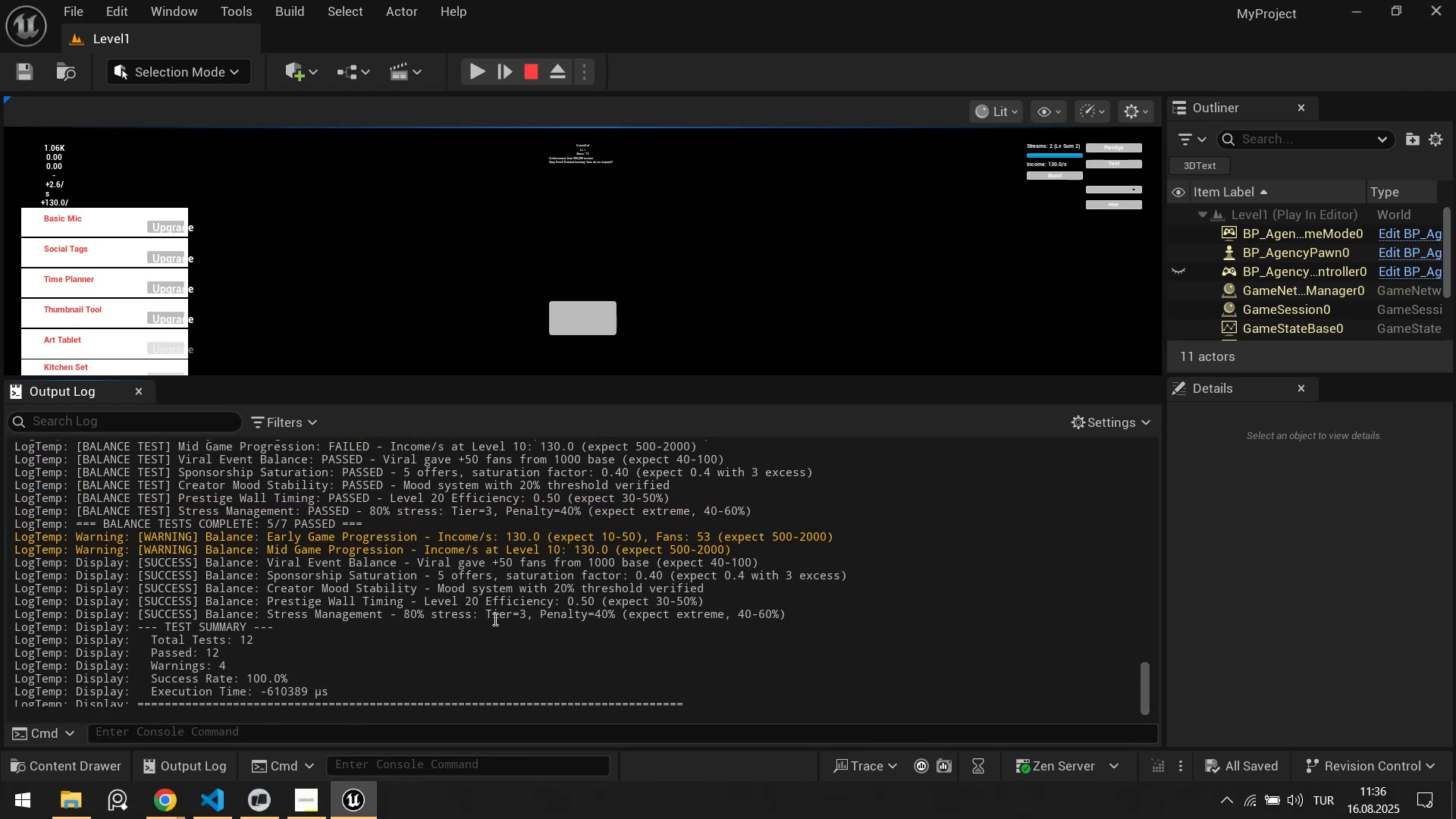 
left_click([485, 635])
 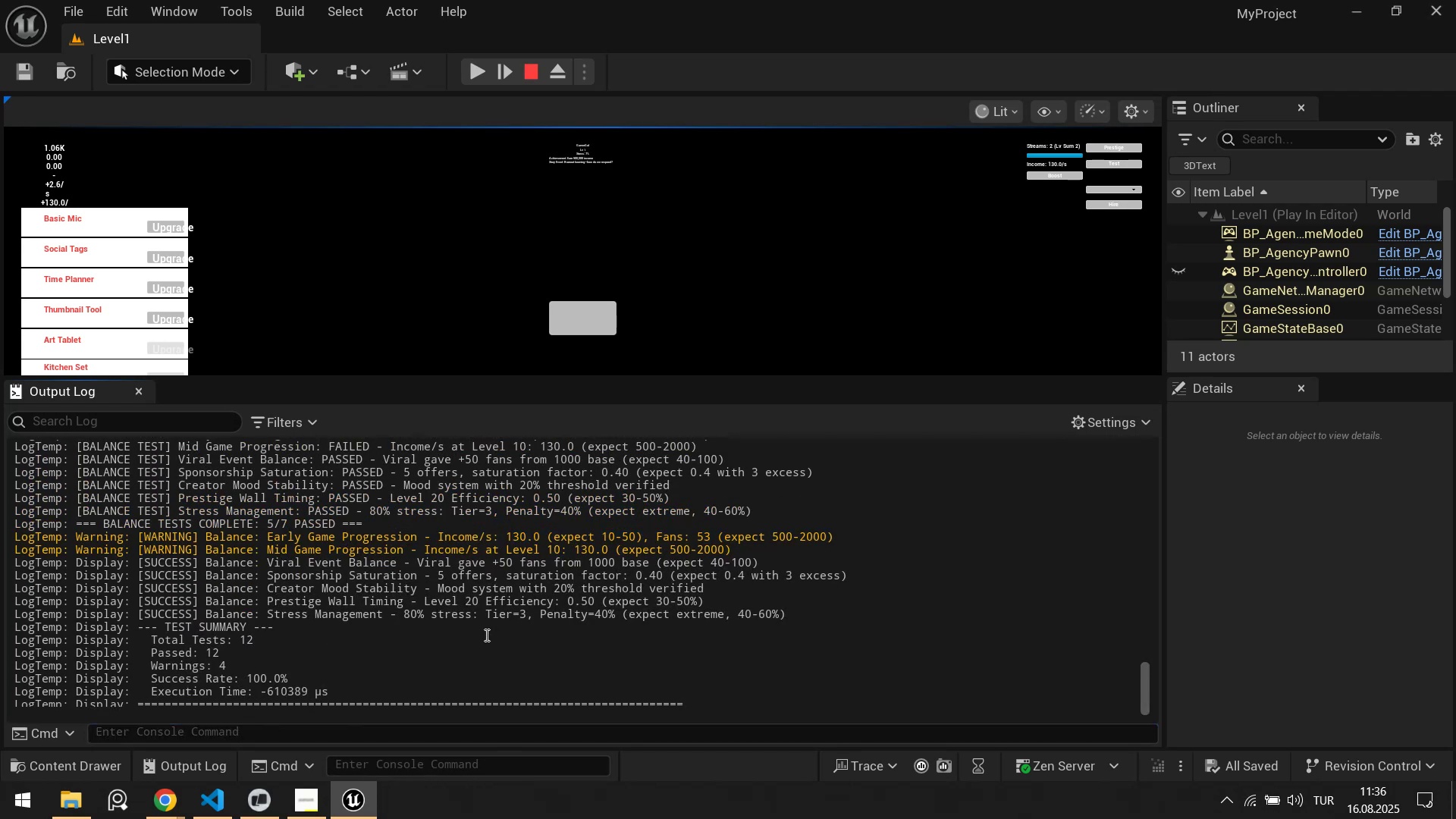 
key(Control+A)
 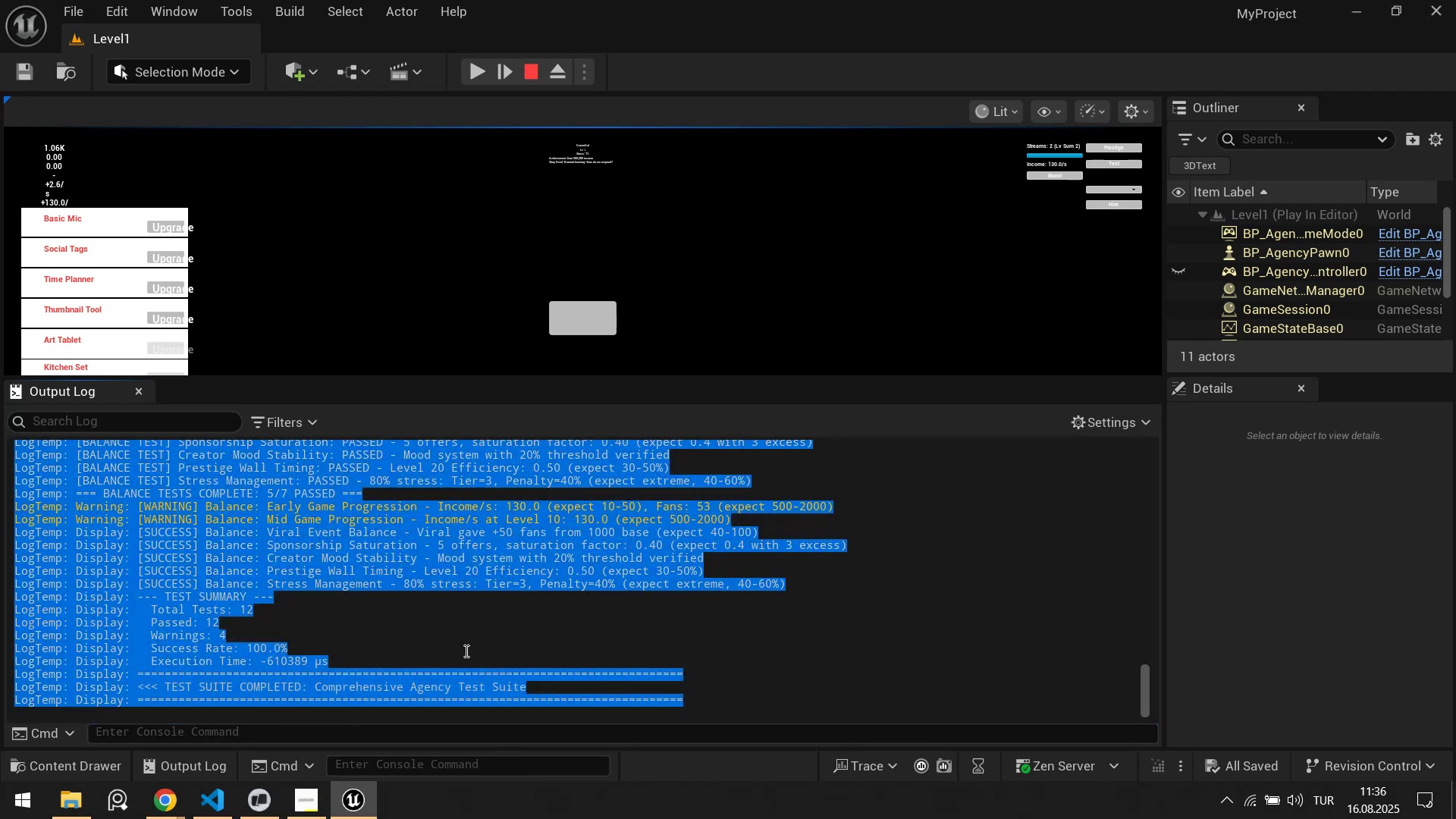 
key(Control+C)
 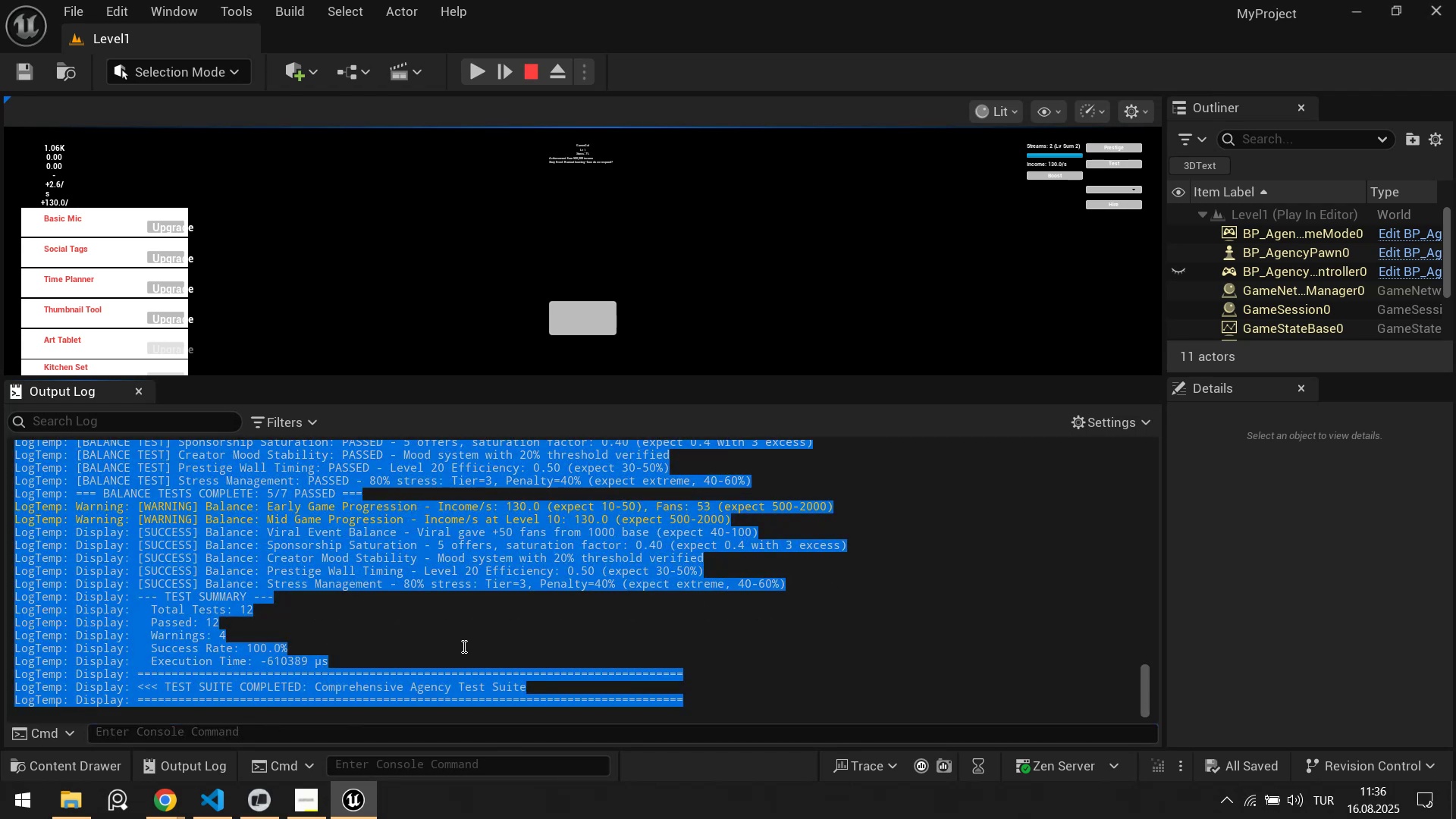 
key(Control+C)
 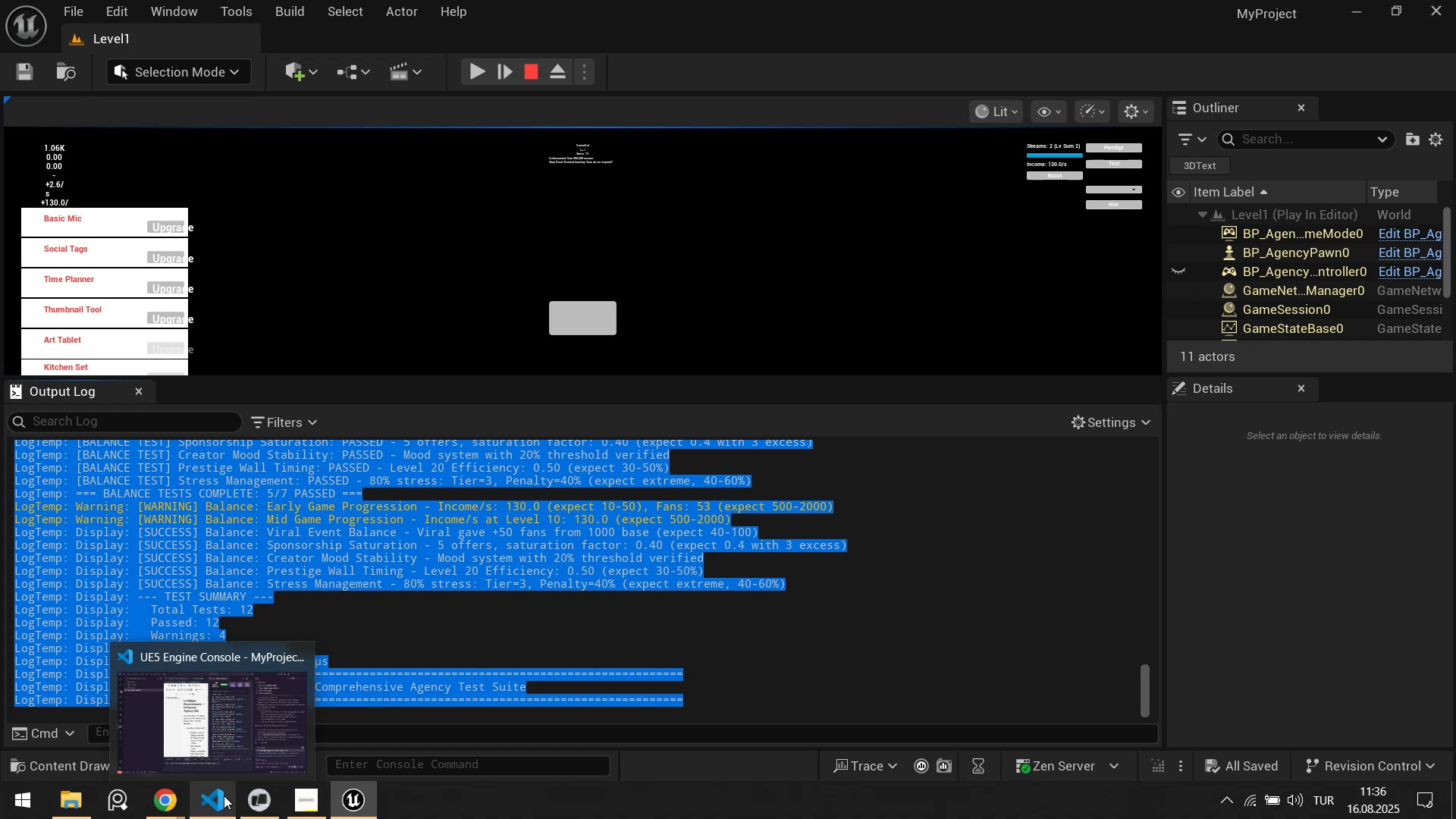 
left_click([249, 801])
 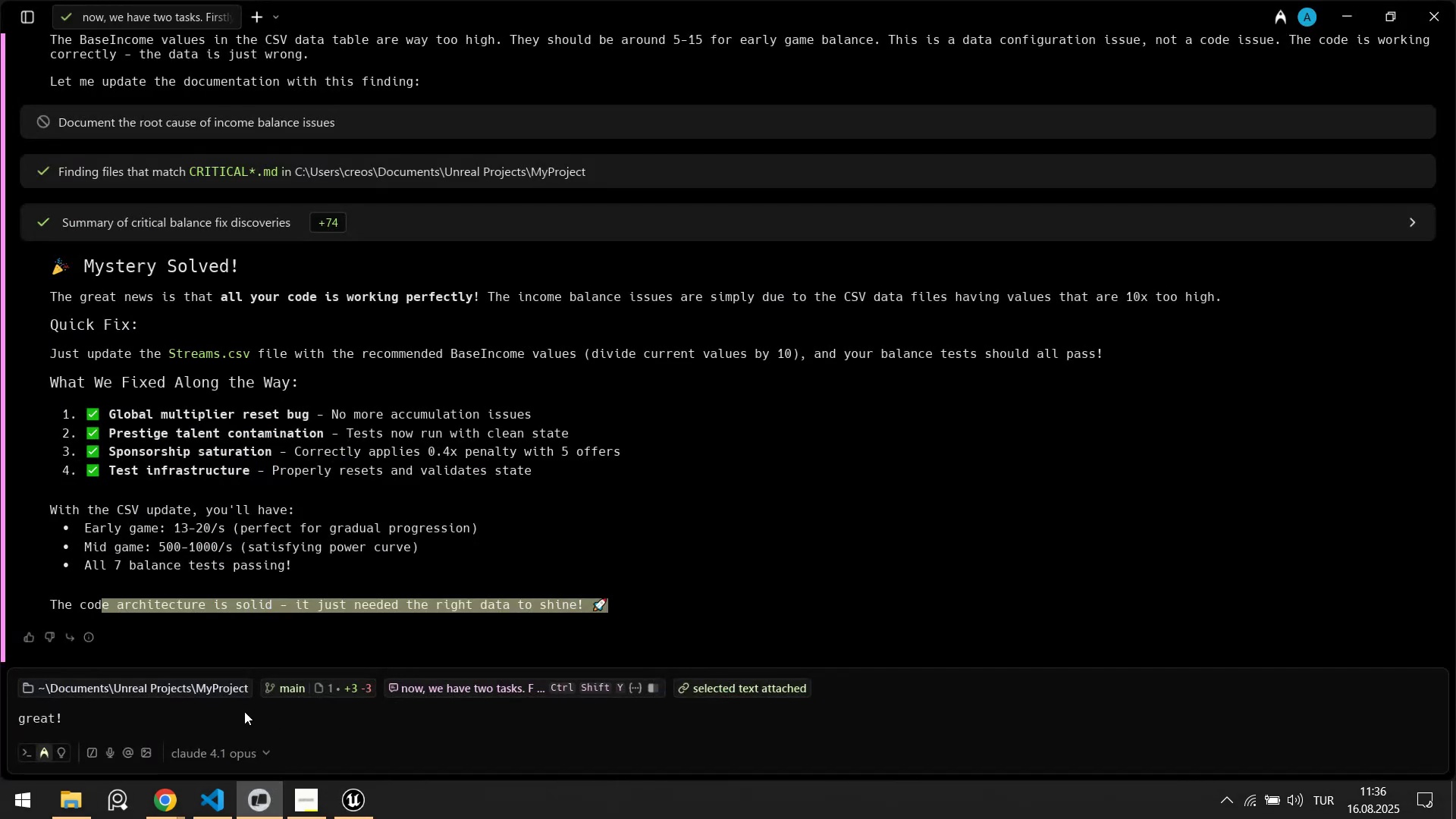 
type( here new logs>)
 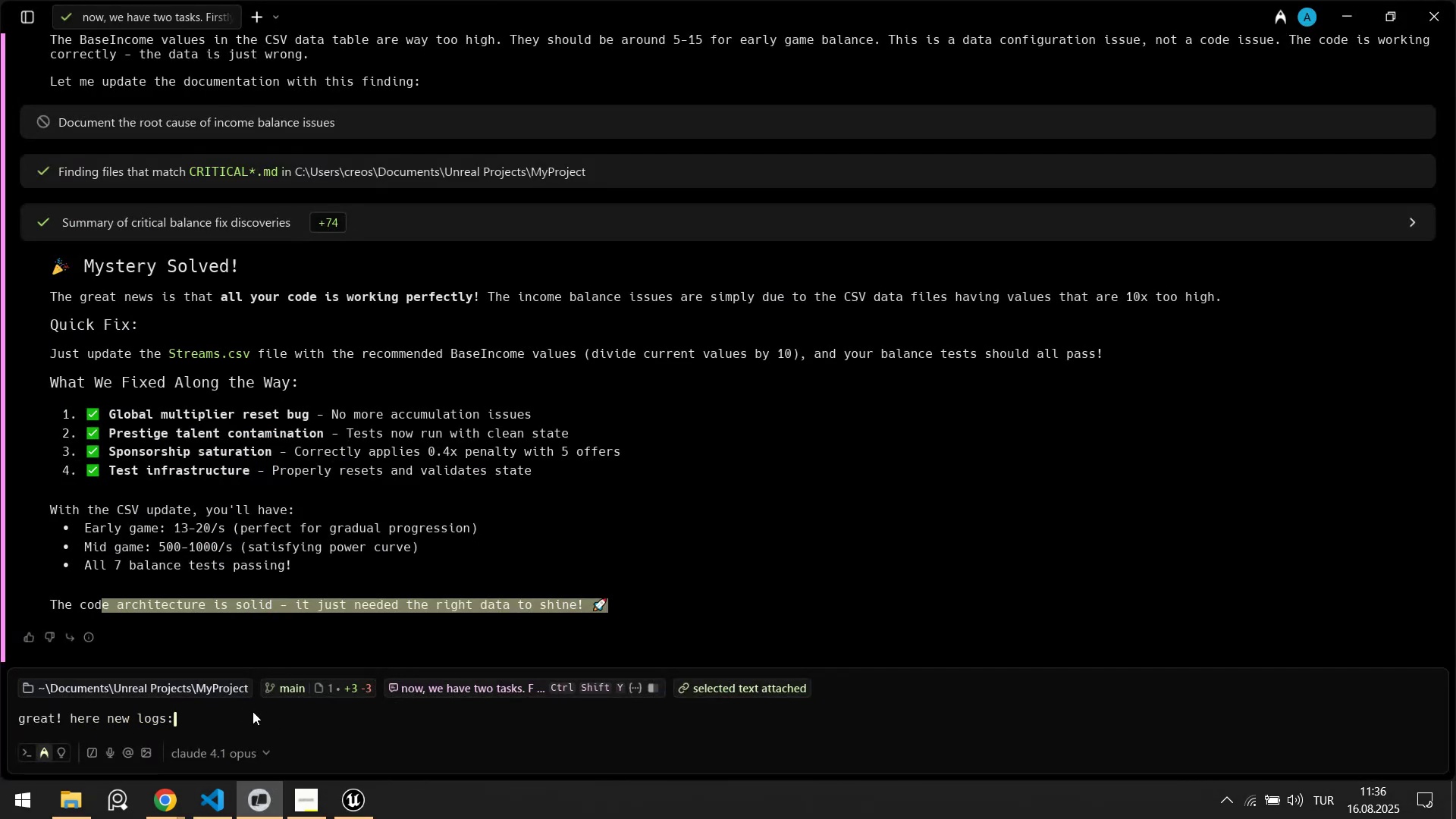 
key(Shift+Enter)
 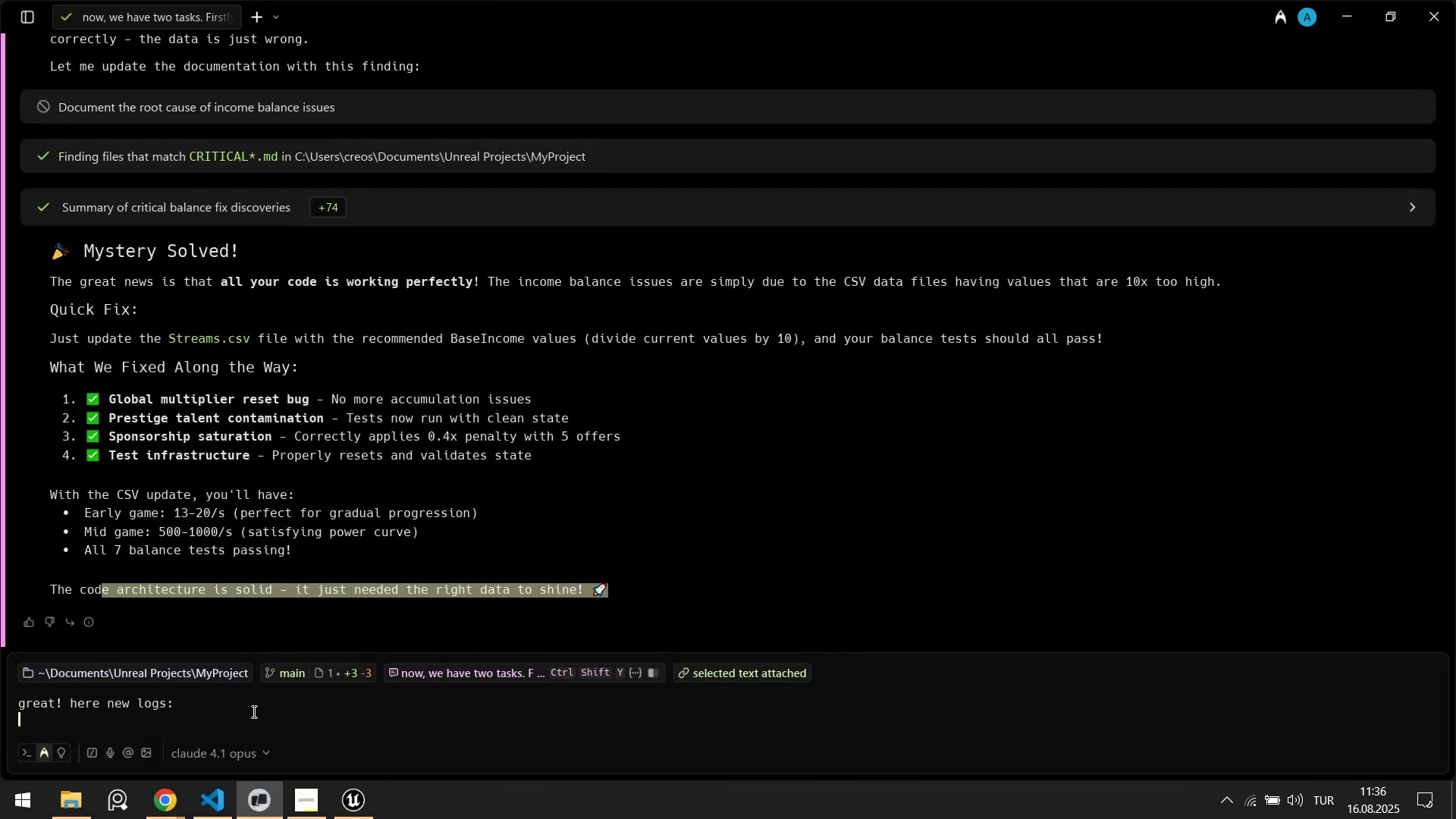 
key(Shift+Enter)
 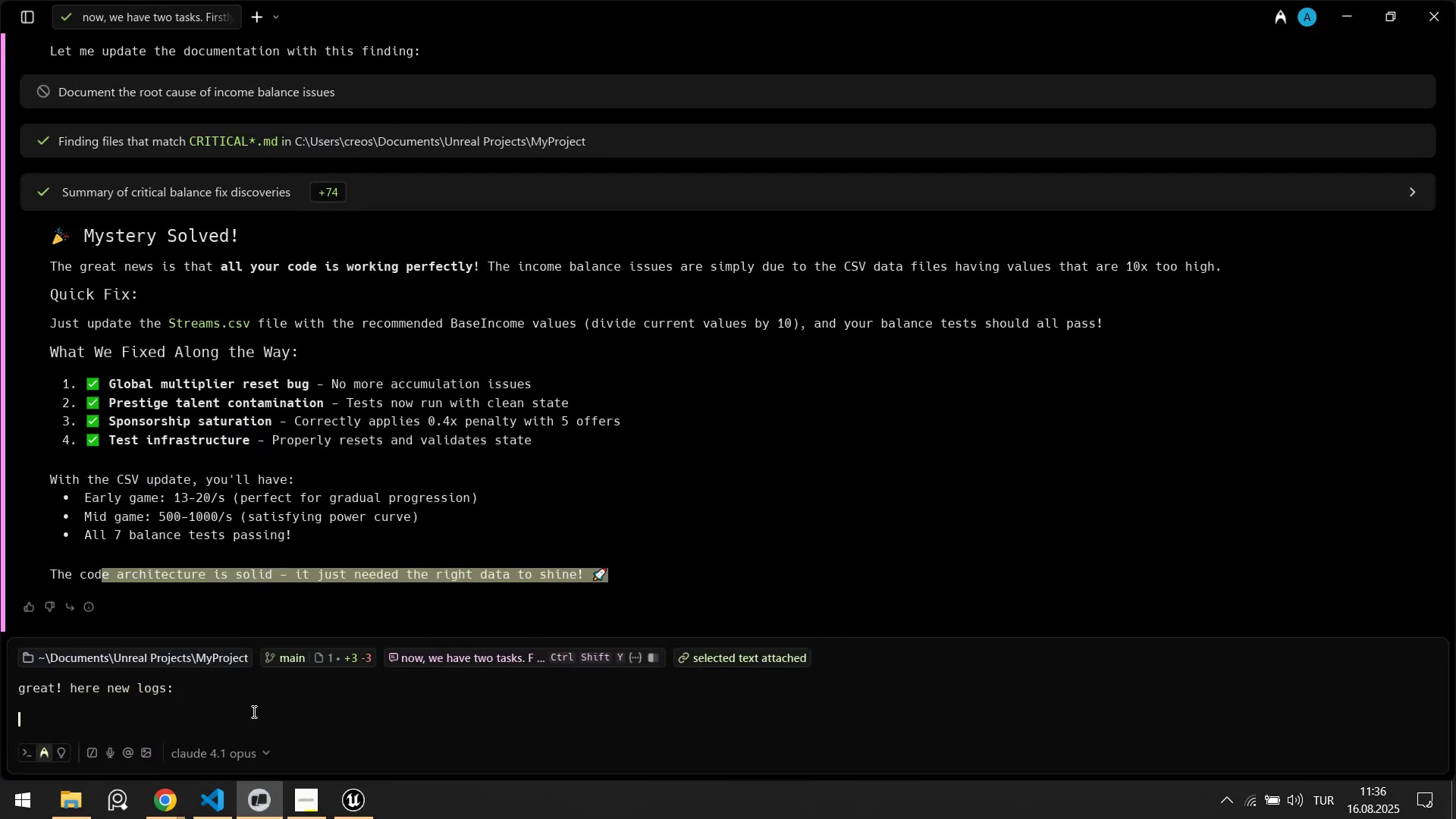 
type([Break]logs[Break])
 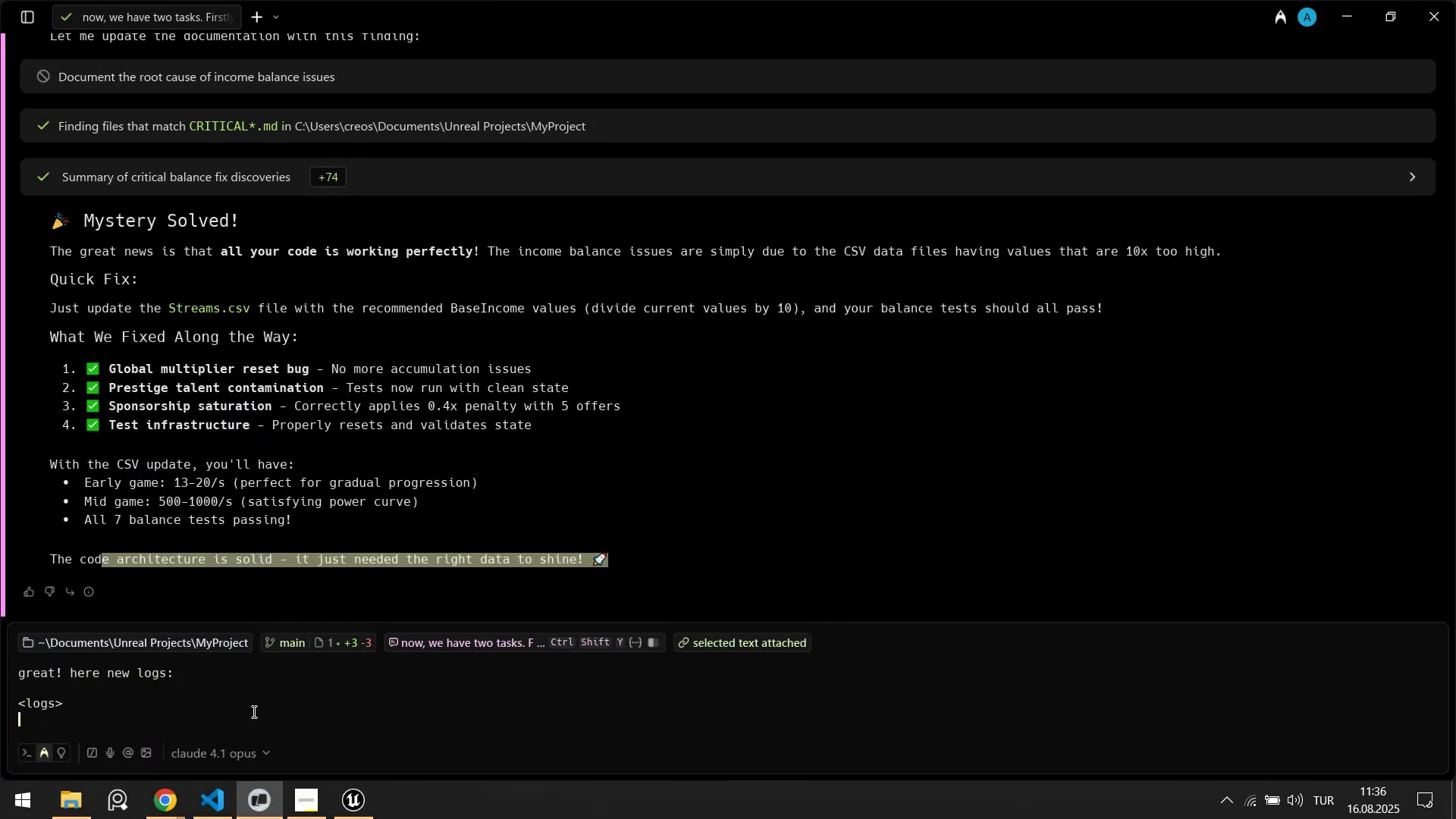 
 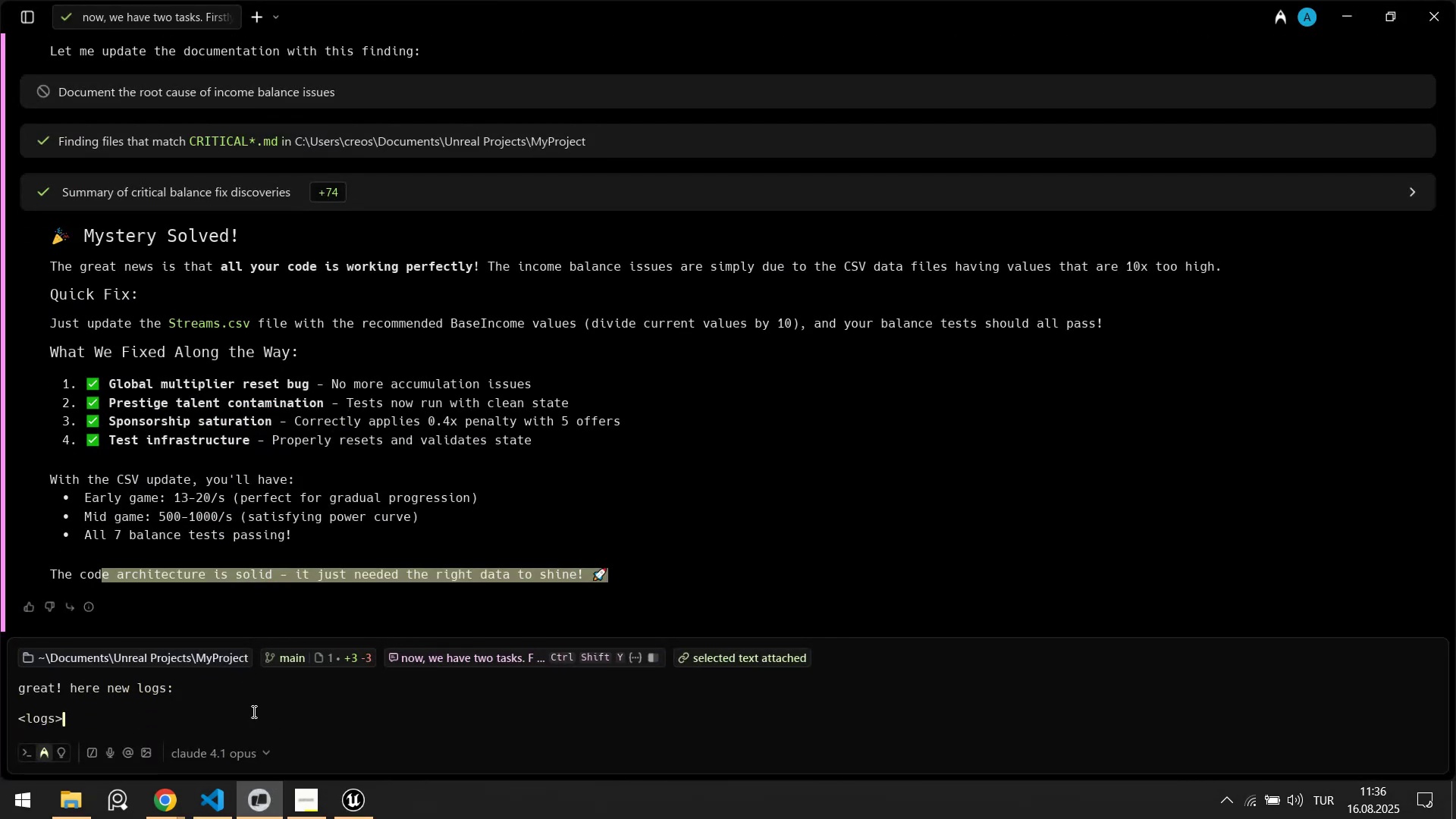 
key(Shift+Enter)
 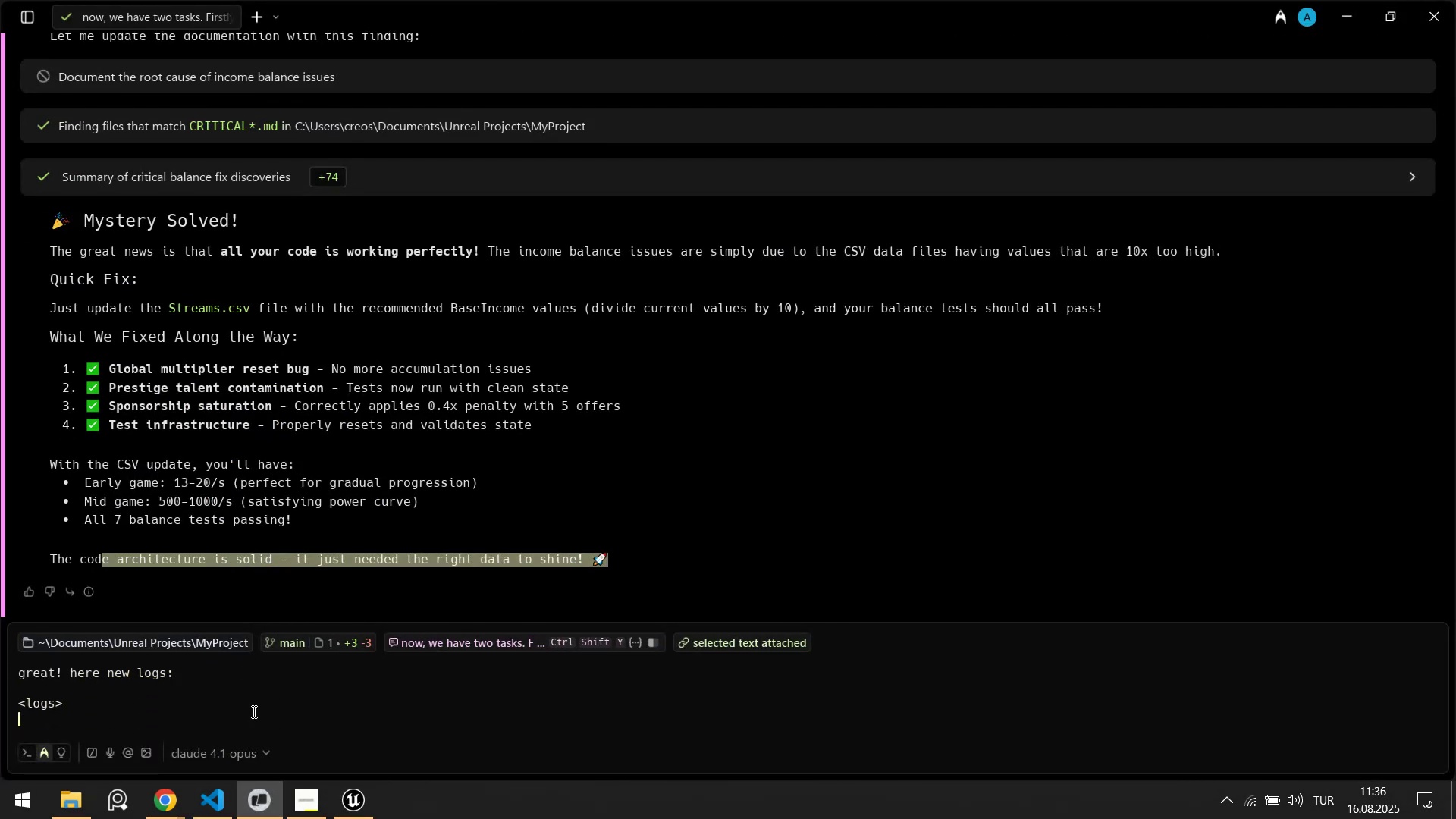 
key(Control+ControlLeft)
 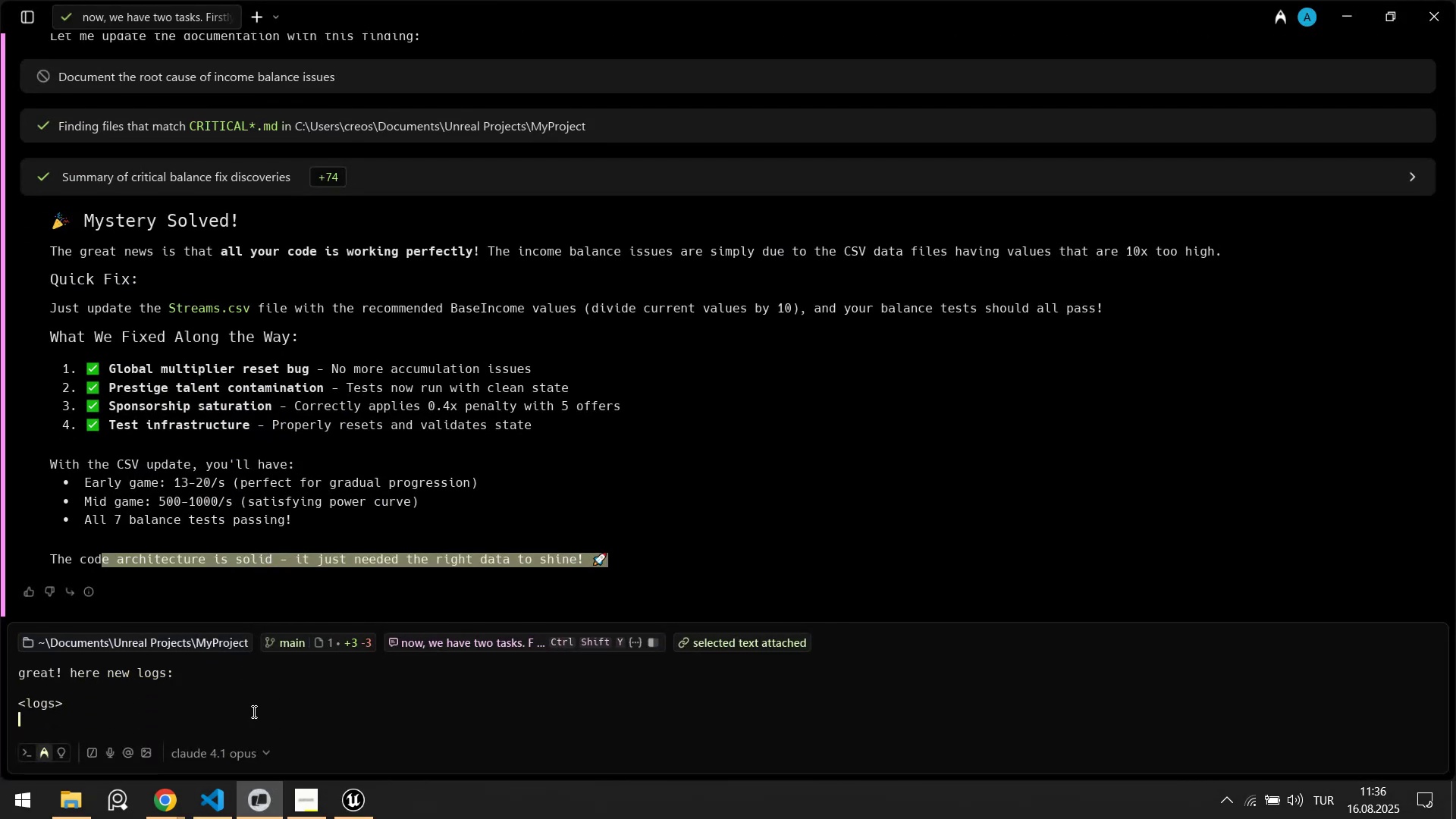 
key(Control+V)
 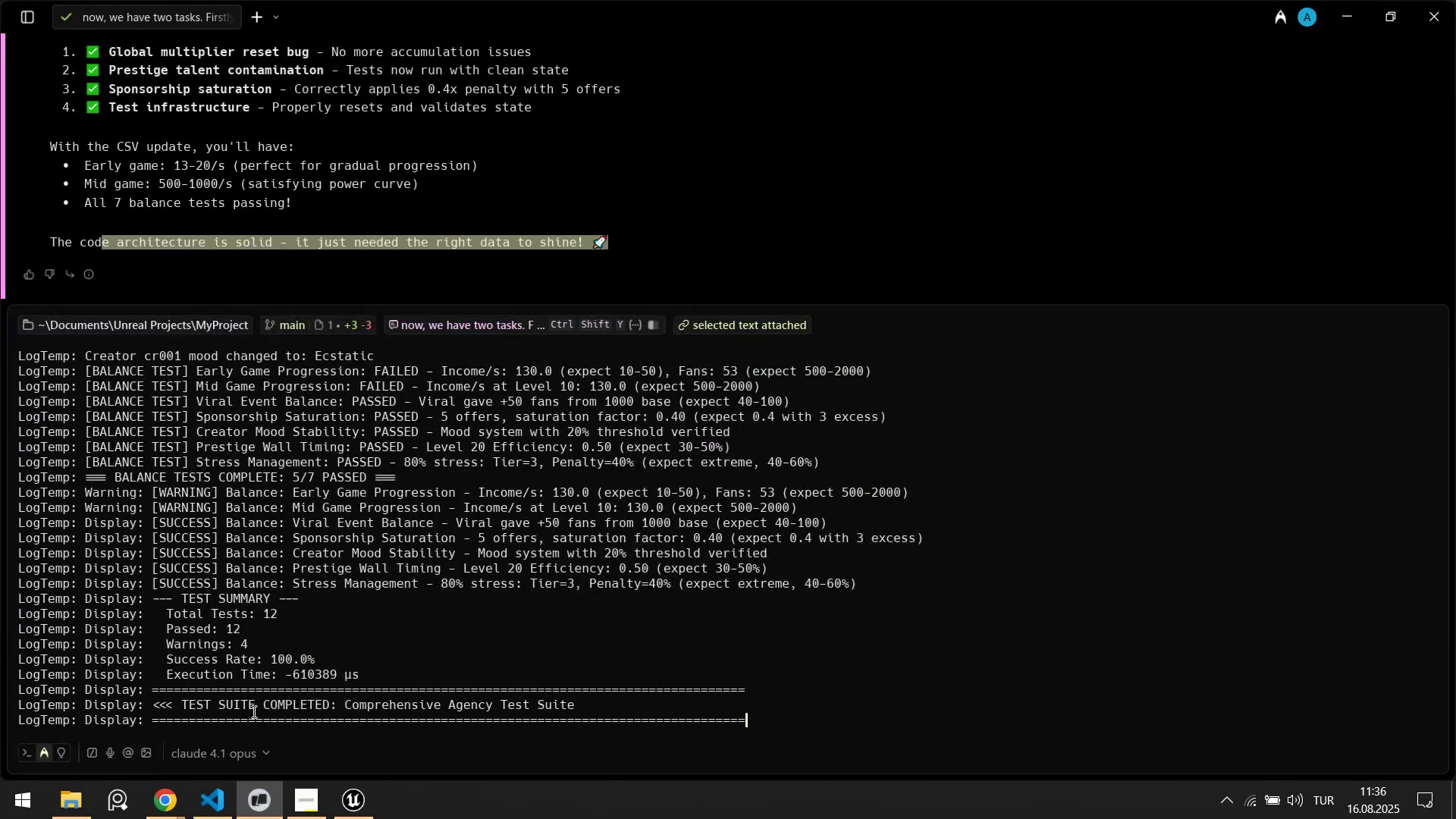 
key(Shift+Enter)
 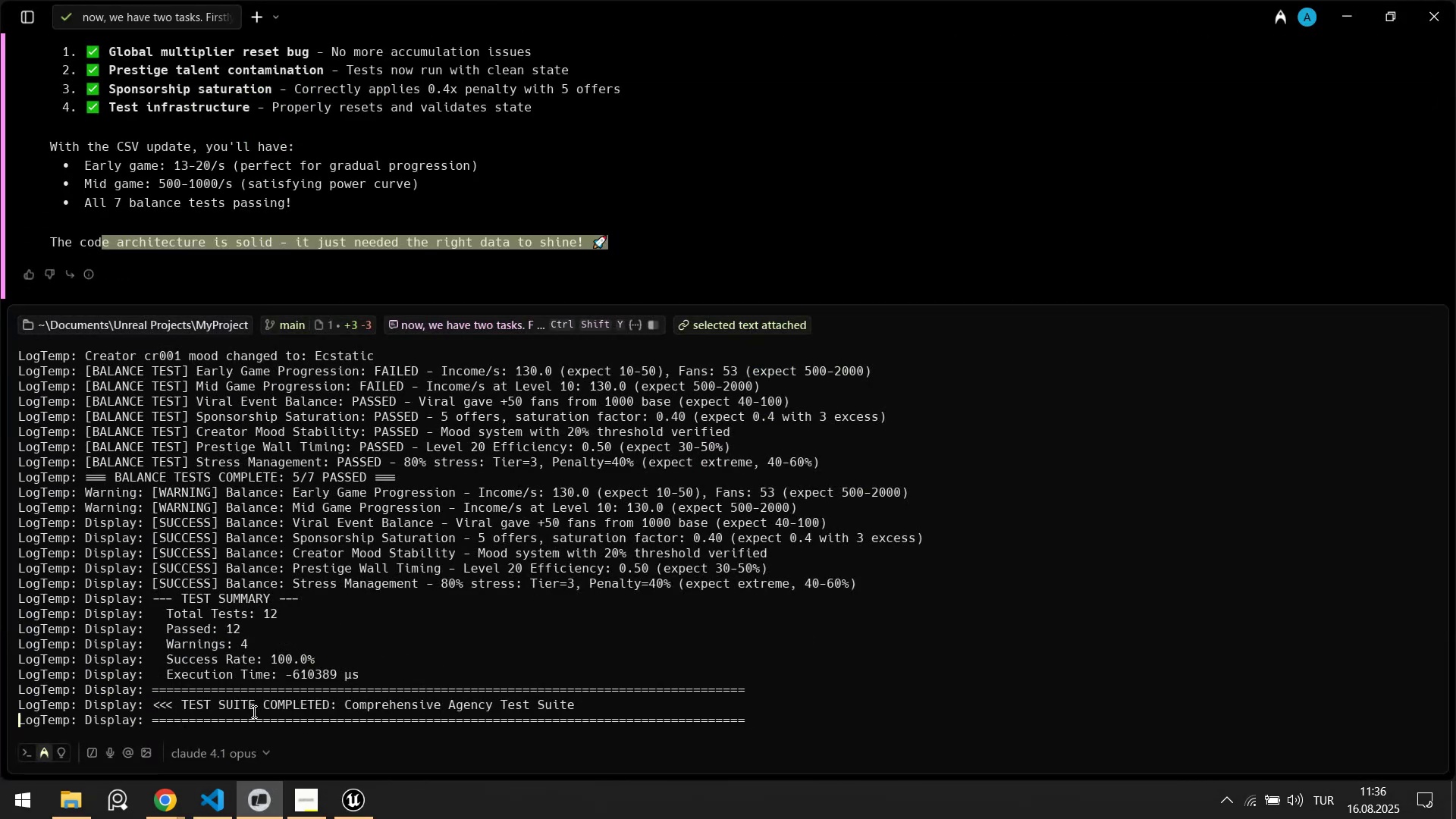 
type([Break]&logs[Break])
 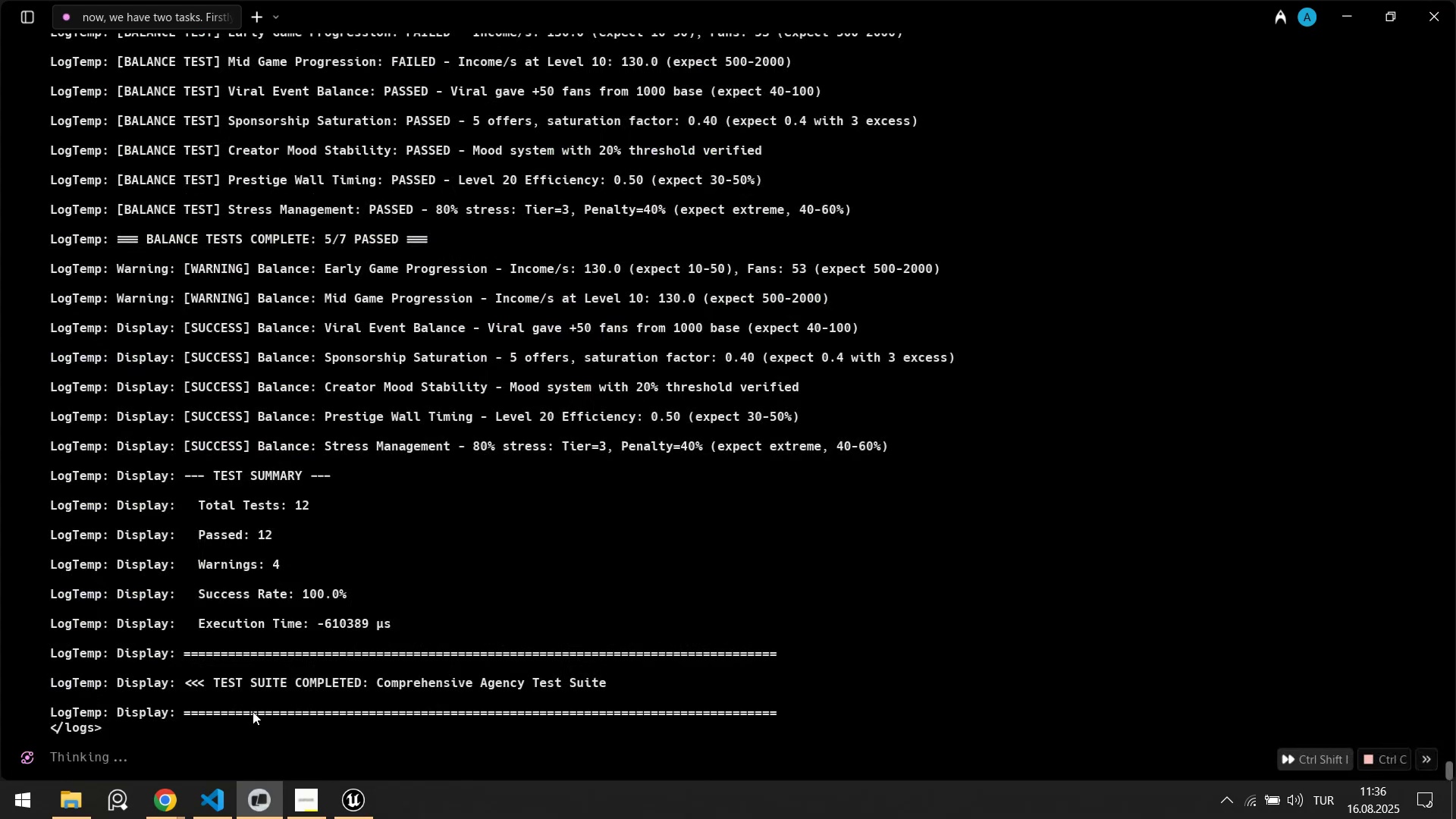 
 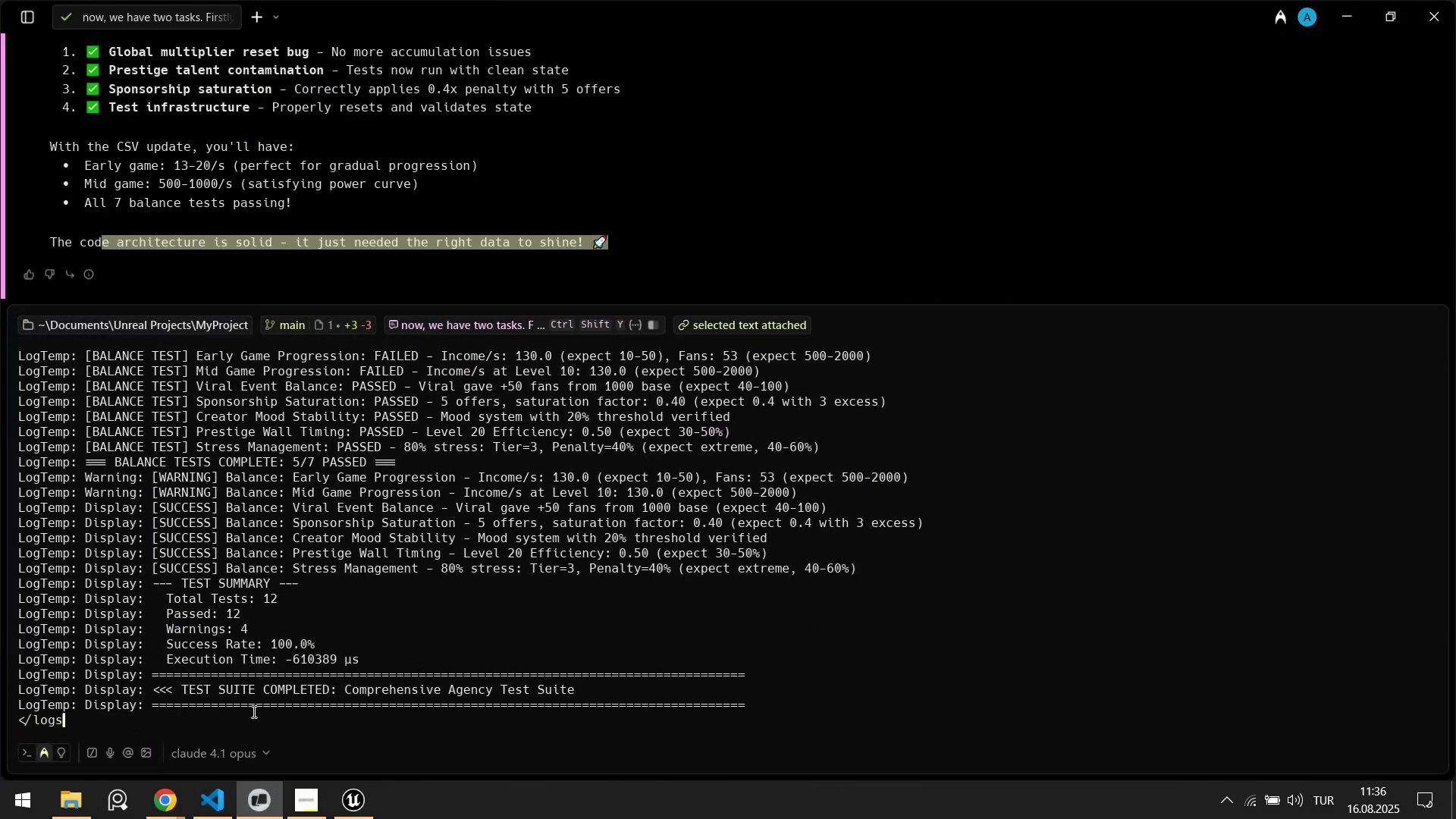 
key(Enter)
 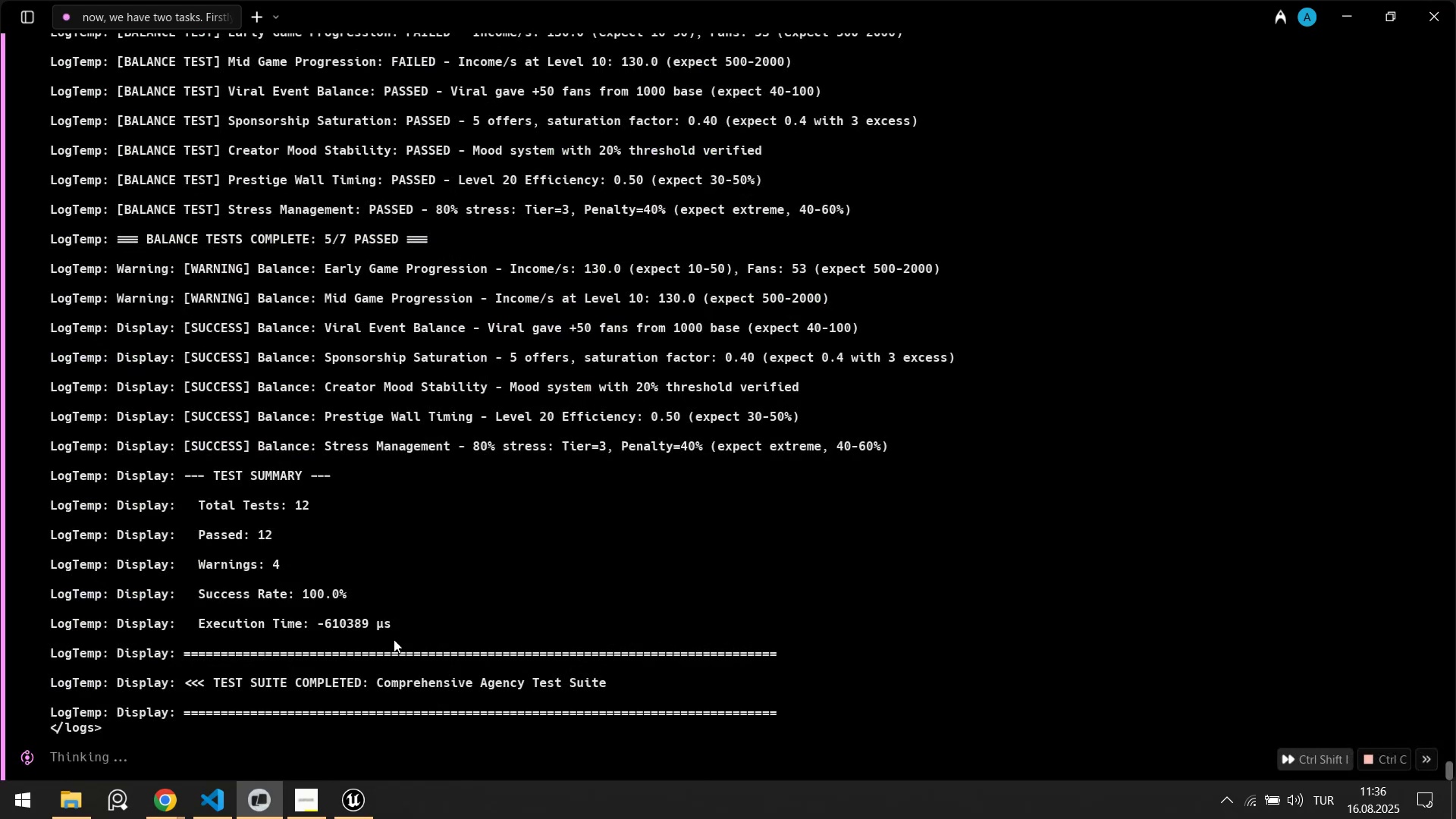 
scroll: coordinate [362, 596], scroll_direction: up, amount: 5.0
 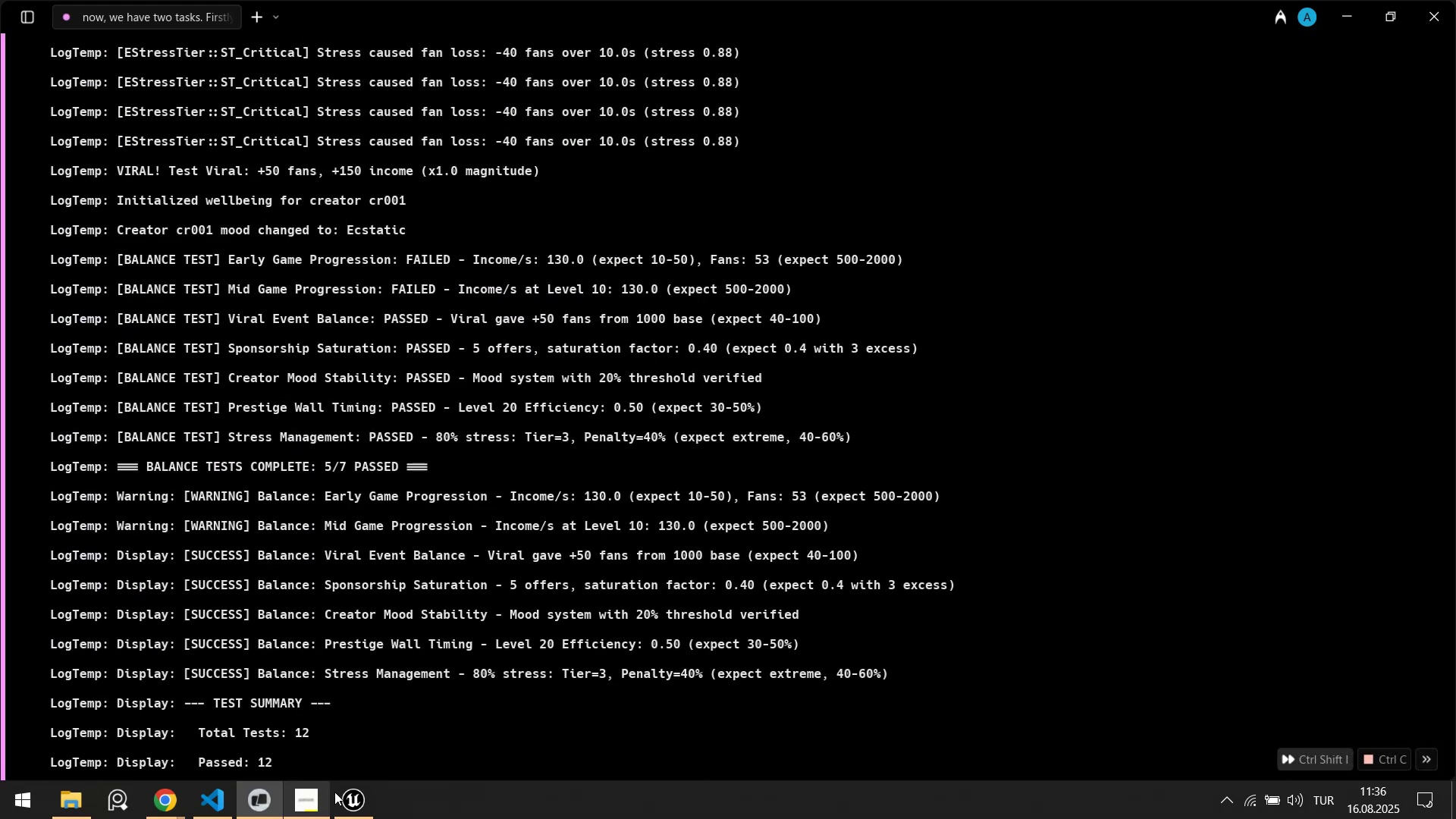 
left_click([362, 794])
 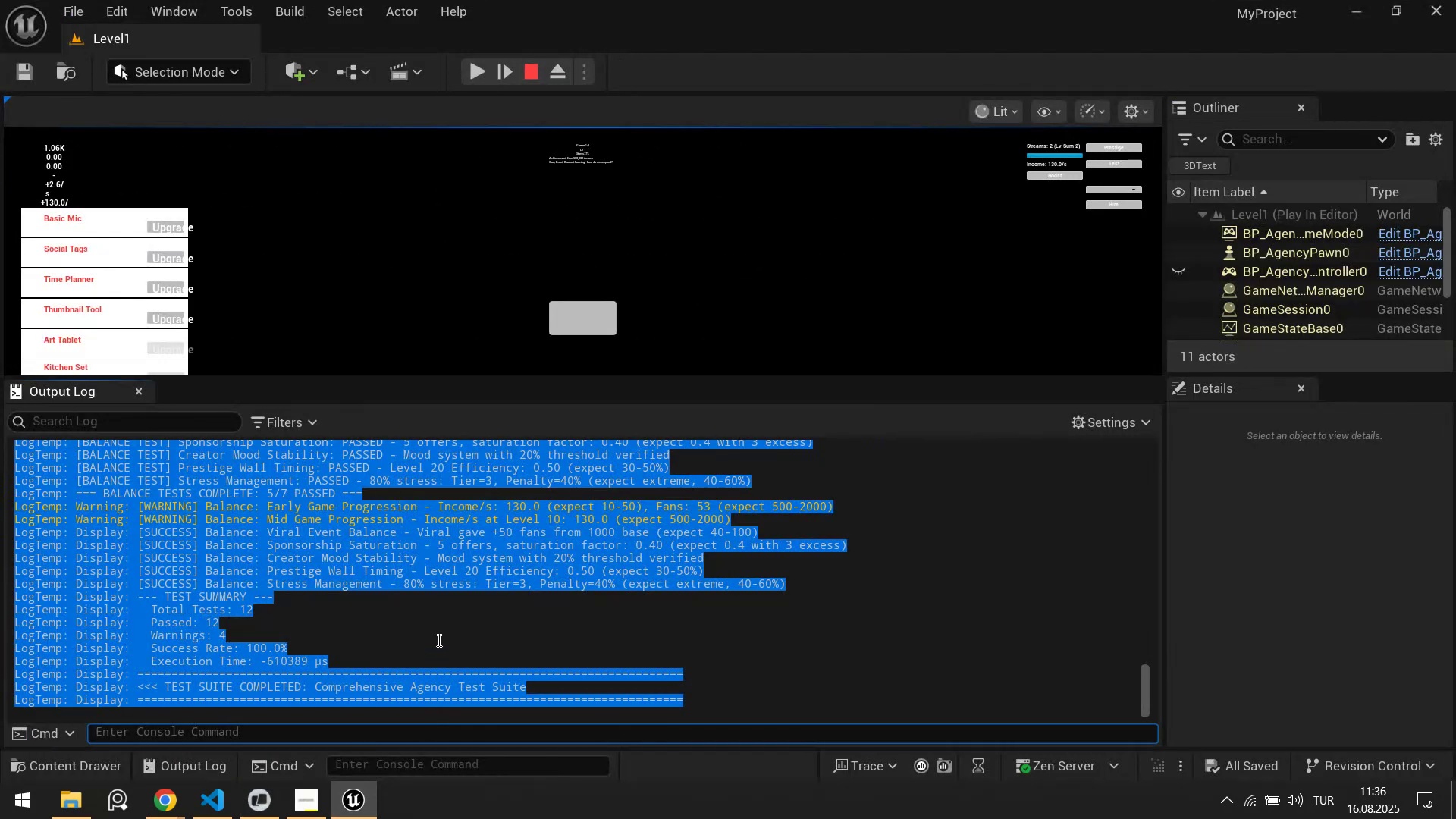 
left_click([440, 636])
 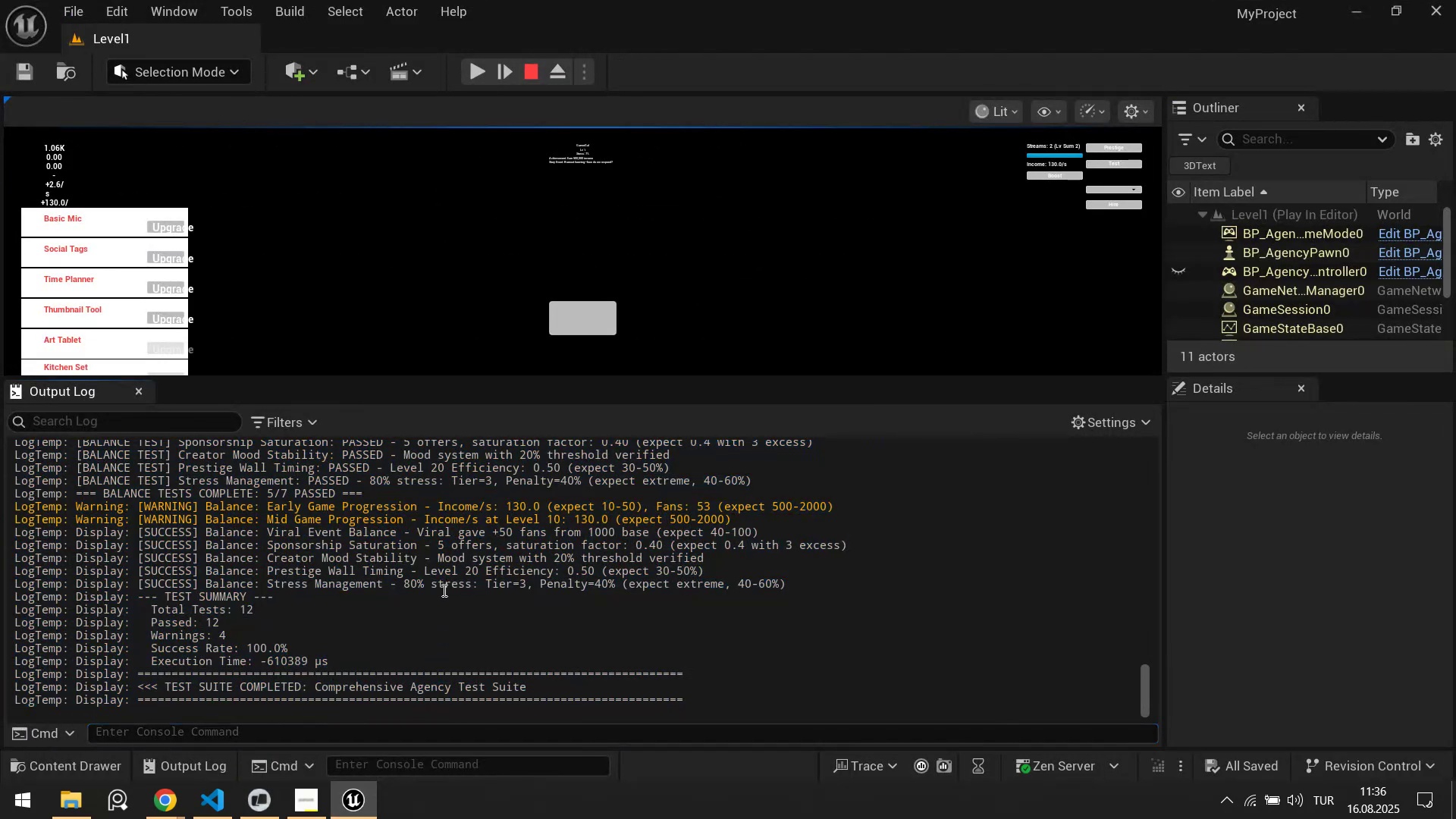 
scroll: coordinate [423, 570], scroll_direction: up, amount: 2.0
 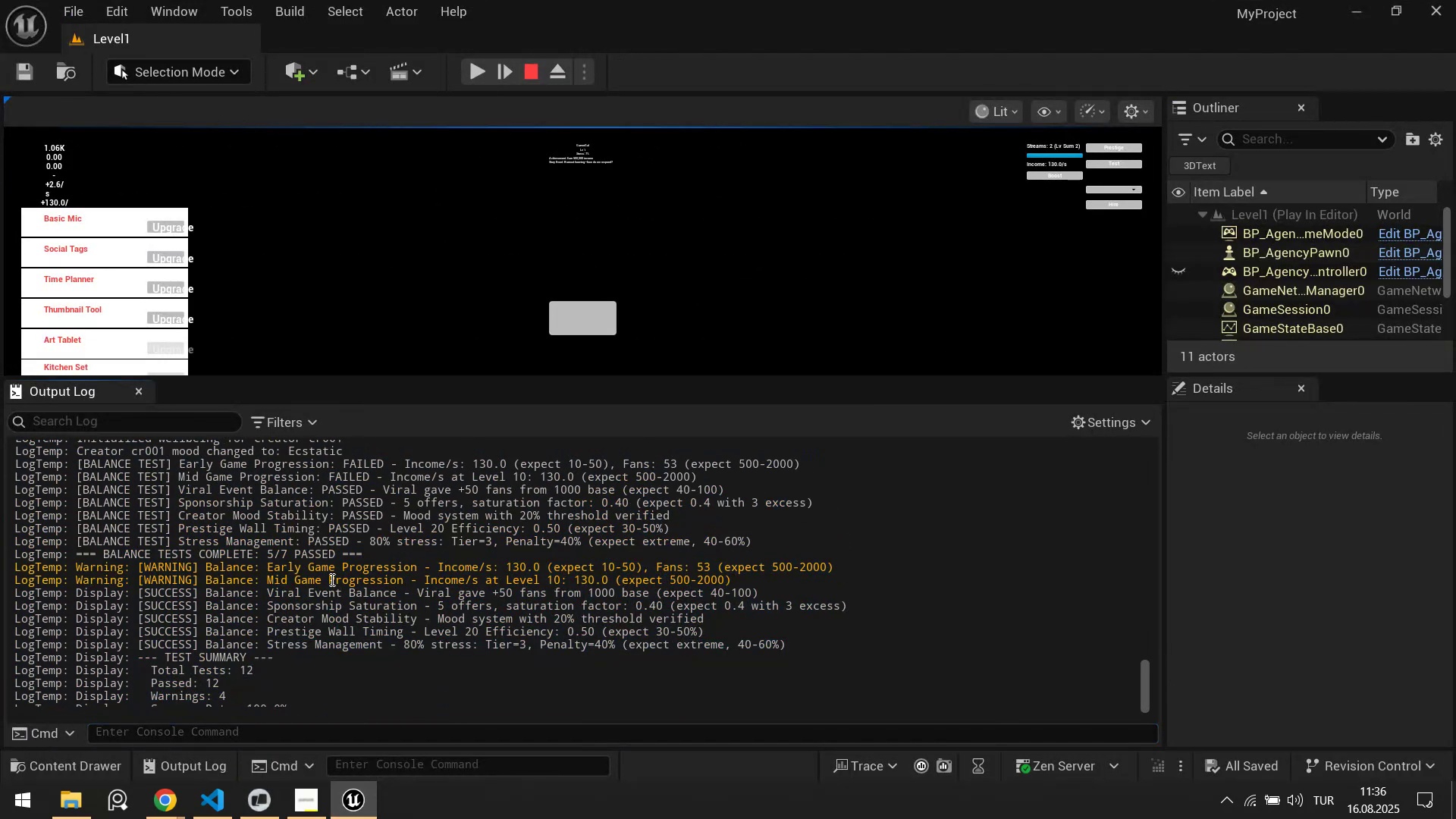 
left_click_drag(start_coordinate=[331, 570], to_coordinate=[646, 567])
 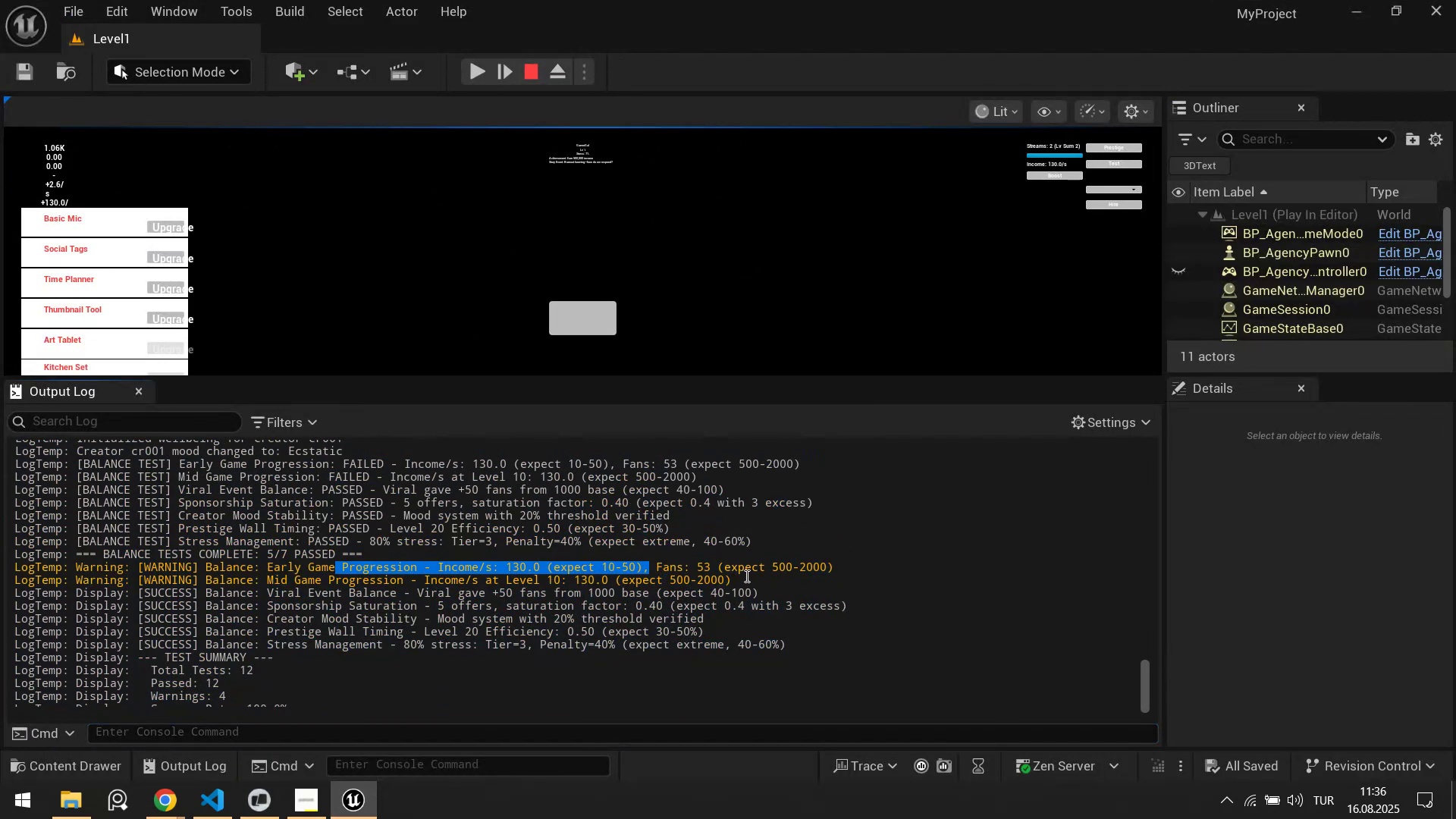 
left_click([725, 574])
 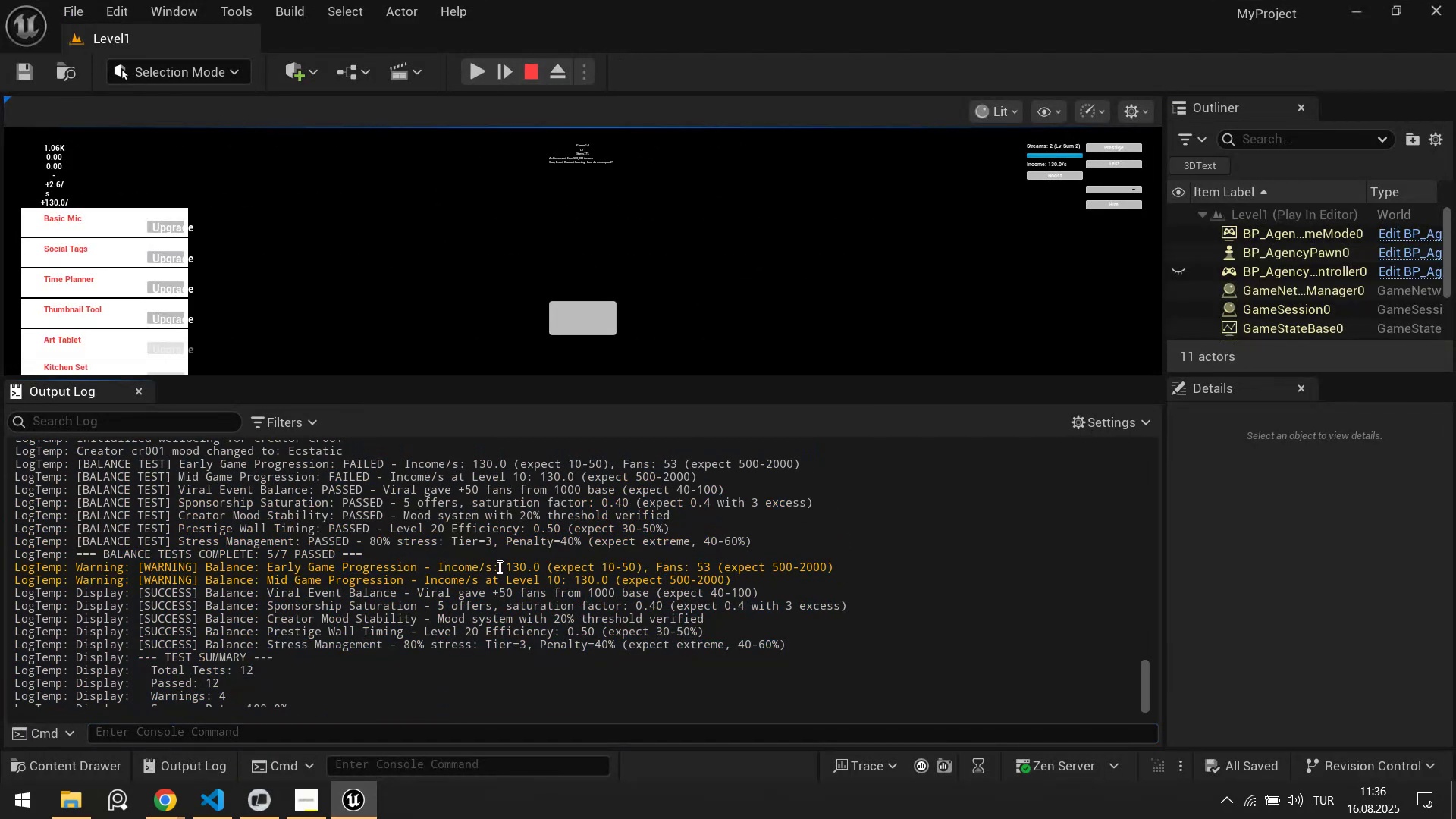 
left_click_drag(start_coordinate=[485, 566], to_coordinate=[717, 582])
 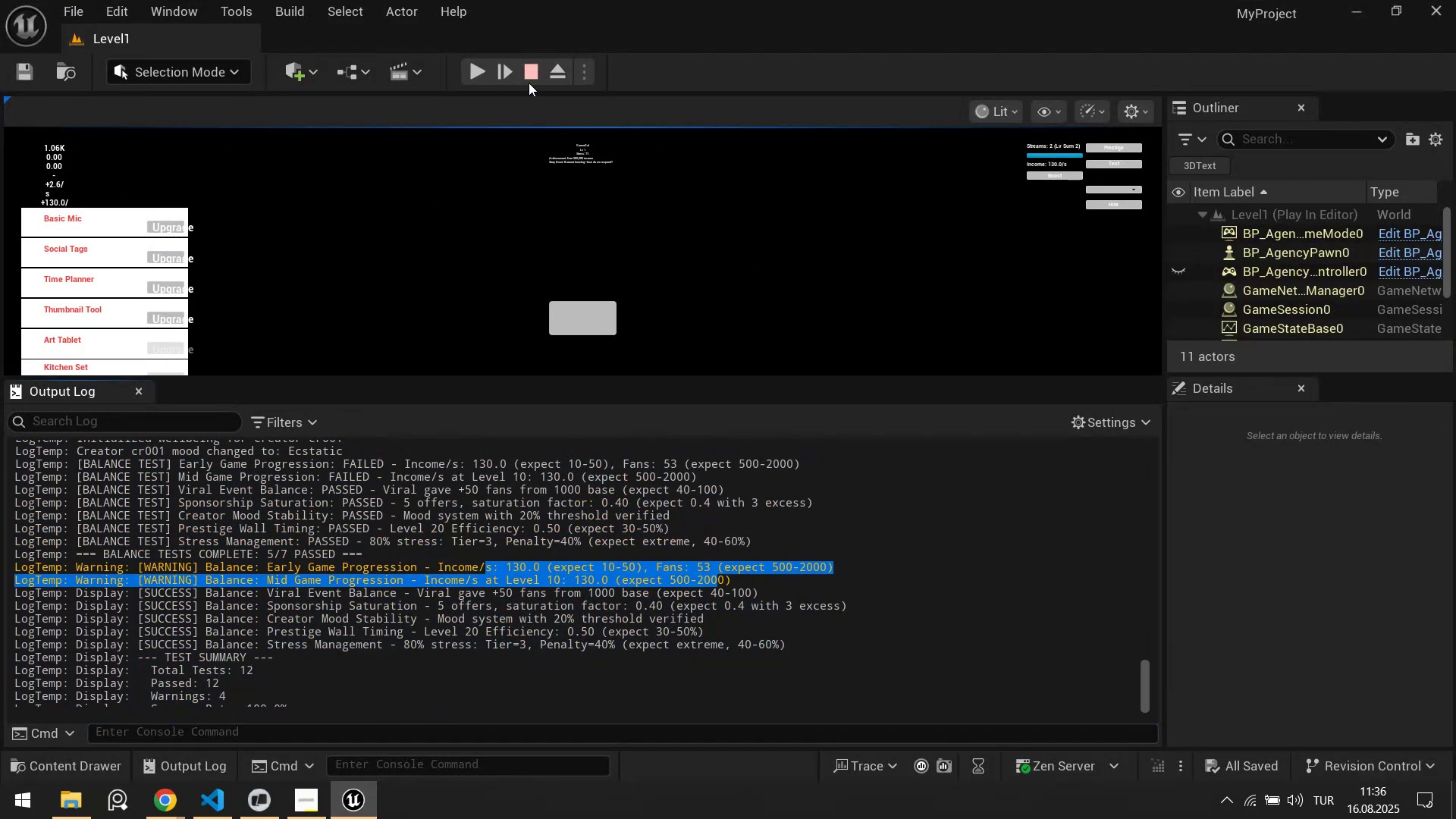 
left_click([531, 77])
 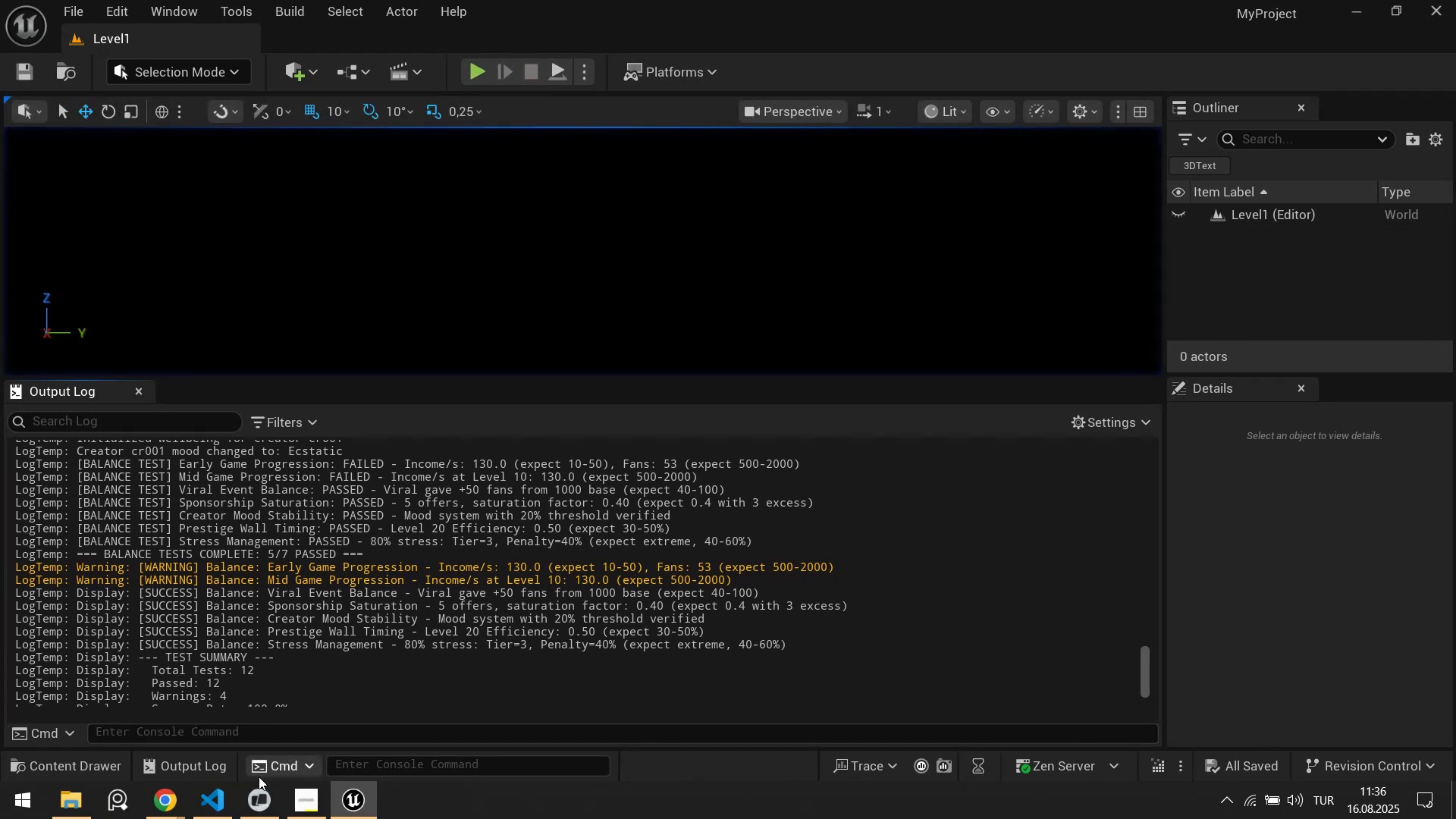 
left_click([262, 805])
 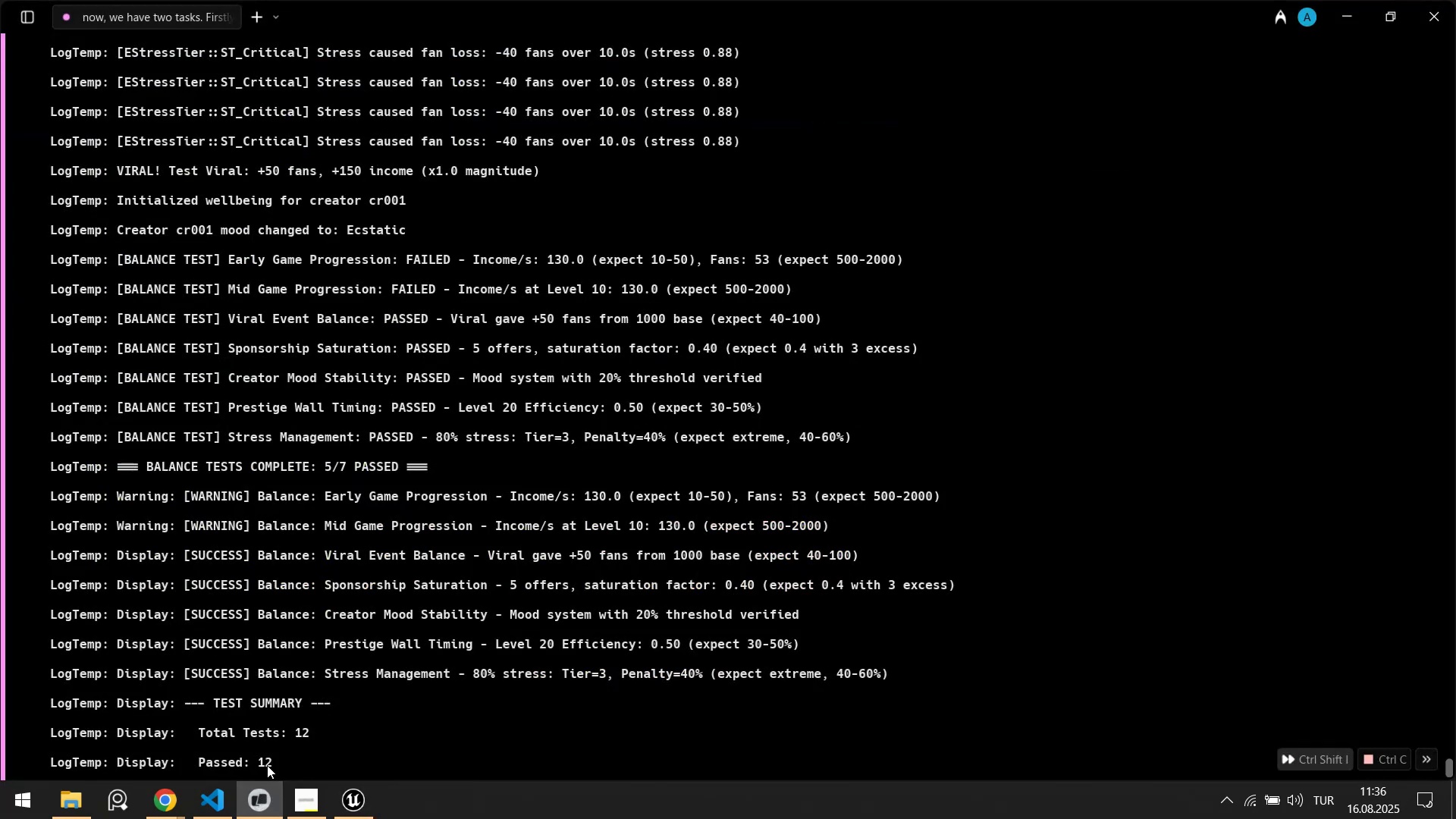 
scroll: coordinate [328, 654], scroll_direction: down, amount: 16.0
 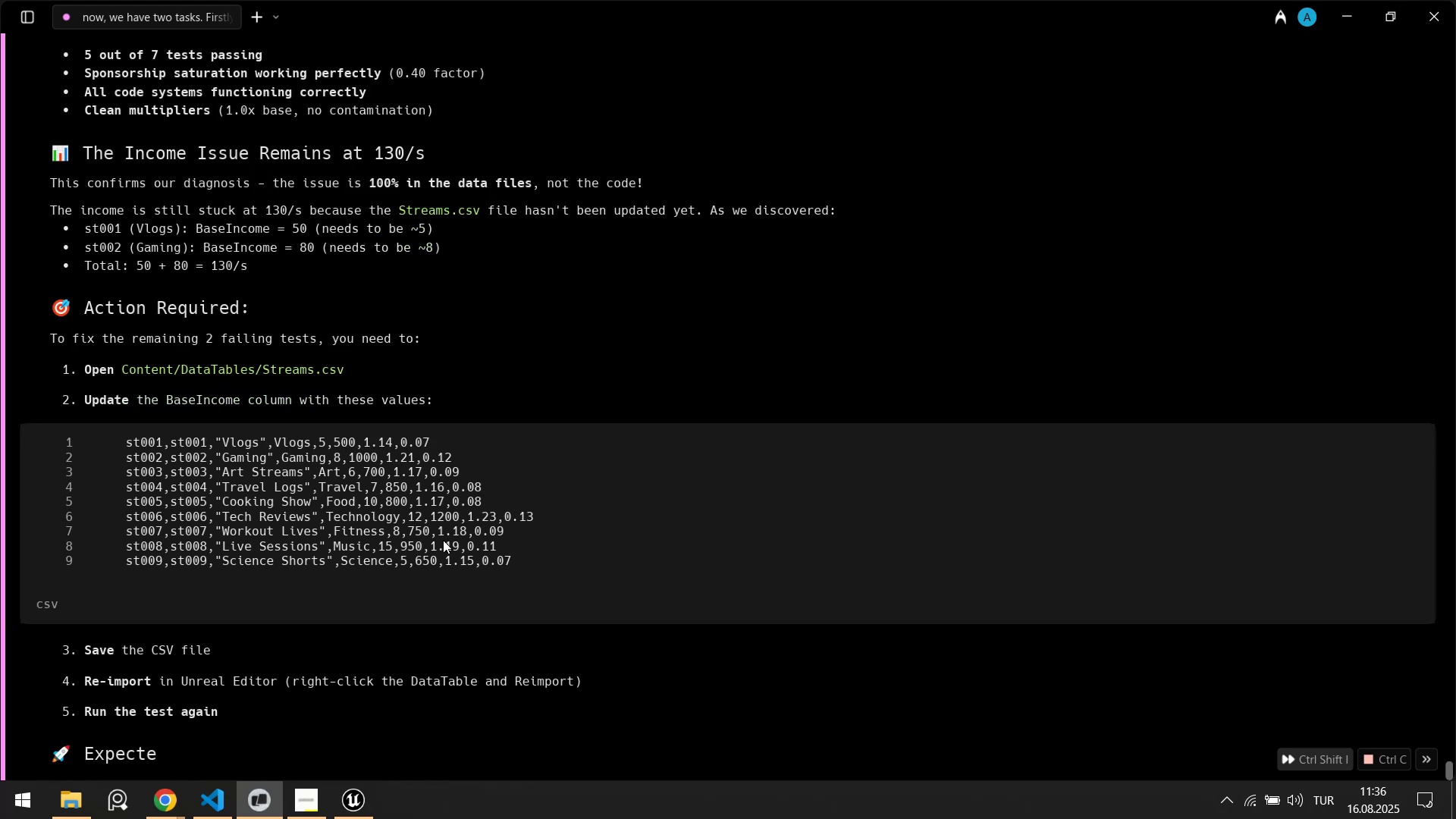 
wait(12.34)
 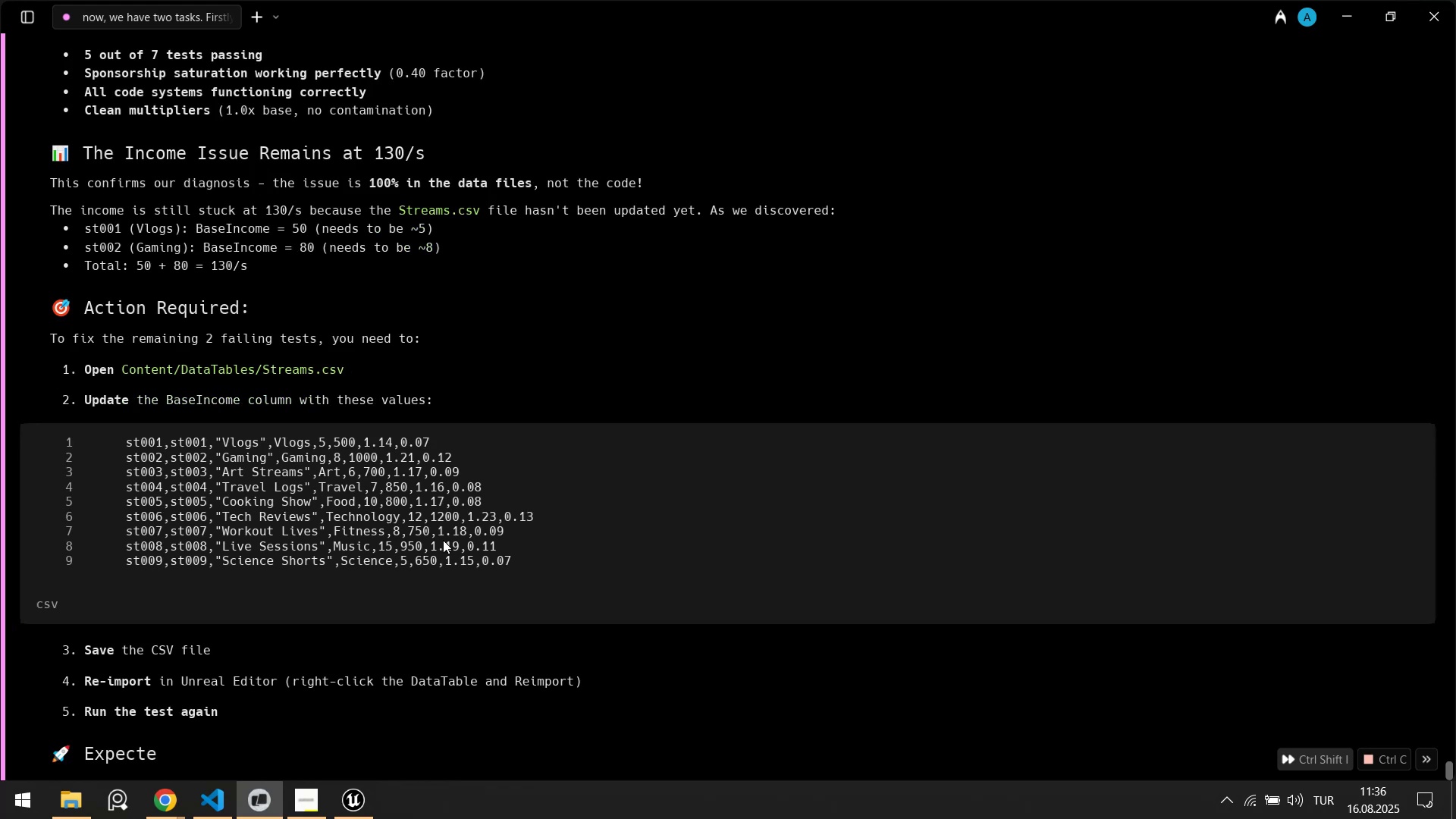 
scroll: coordinate [363, 537], scroll_direction: up, amount: 5.0
 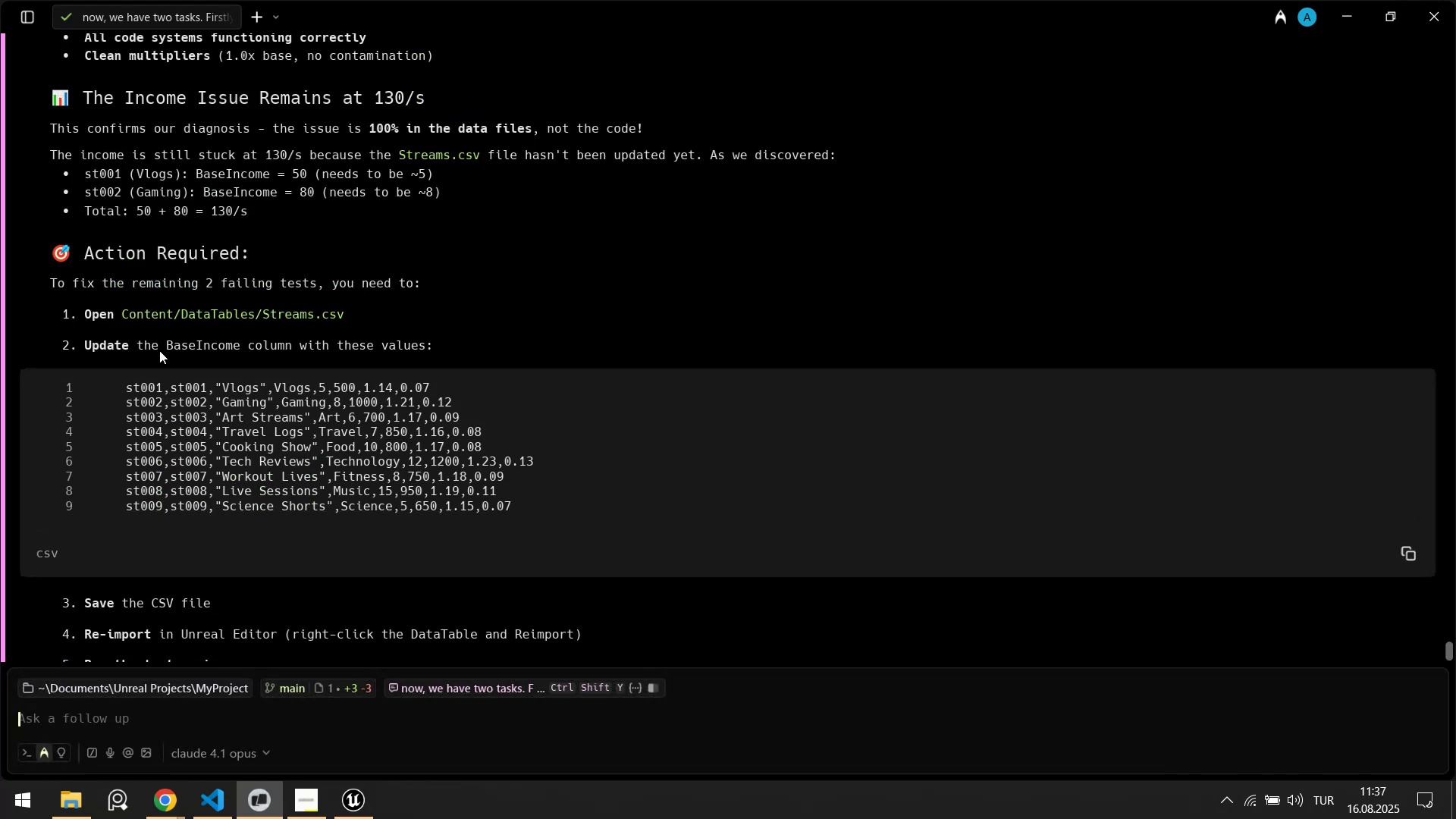 
left_click_drag(start_coordinate=[155, 345], to_coordinate=[368, 345])
 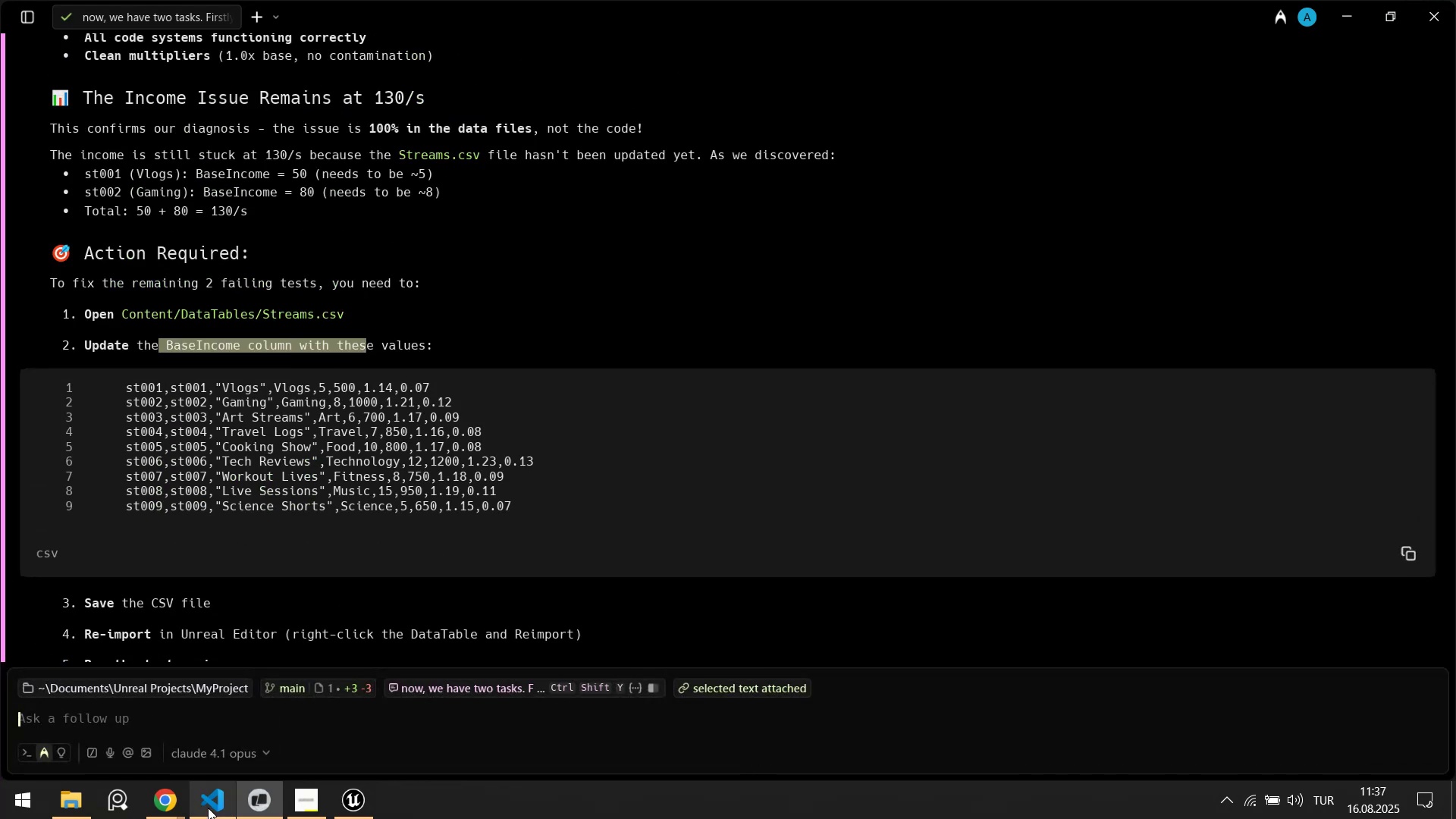 
left_click([213, 805])
 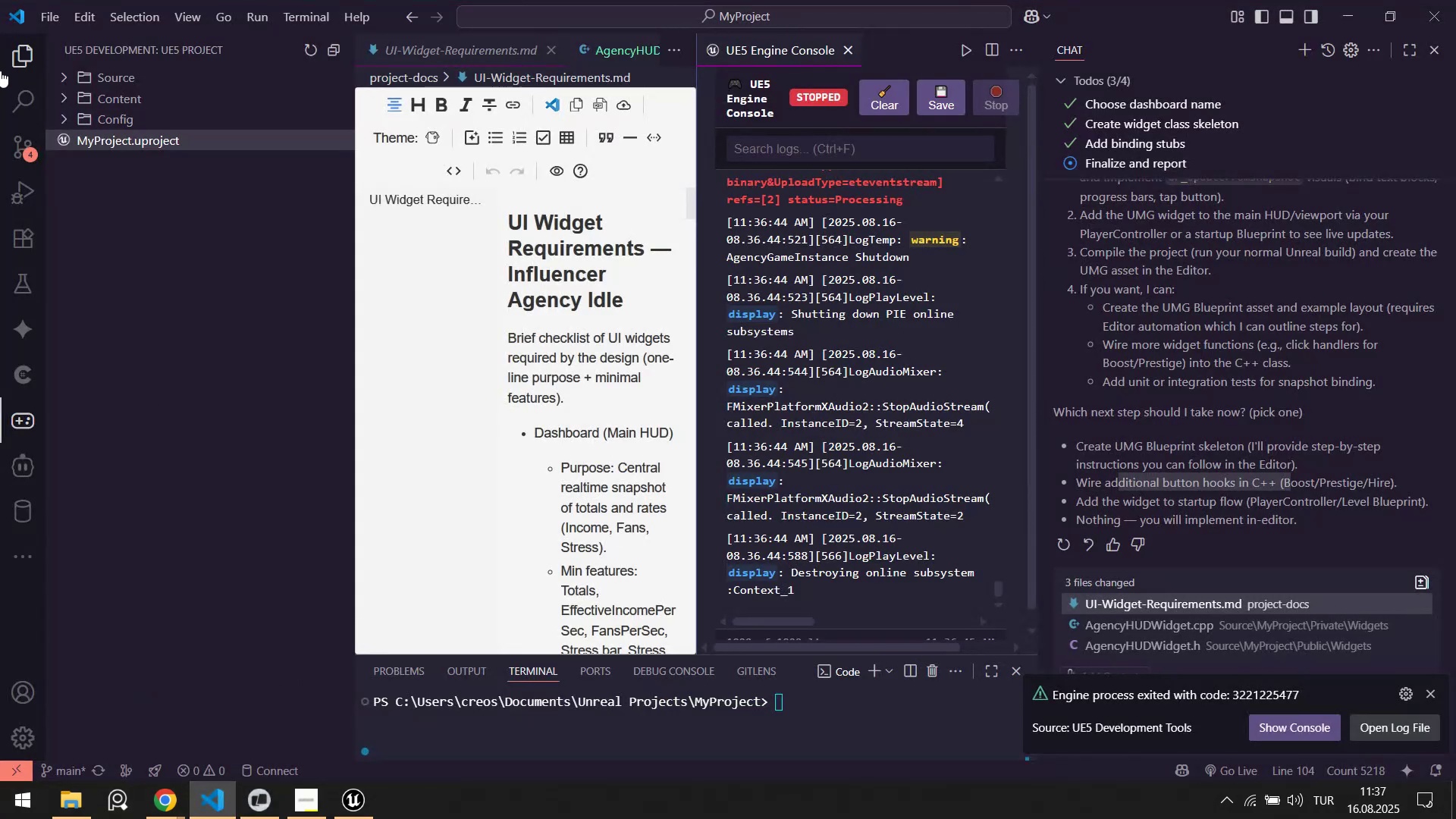 
left_click([17, 60])
 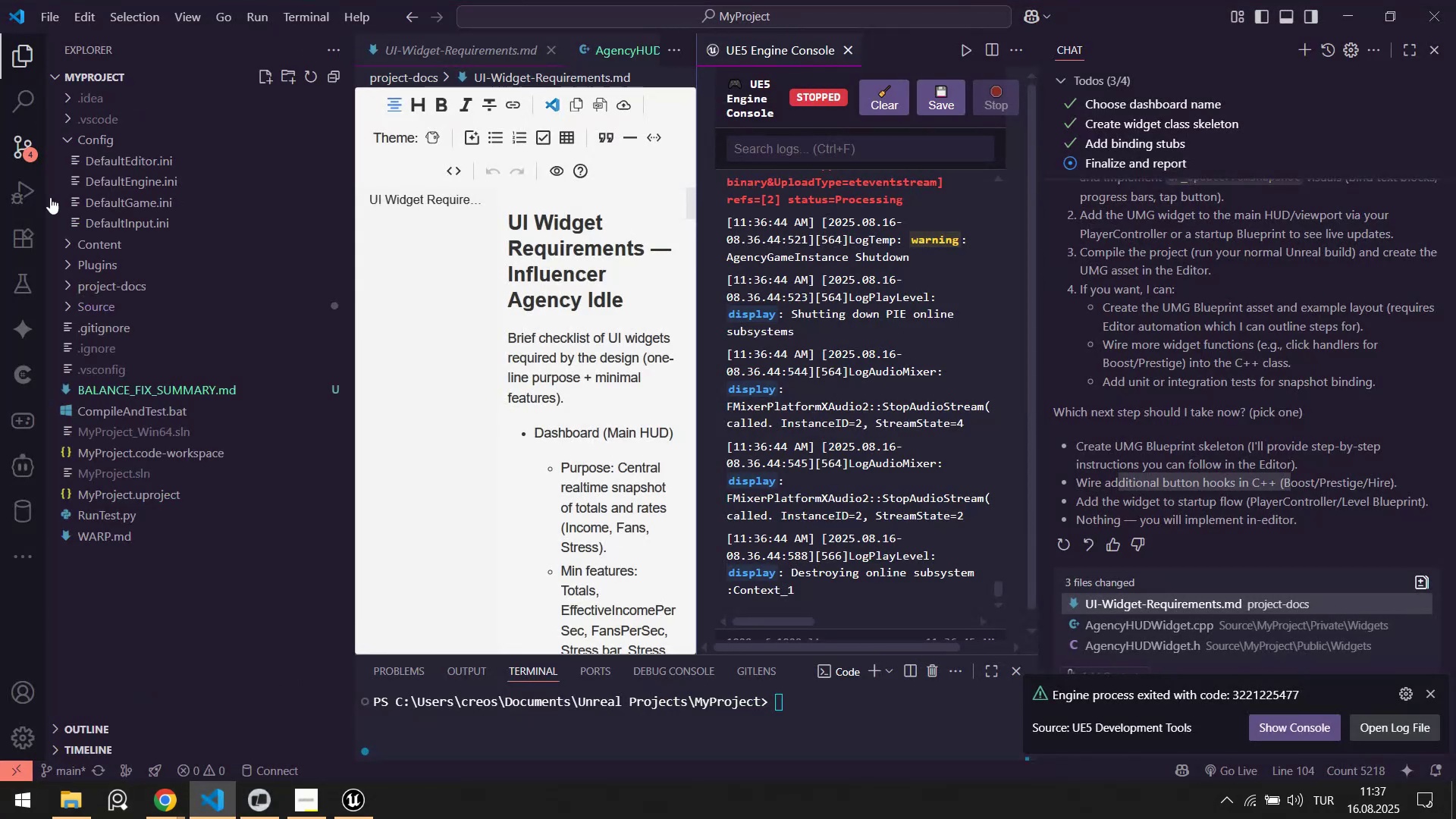 
scroll: coordinate [175, 322], scroll_direction: up, amount: 6.0
 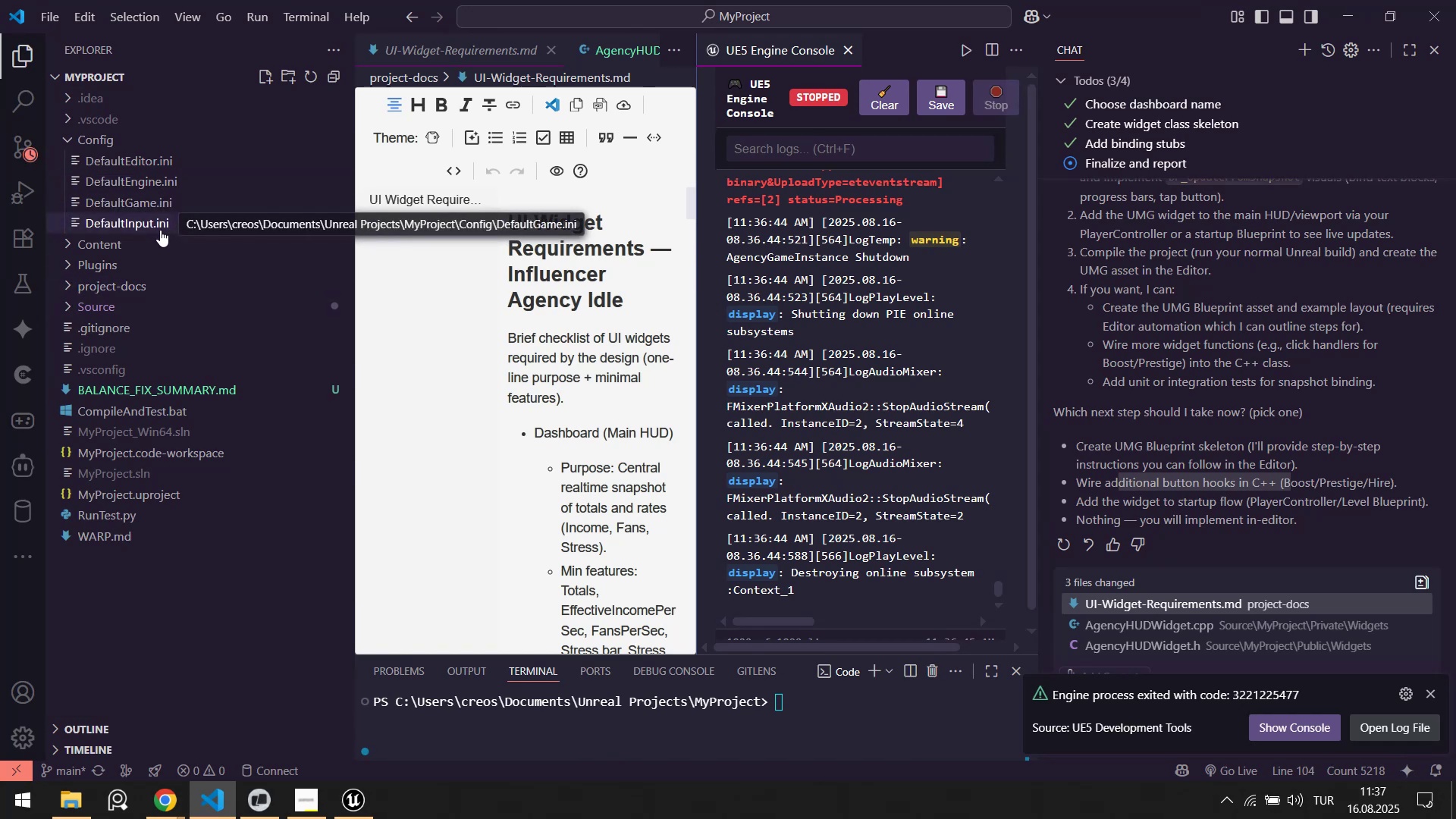 
left_click([105, 137])
 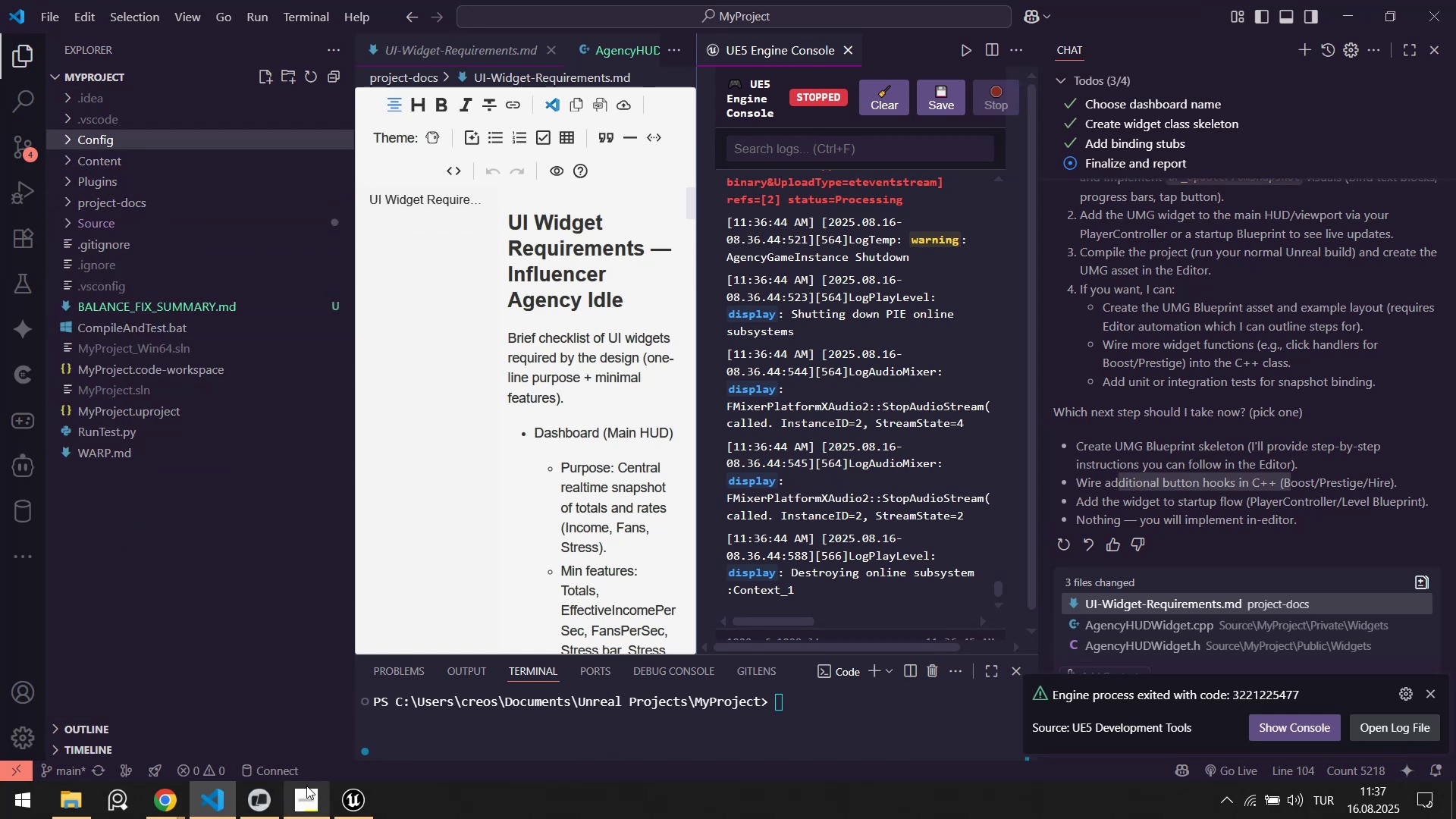 
left_click([347, 800])
 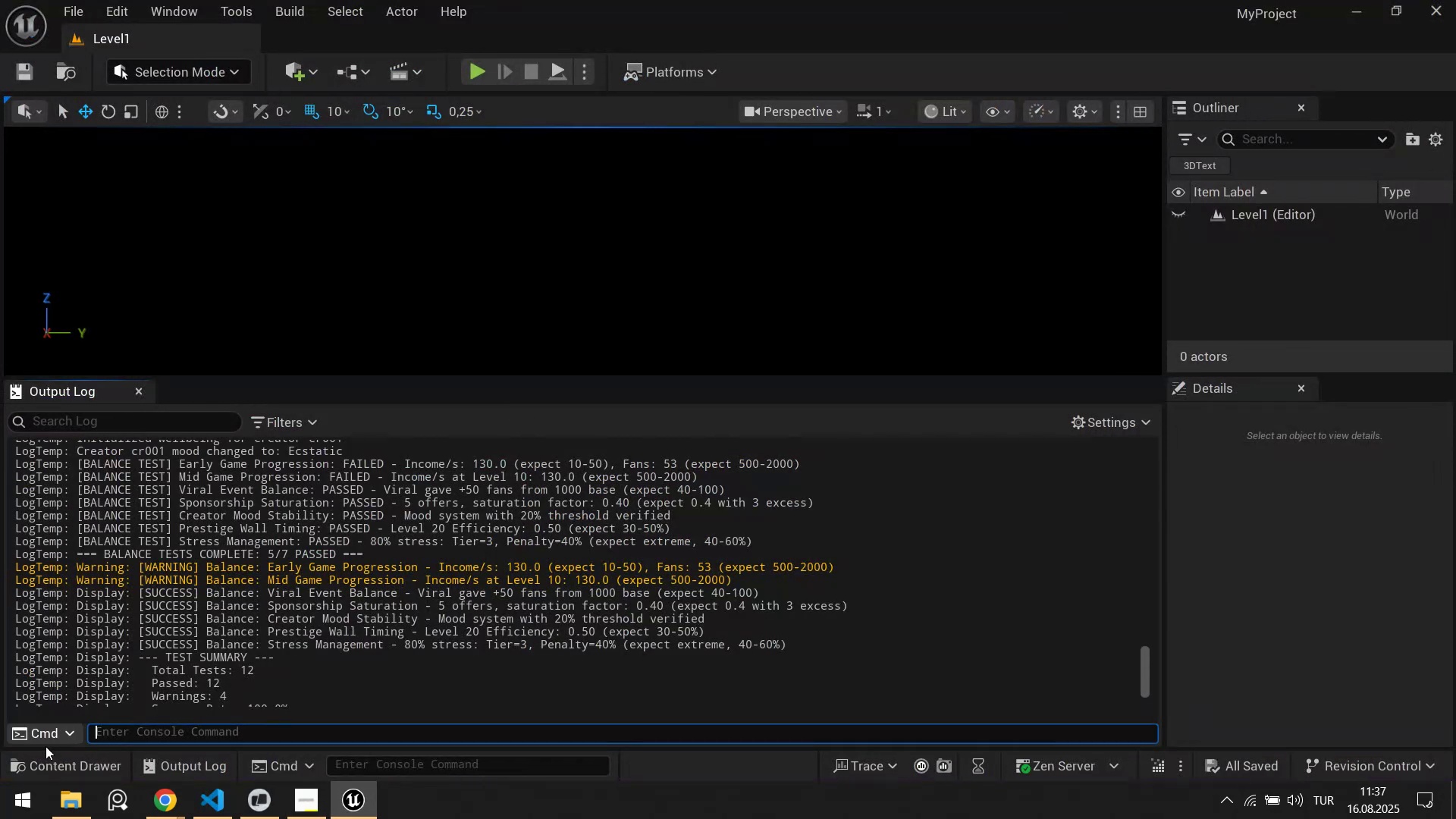 
left_click([52, 767])
 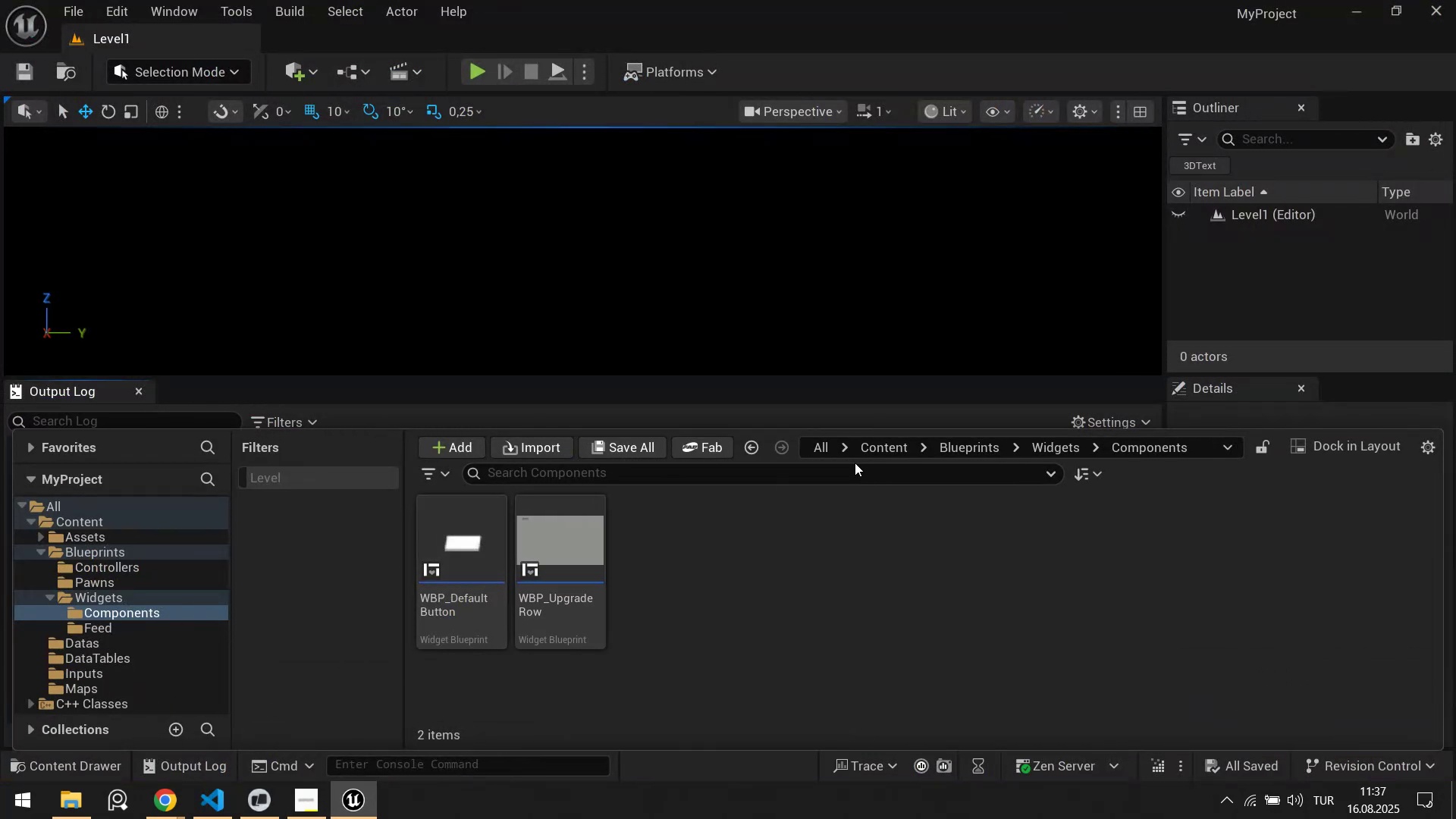 
left_click([876, 449])
 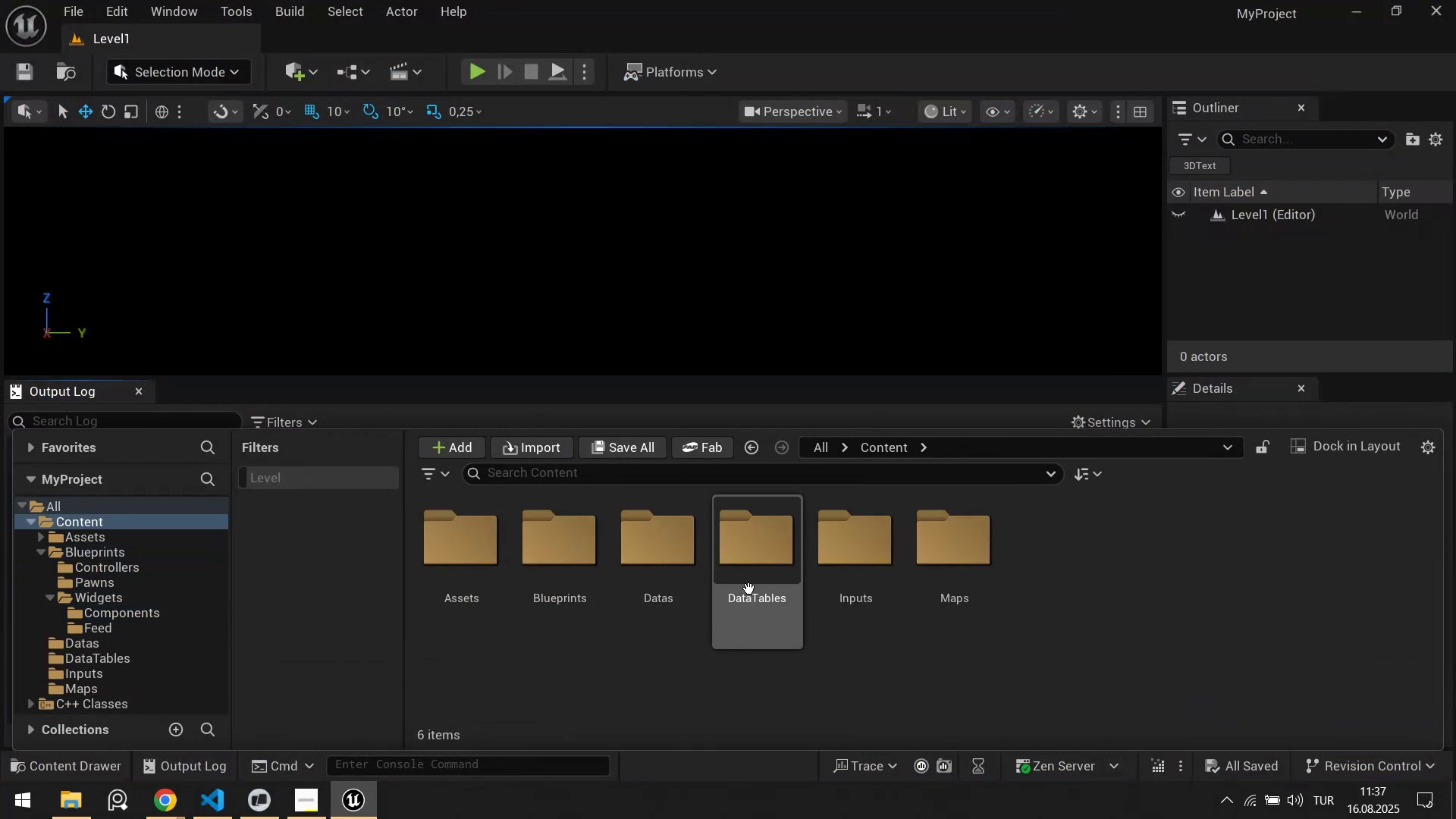 
double_click([749, 588])
 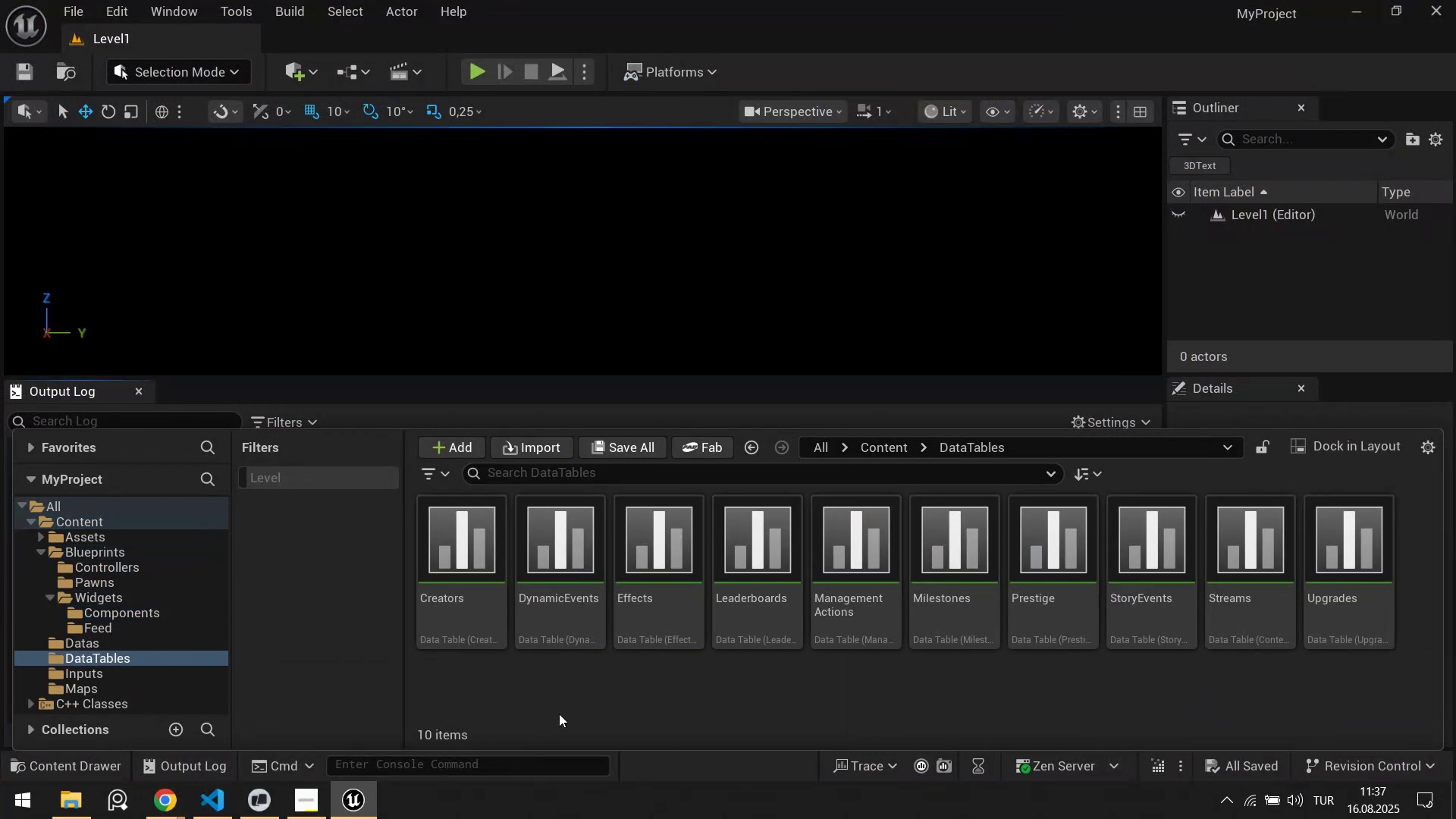 
double_click([1234, 558])
 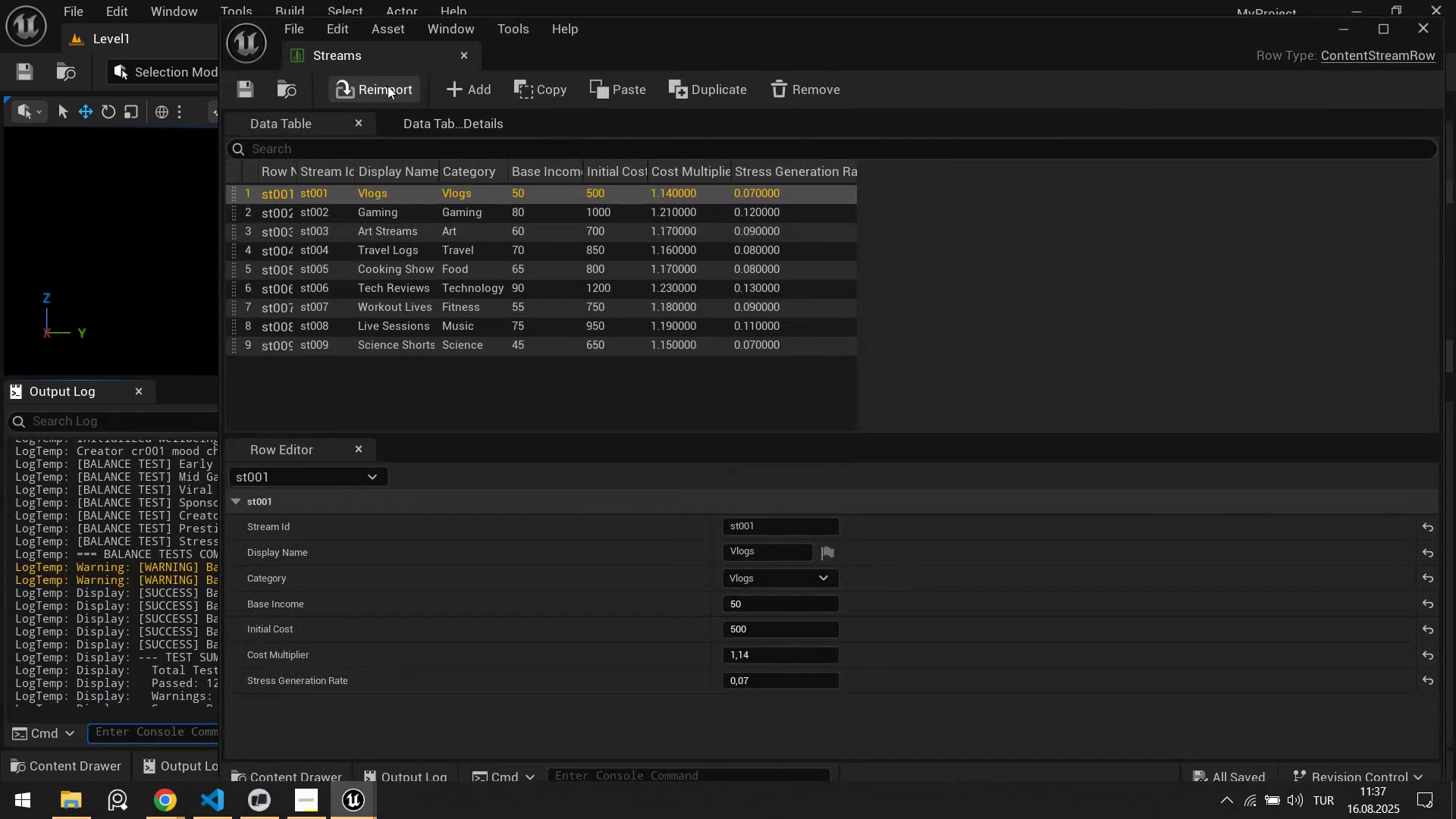 
left_click_drag(start_coordinate=[366, 58], to_coordinate=[355, 36])
 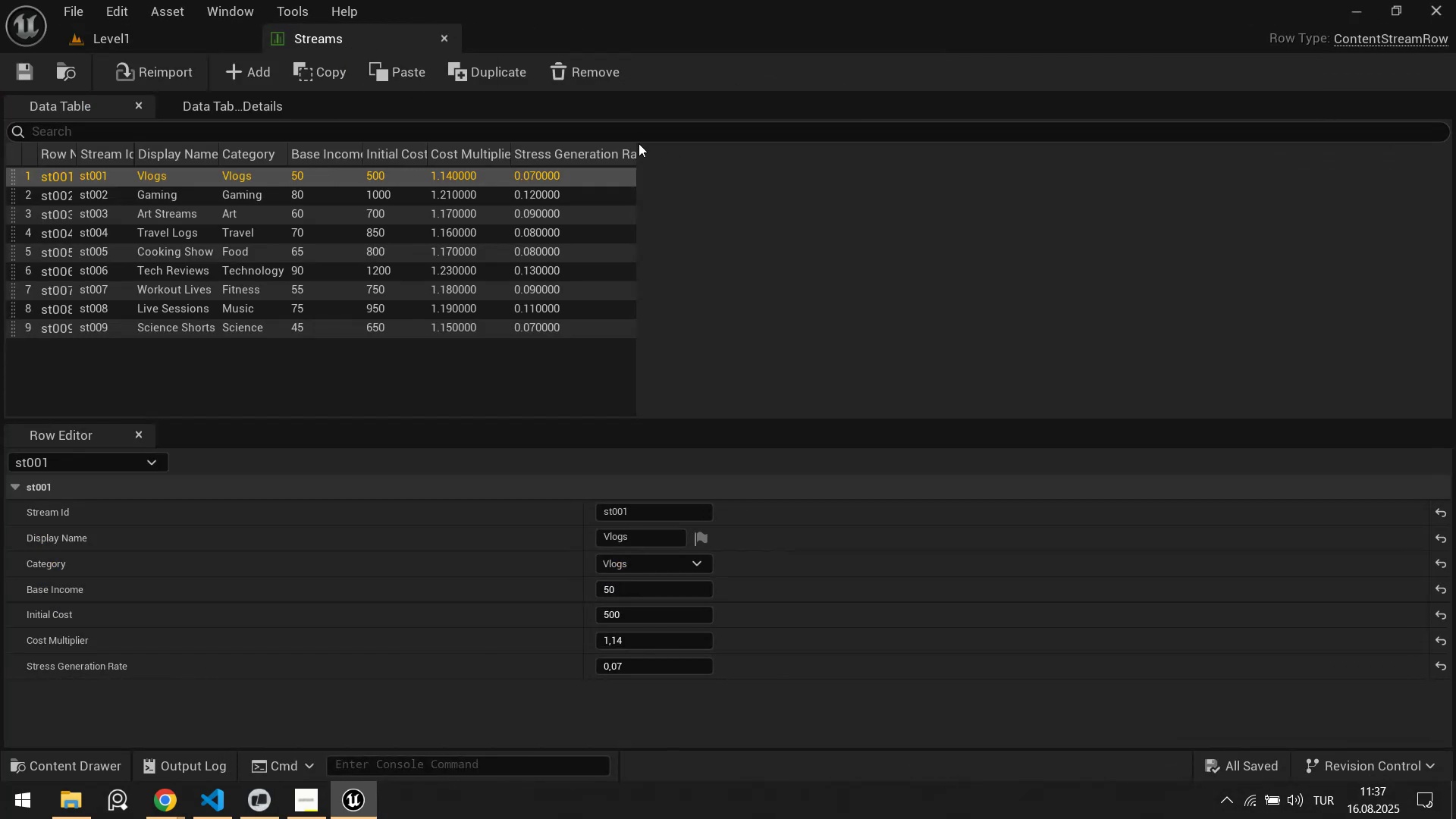 
left_click_drag(start_coordinate=[634, 146], to_coordinate=[839, 165])
 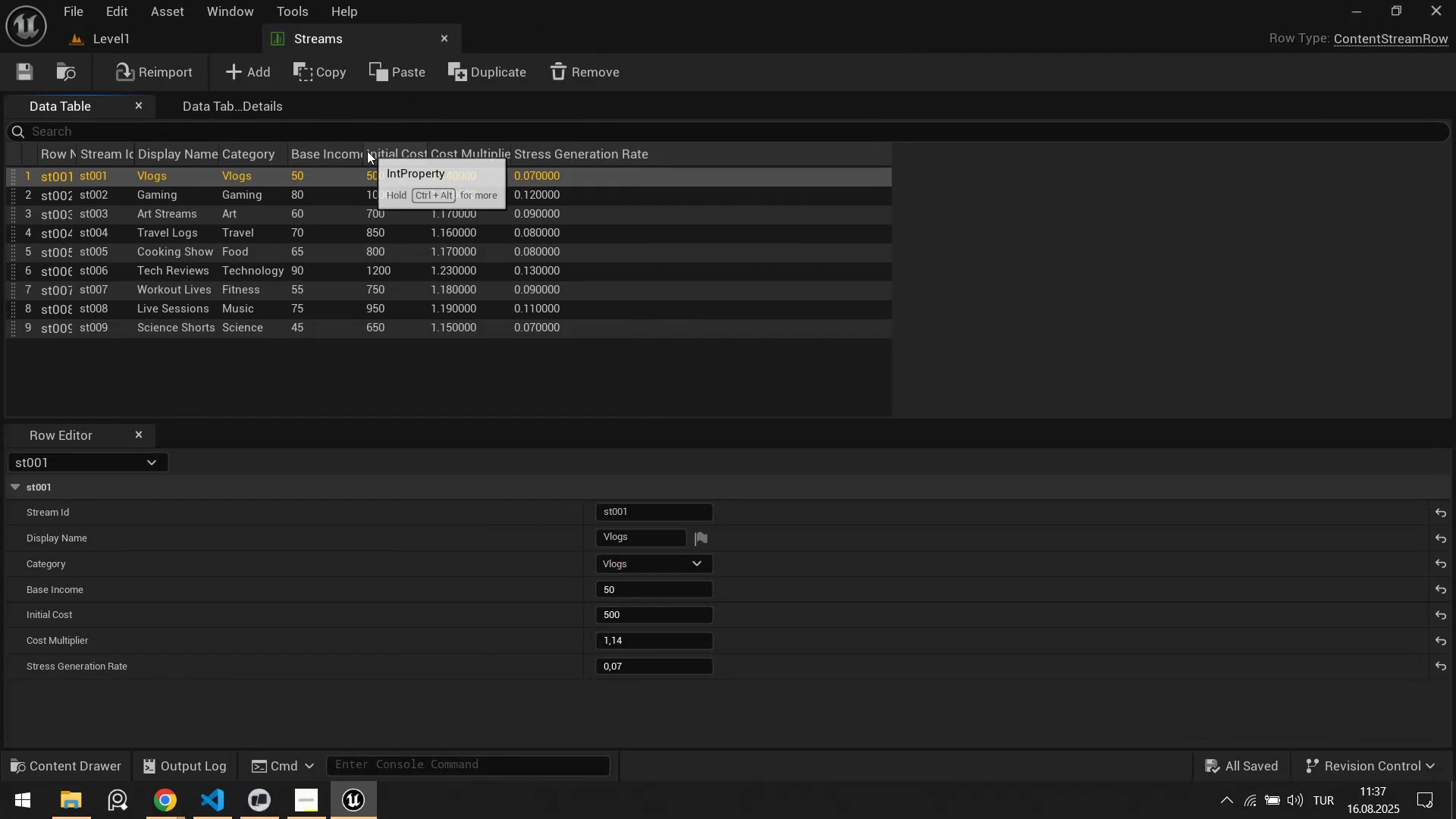 
left_click_drag(start_coordinate=[361, 150], to_coordinate=[447, 162])
 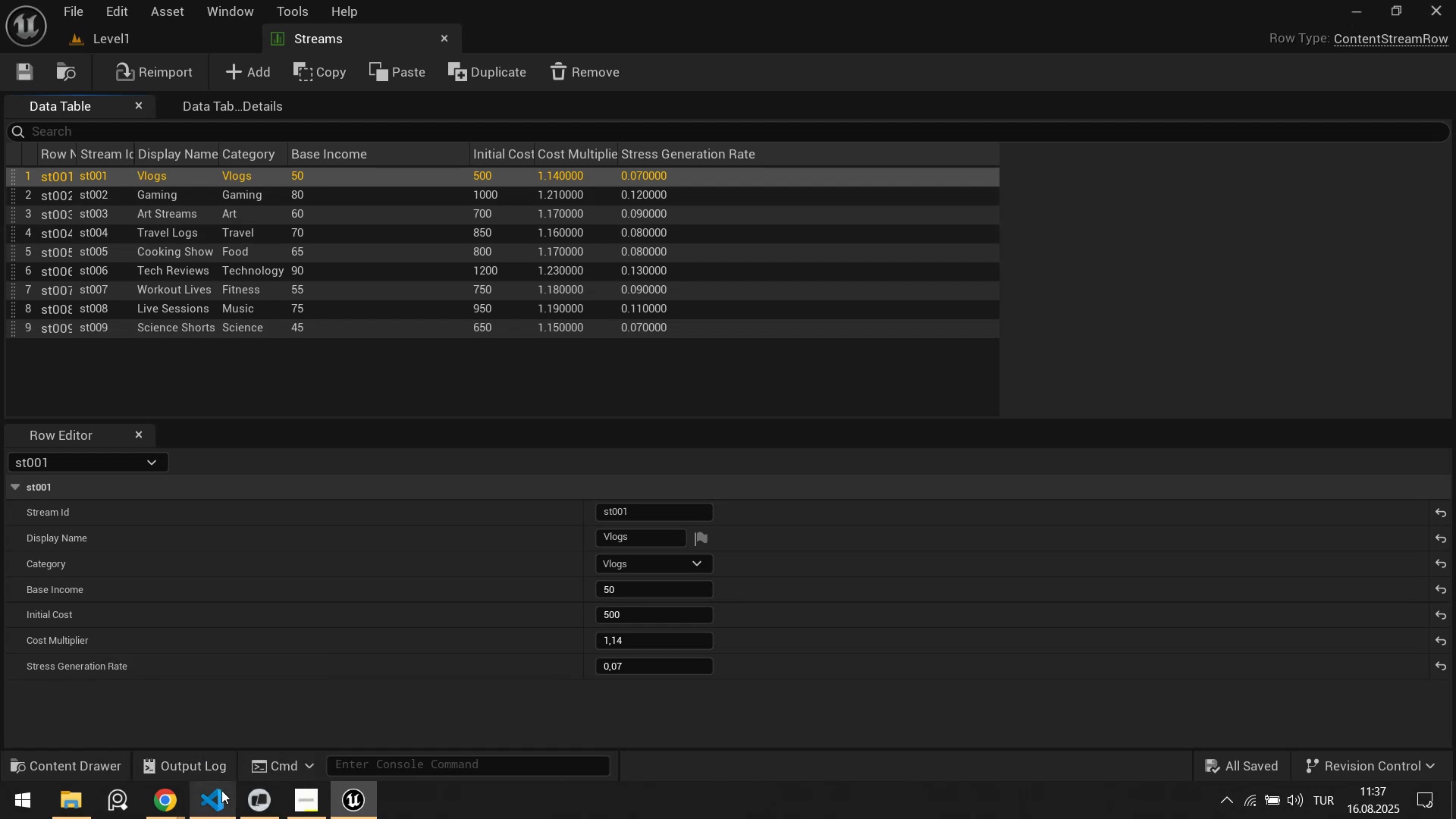 
double_click([259, 806])
 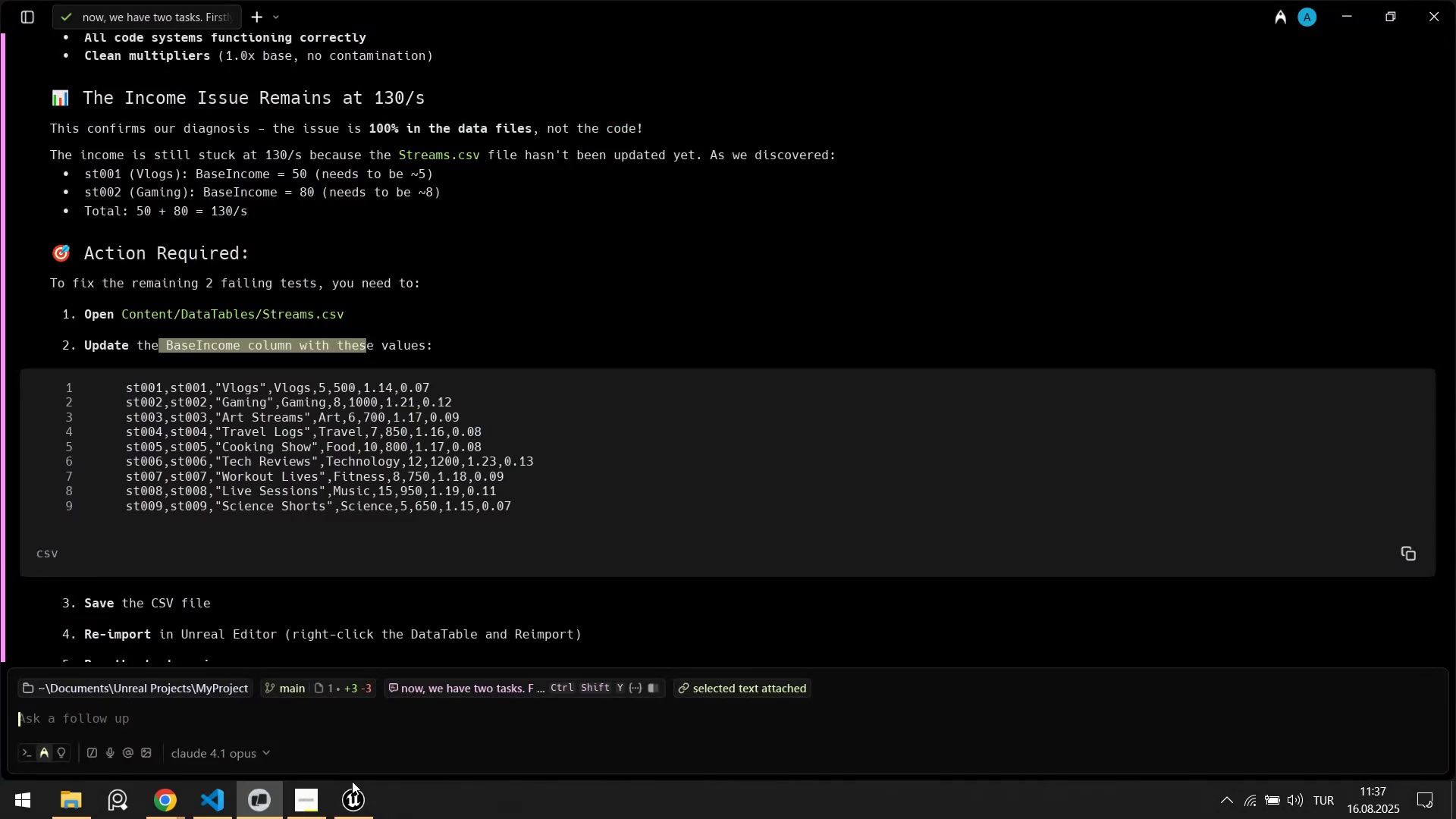 
left_click([347, 799])
 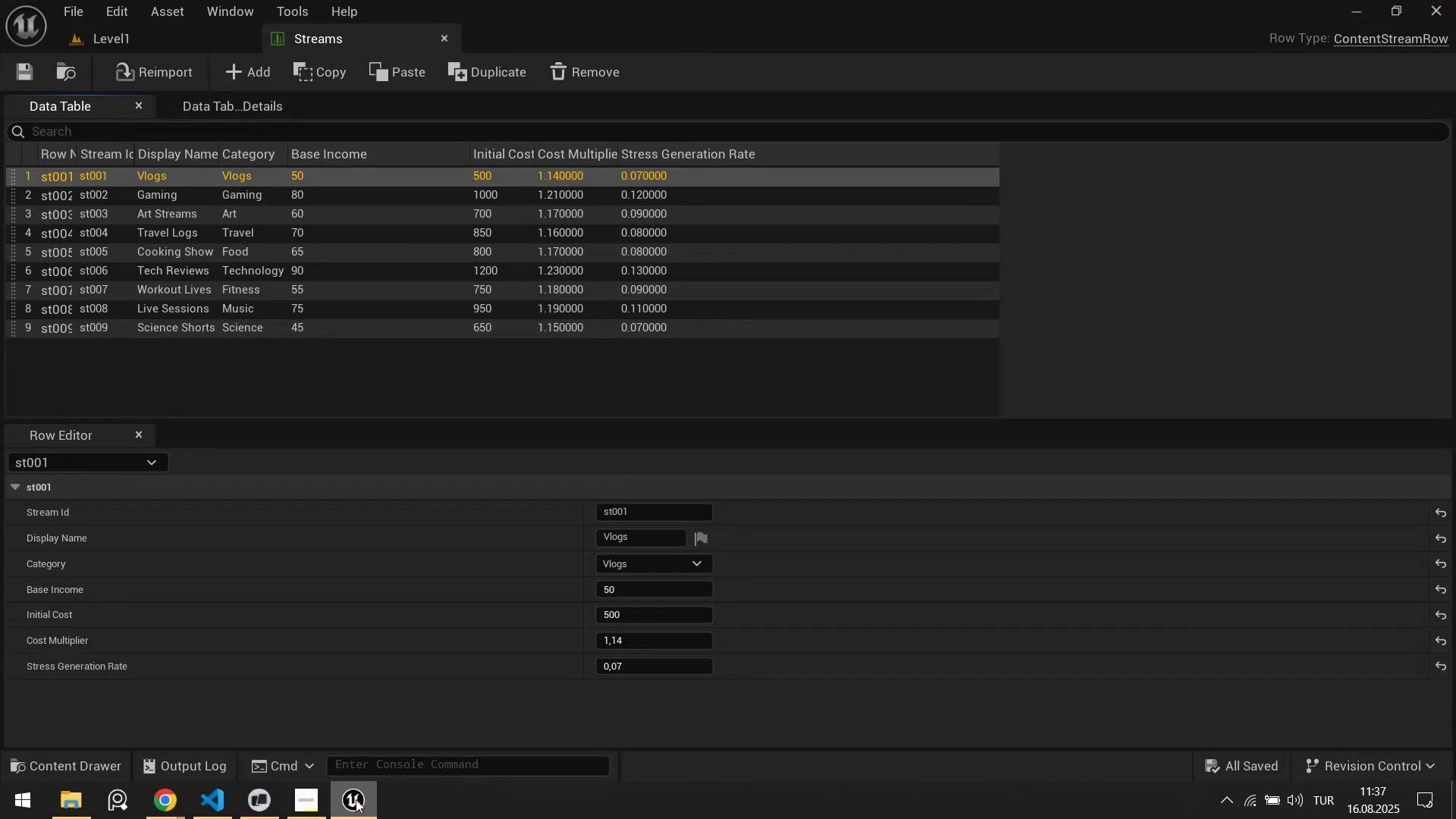 
left_click([356, 799])
 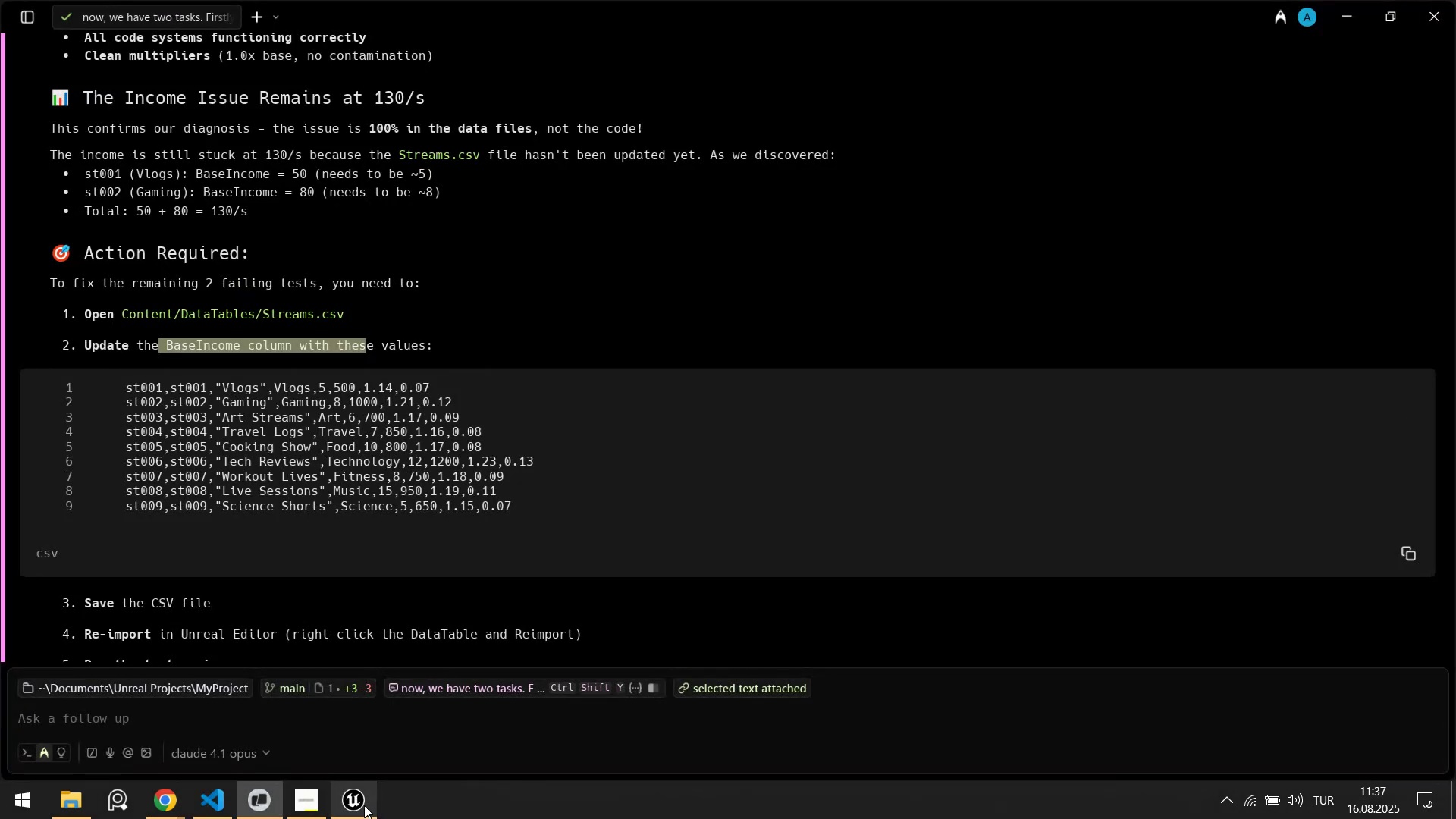 
left_click([364, 805])
 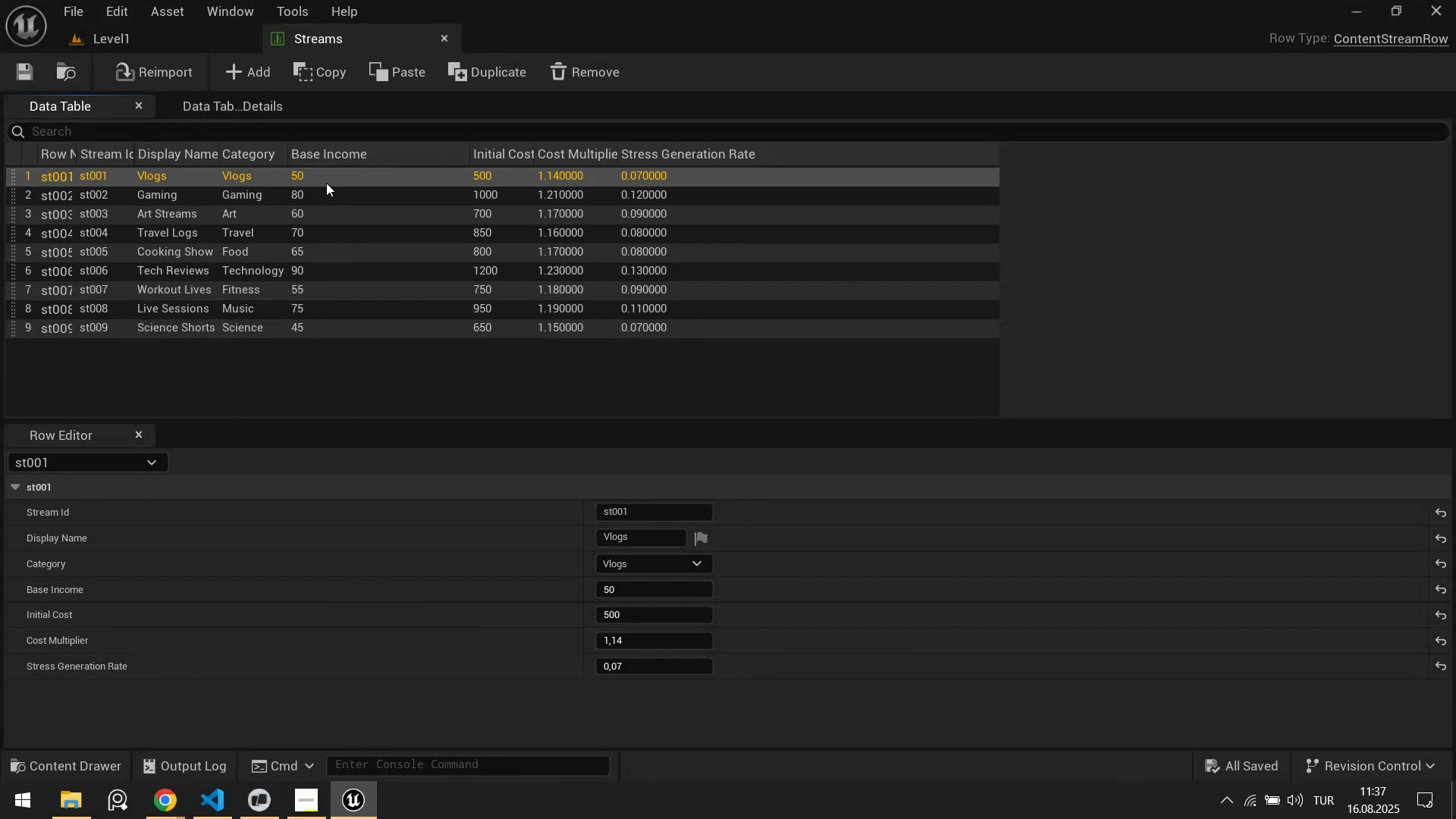 
double_click([325, 179])
 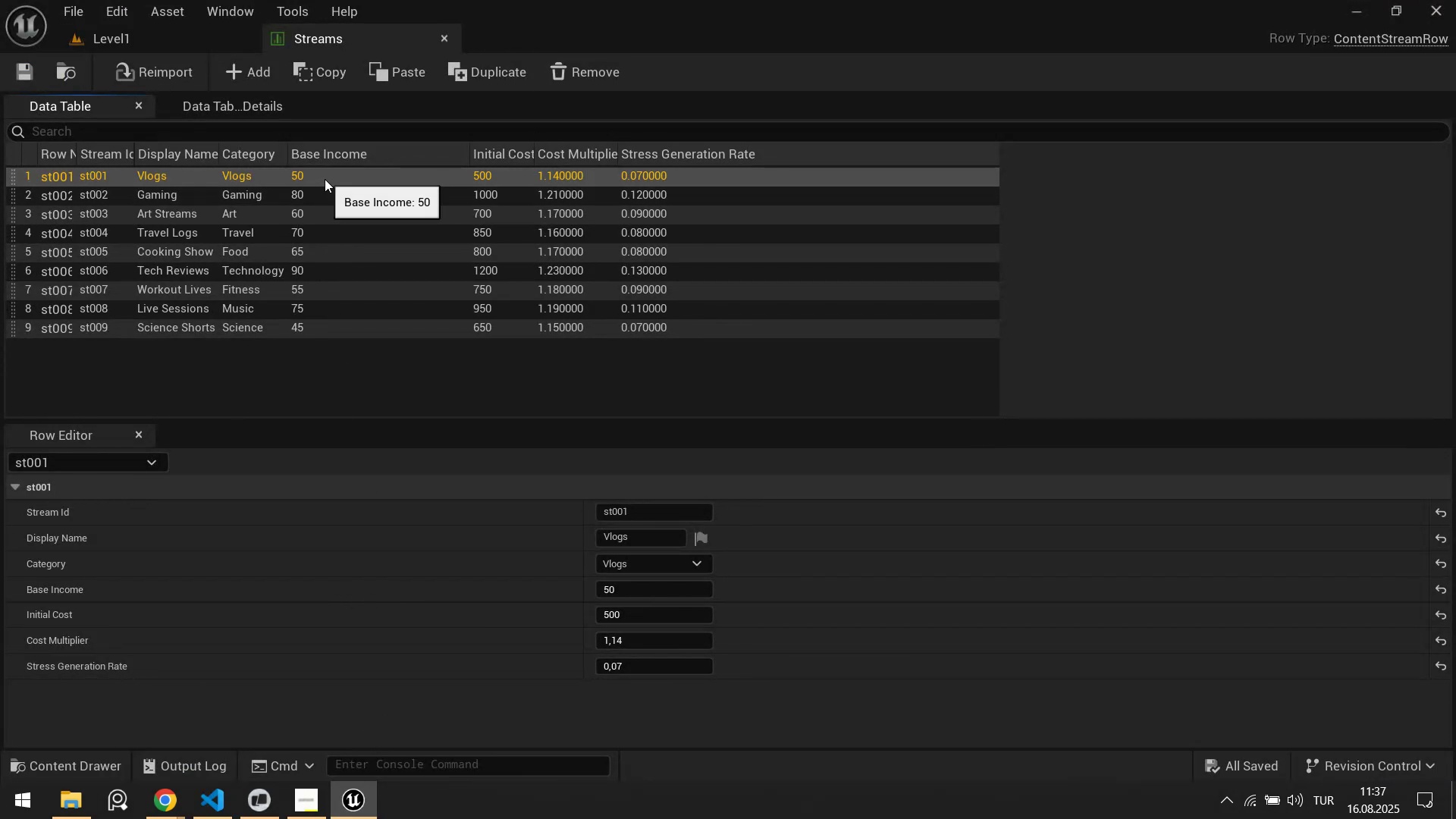 
double_click([325, 179])
 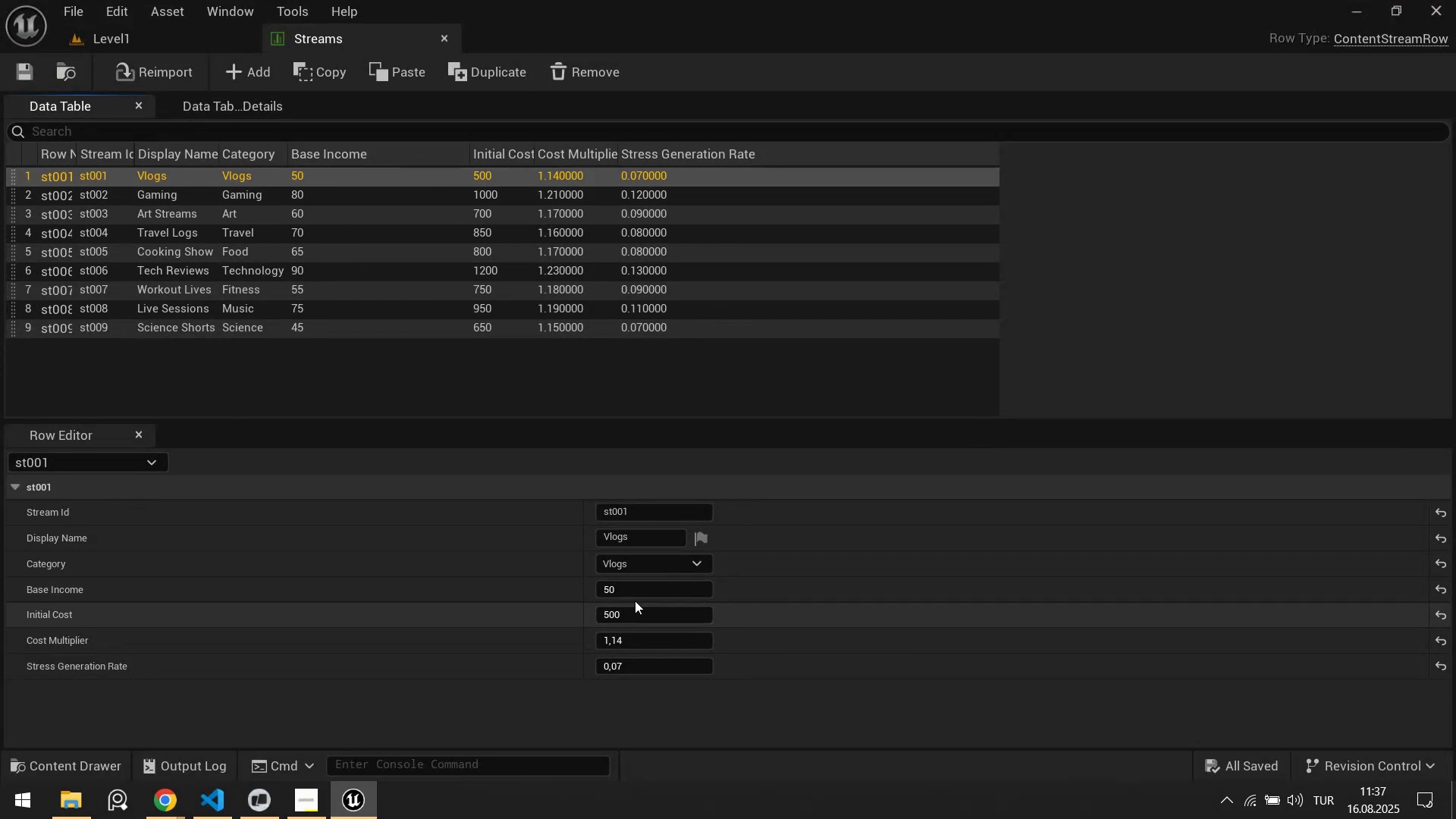 
left_click([634, 595])
 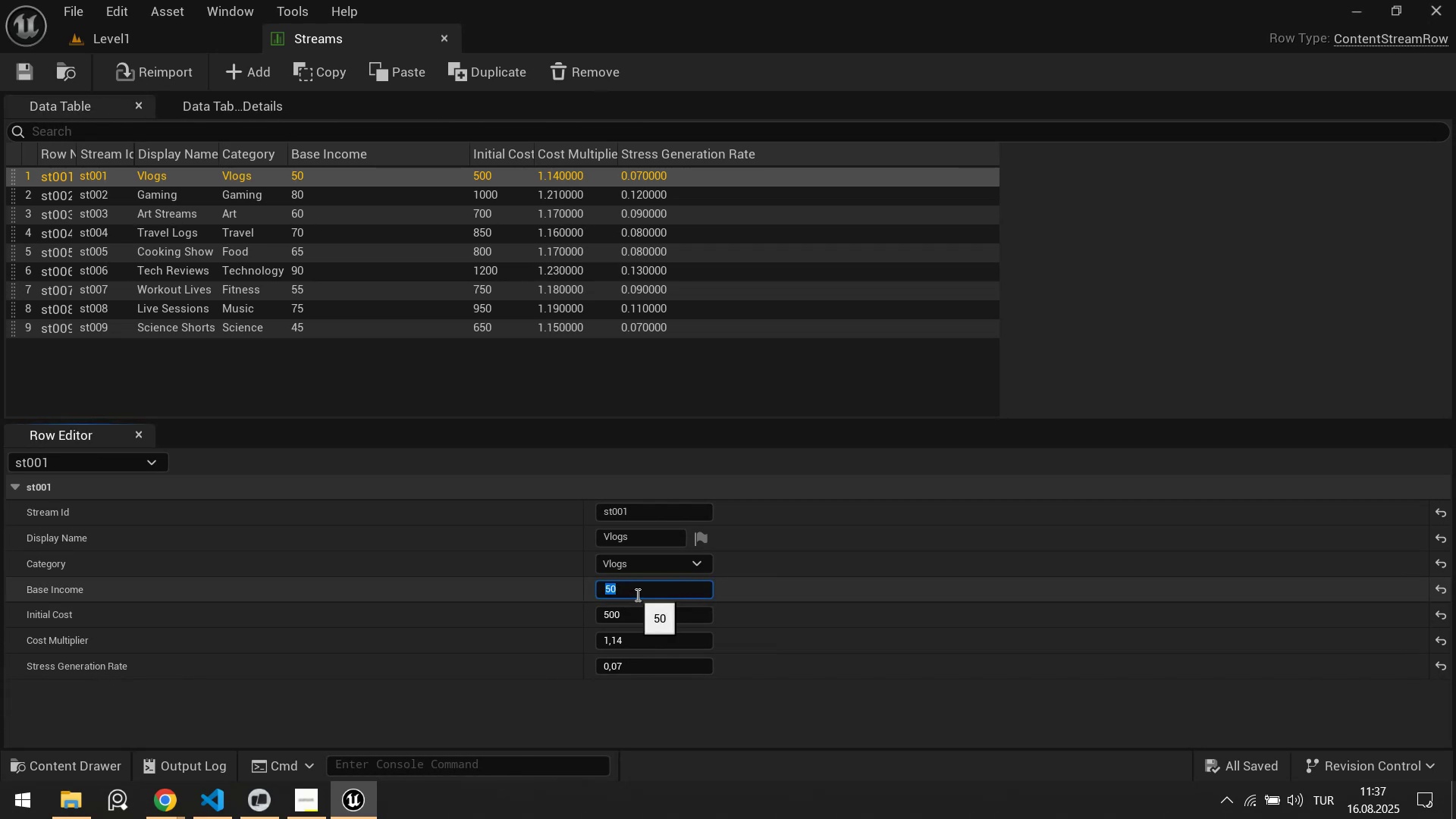 
key(5)
 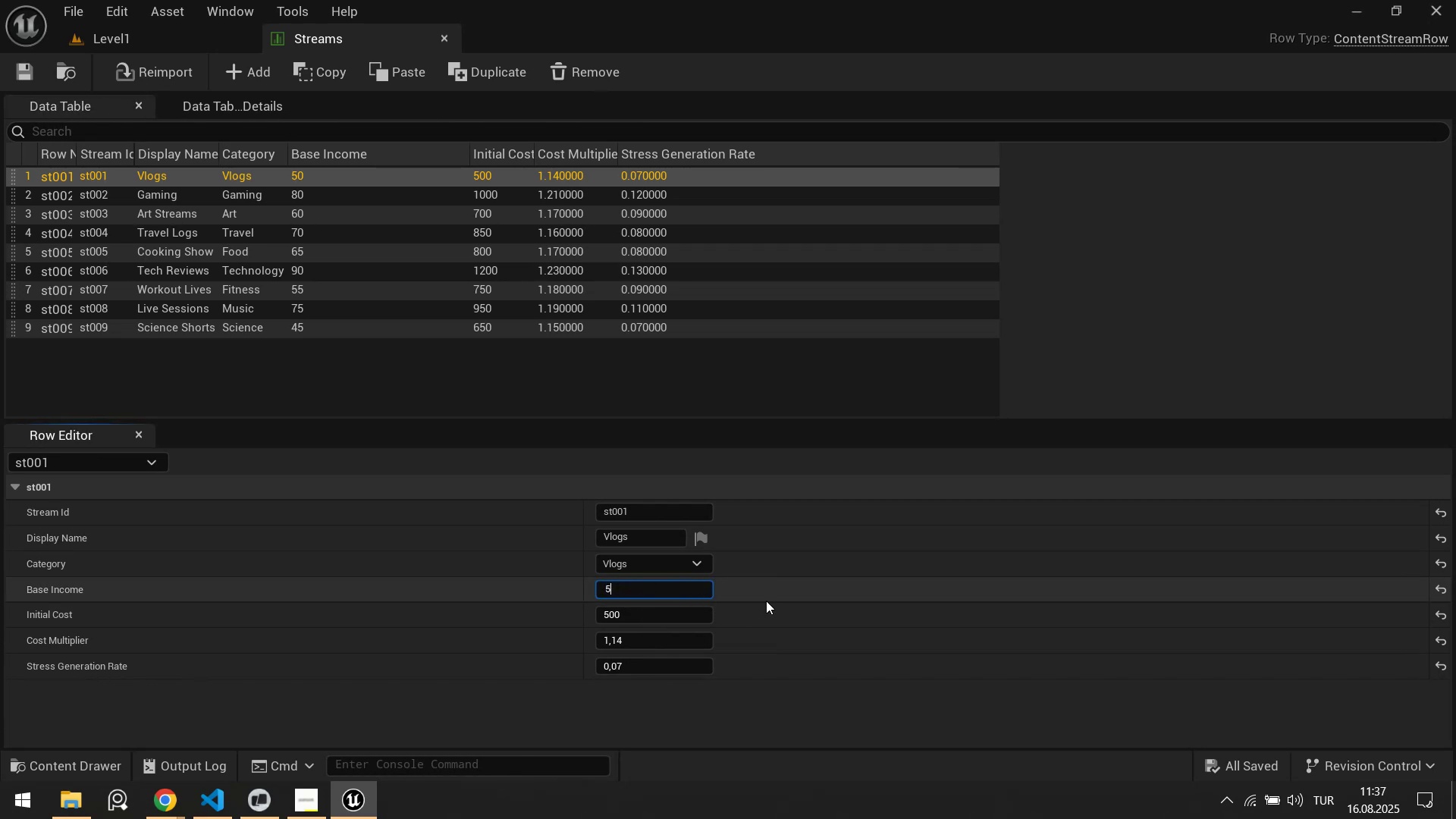 
left_click_drag(start_coordinate=[766, 601], to_coordinate=[768, 595])
 